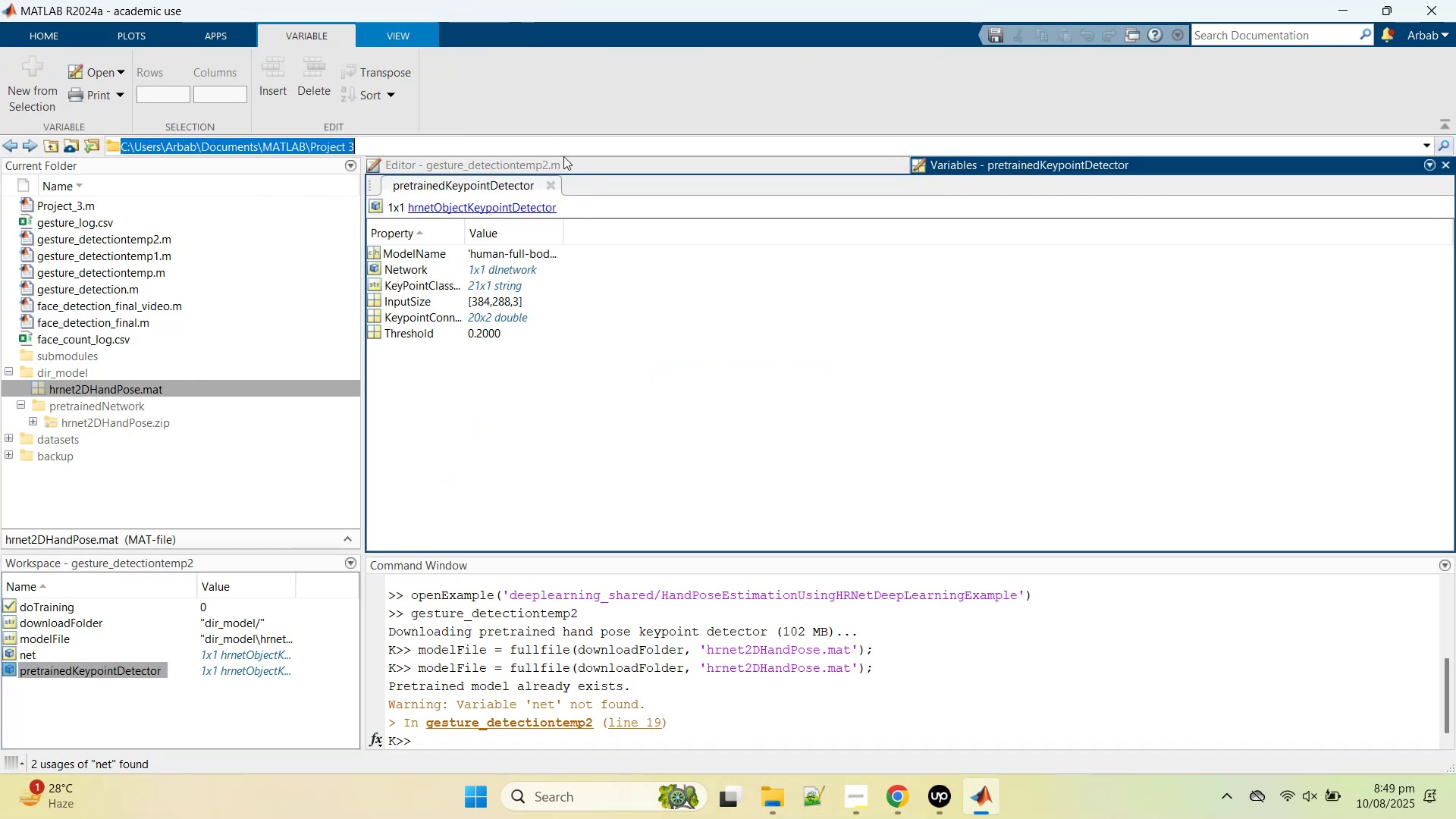 
left_click([563, 156])
 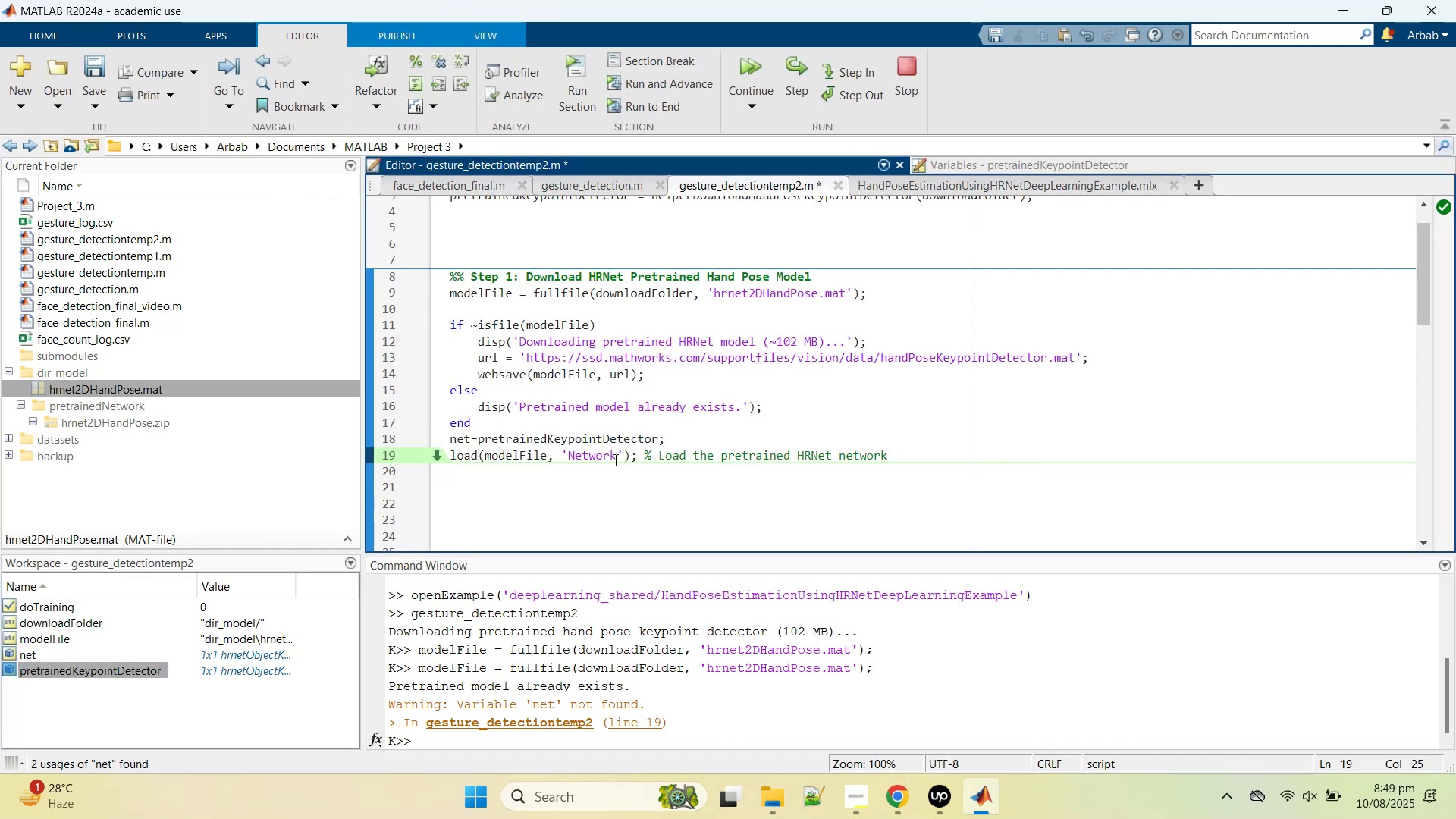 
double_click([616, 459])
 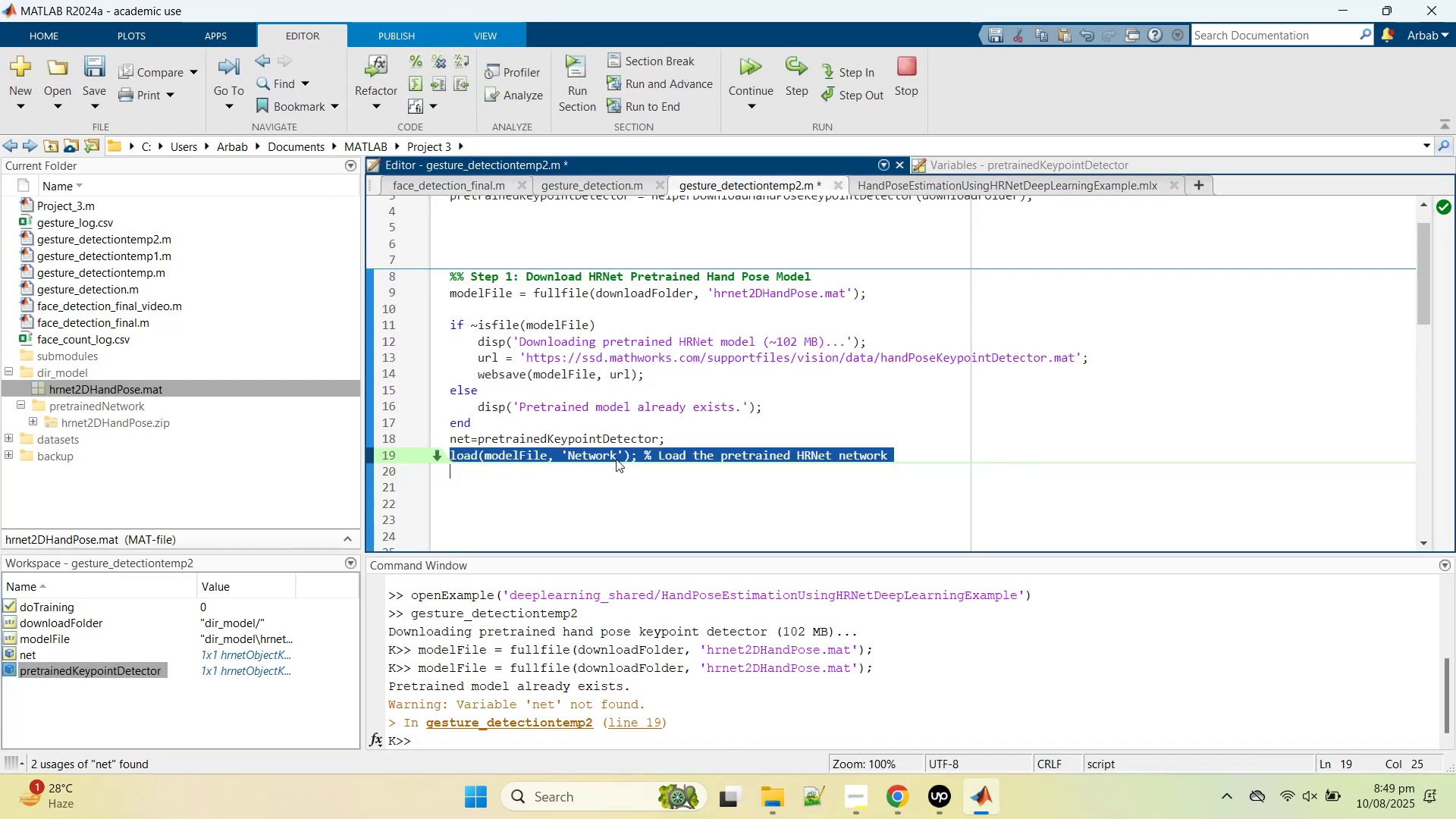 
triple_click([616, 459])
 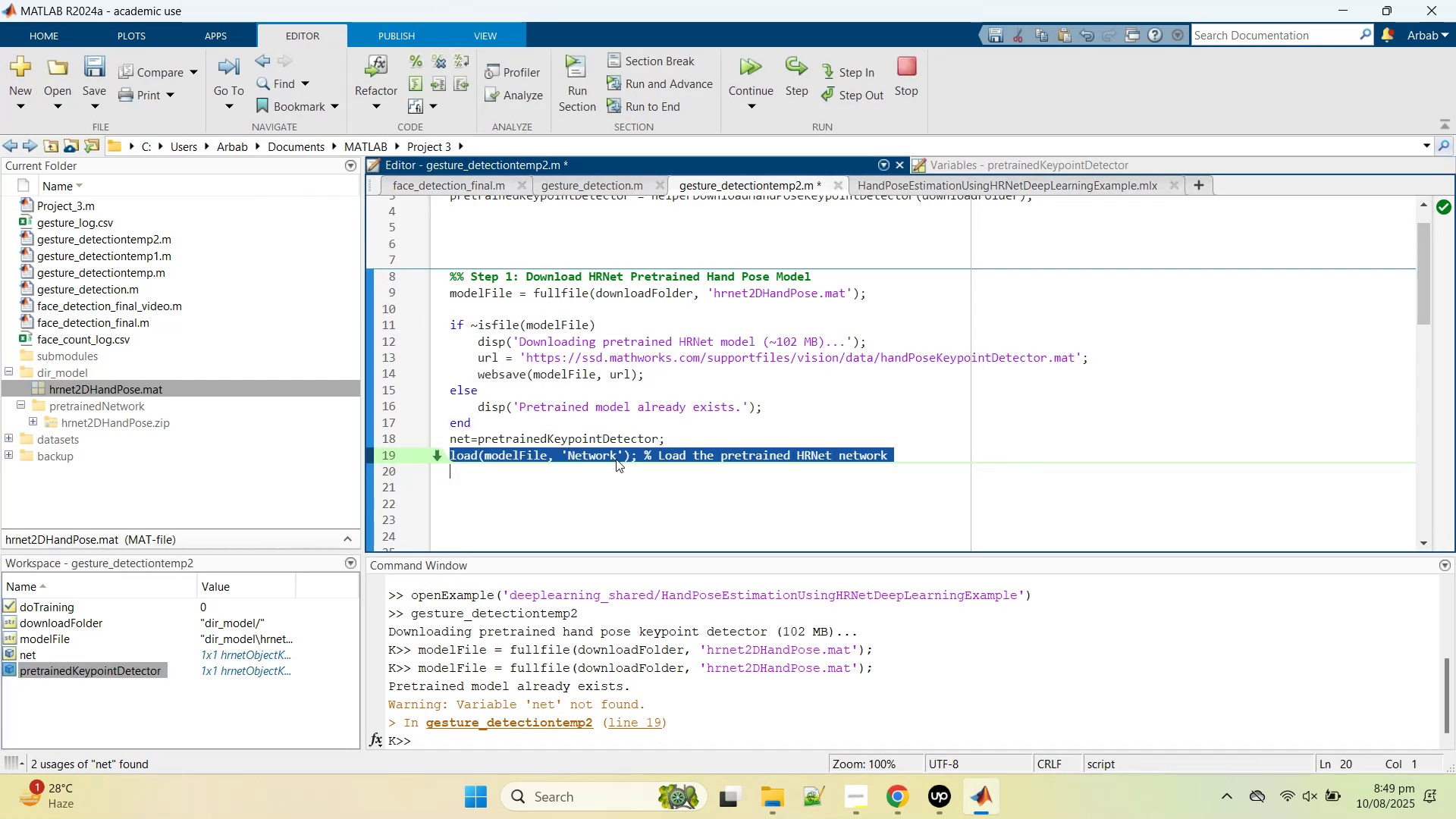 
right_click([616, 459])
 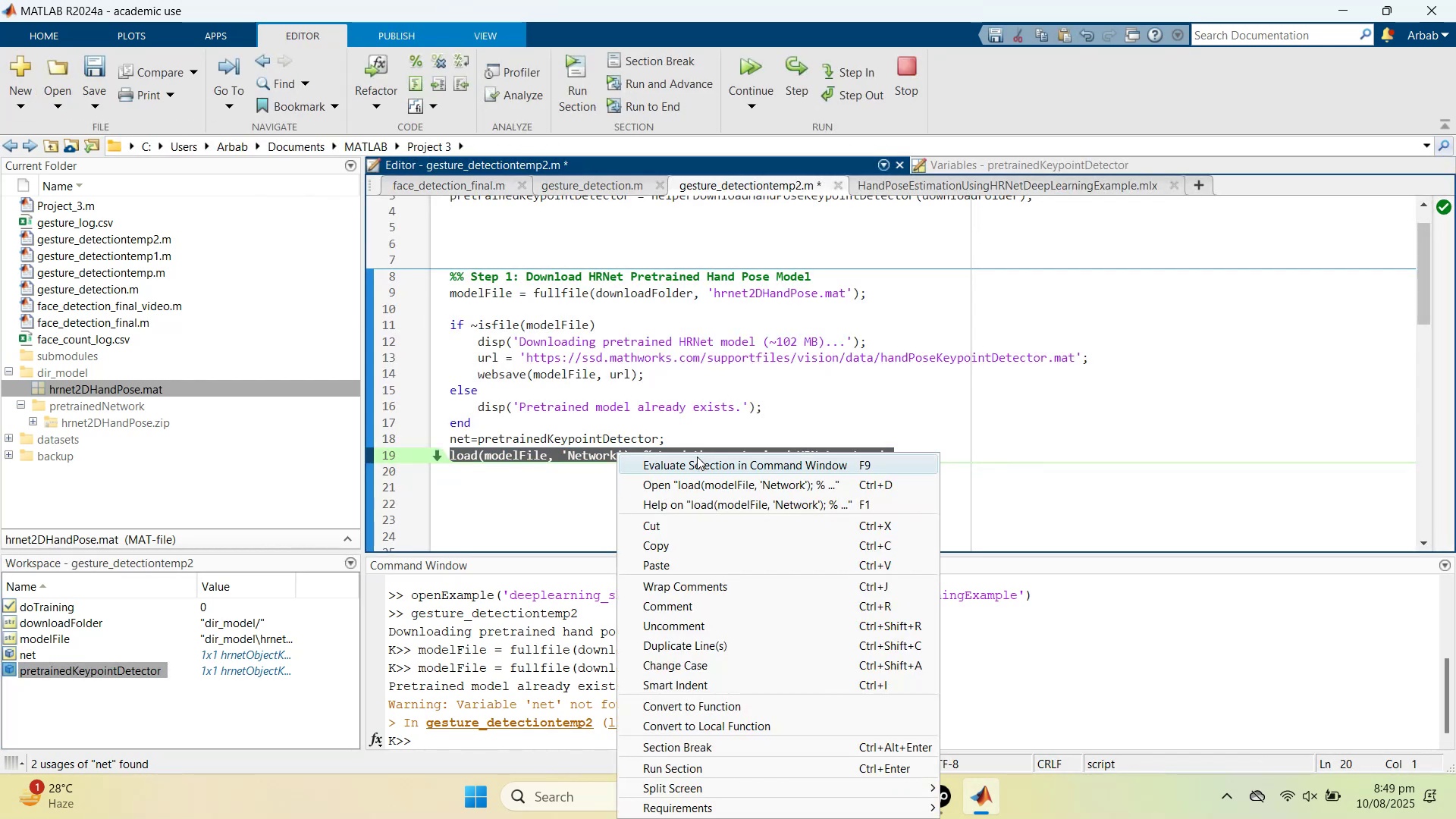 
left_click([695, 460])
 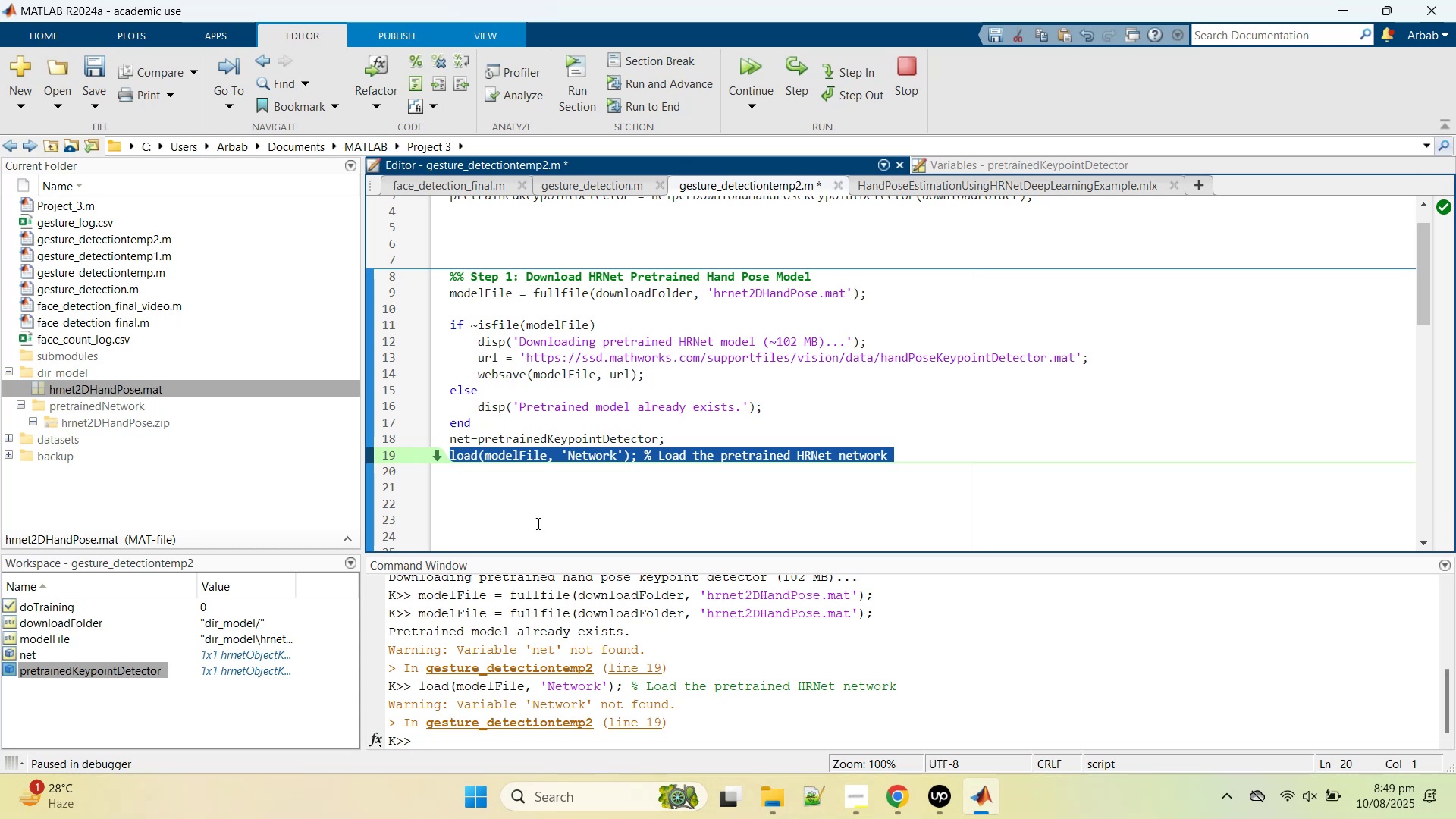 
mouse_move([508, 453])
 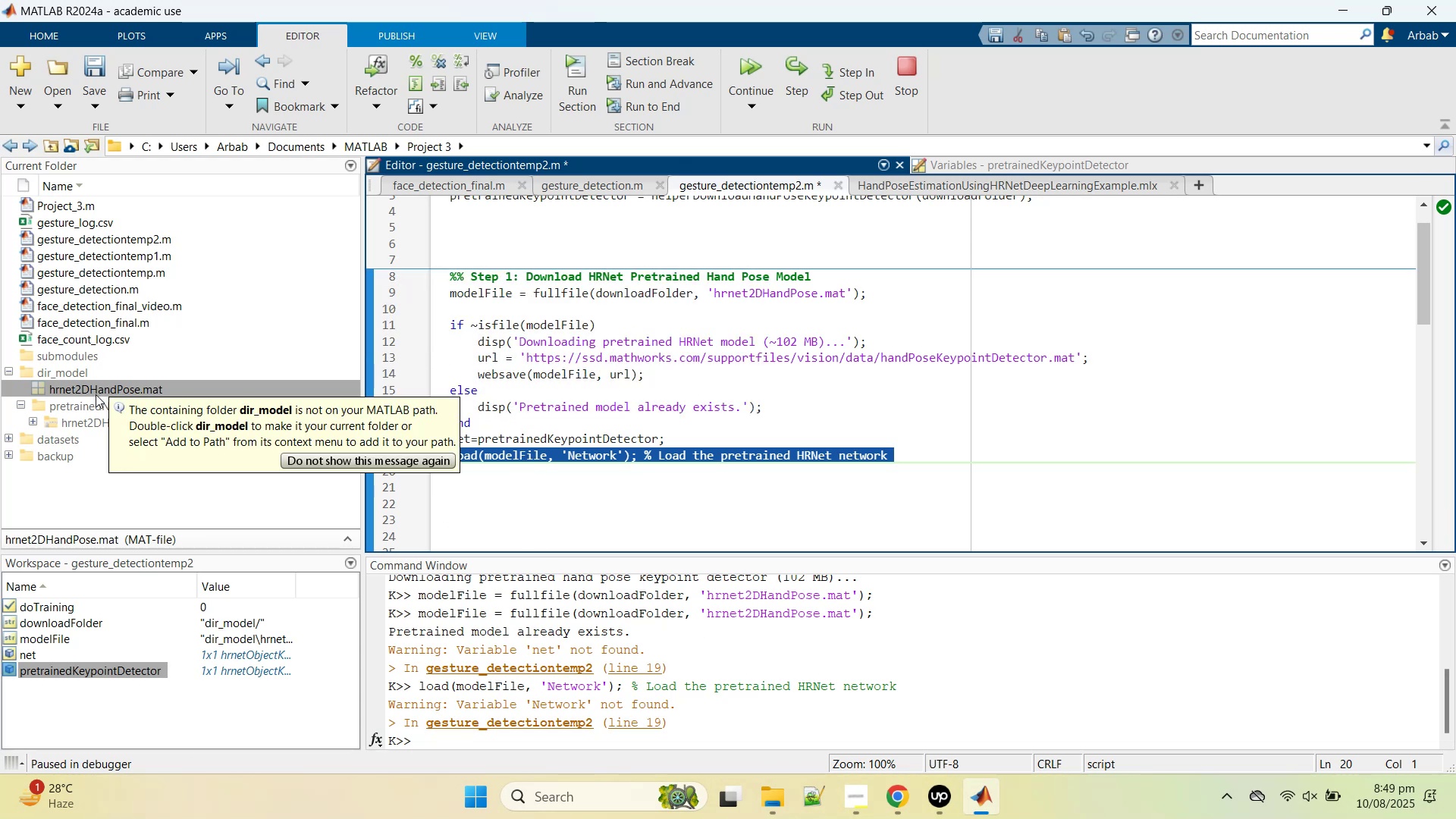 
double_click([85, 395])
 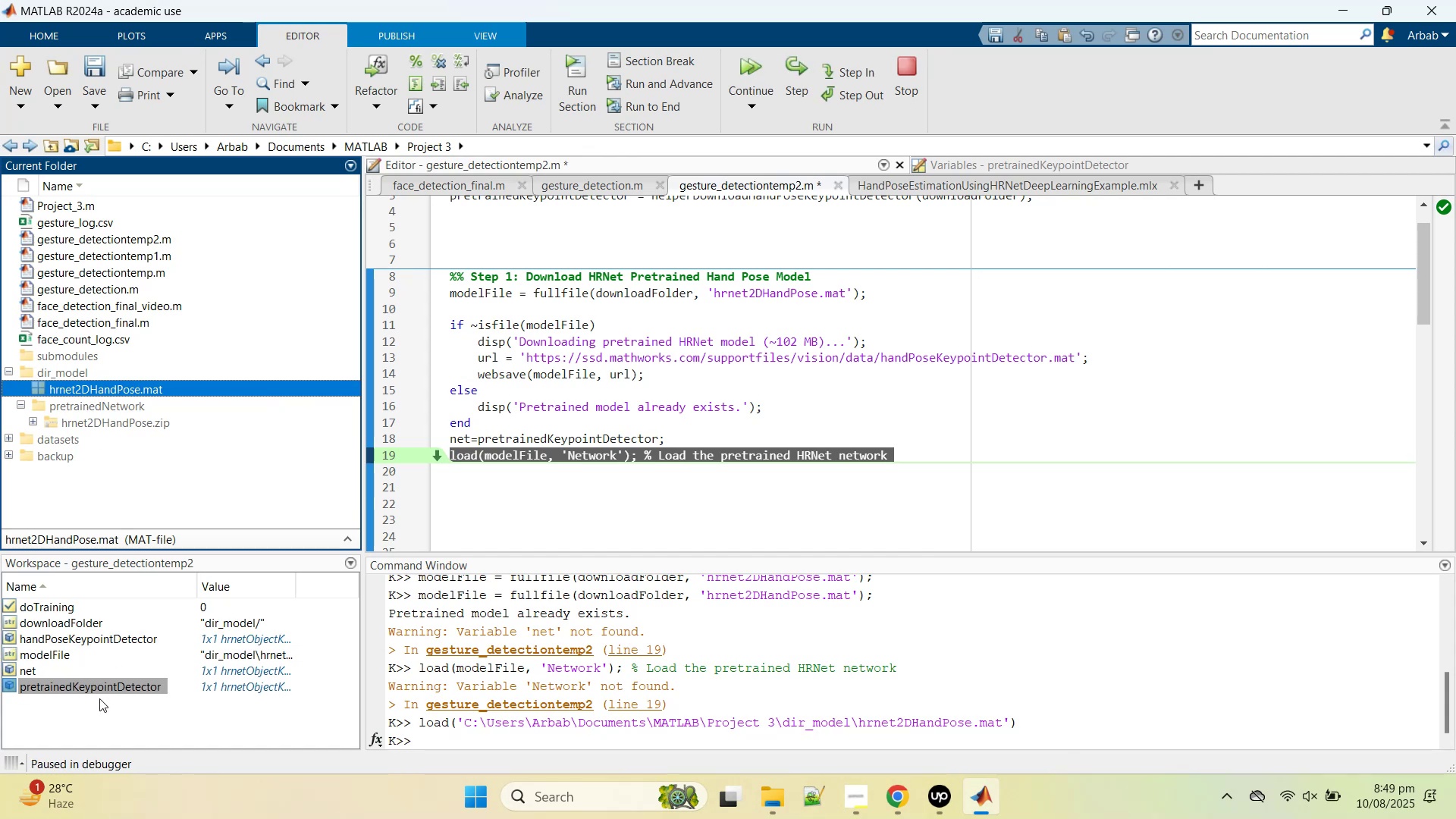 
wait(5.5)
 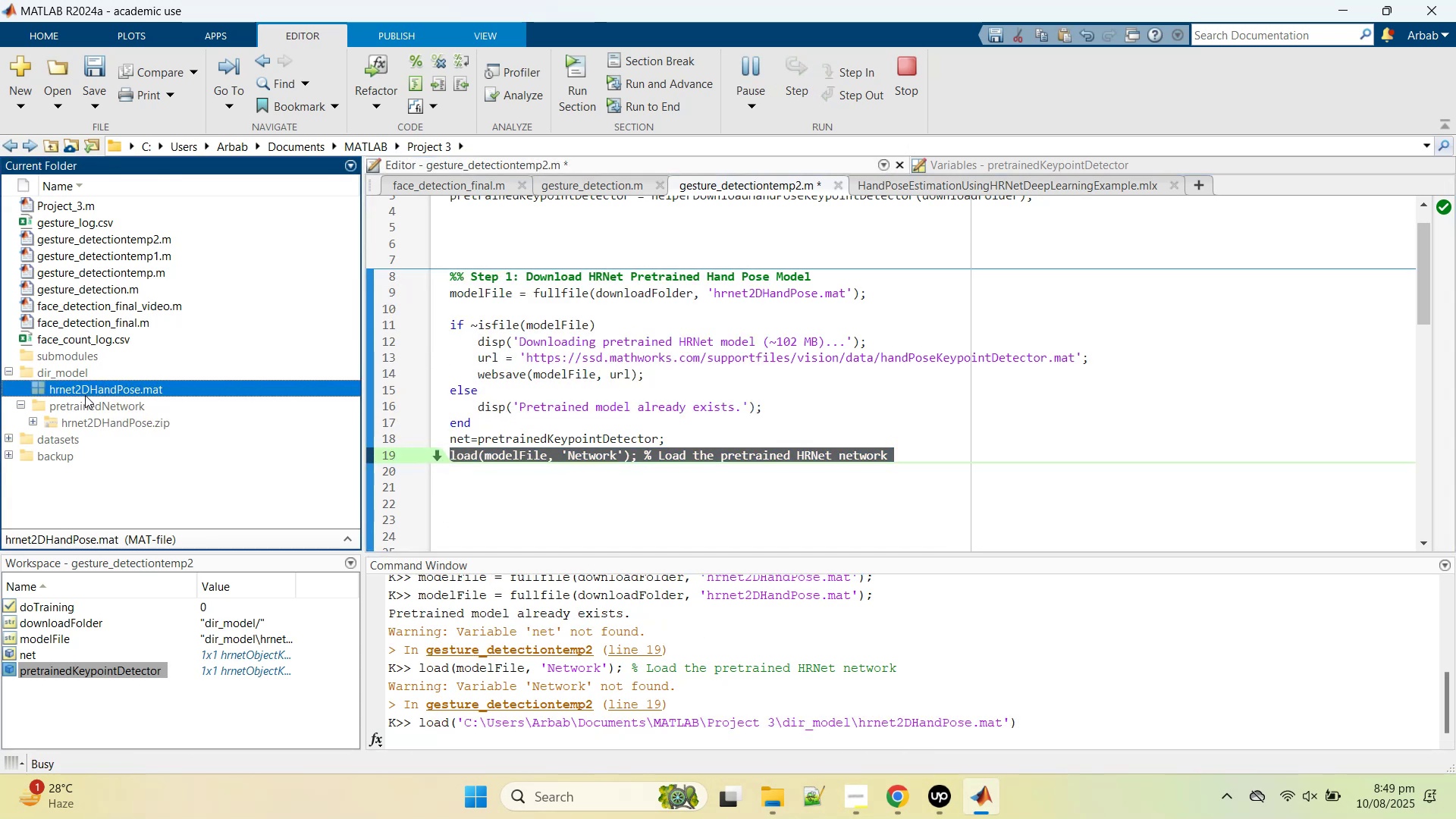 
left_click([133, 714])
 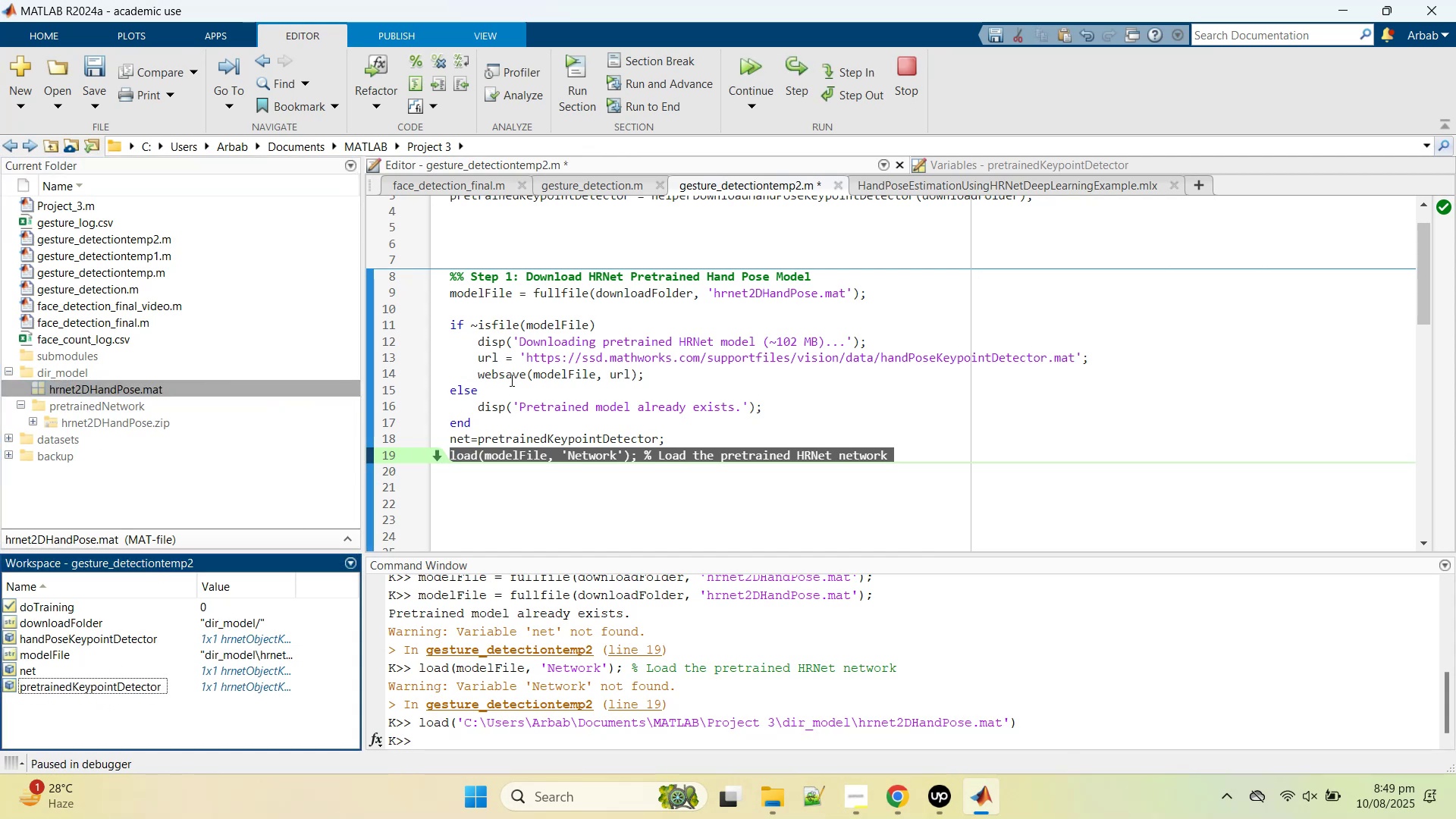 
scroll: coordinate [665, 352], scroll_direction: up, amount: 2.0
 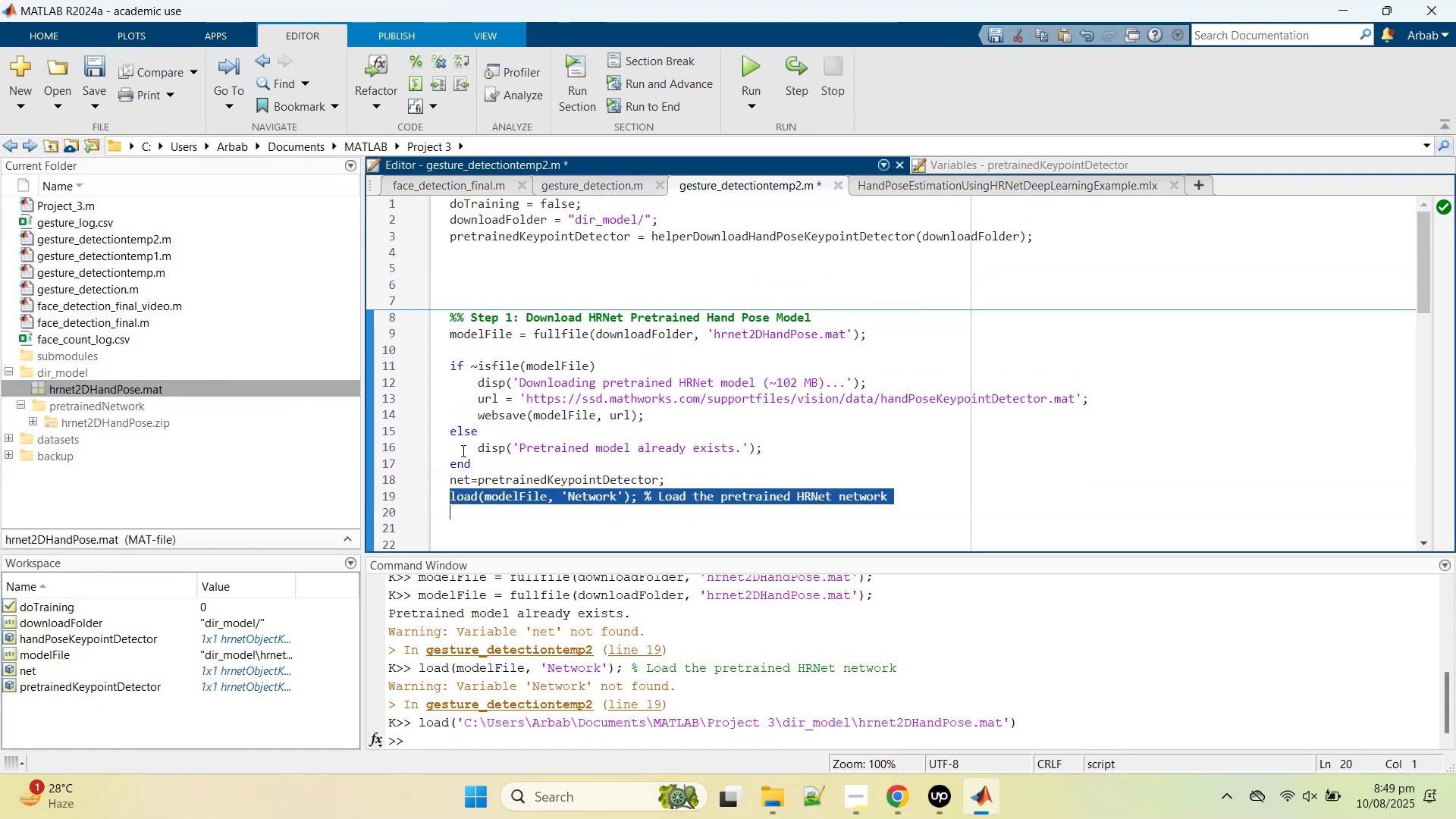 
right_click([210, 704])
 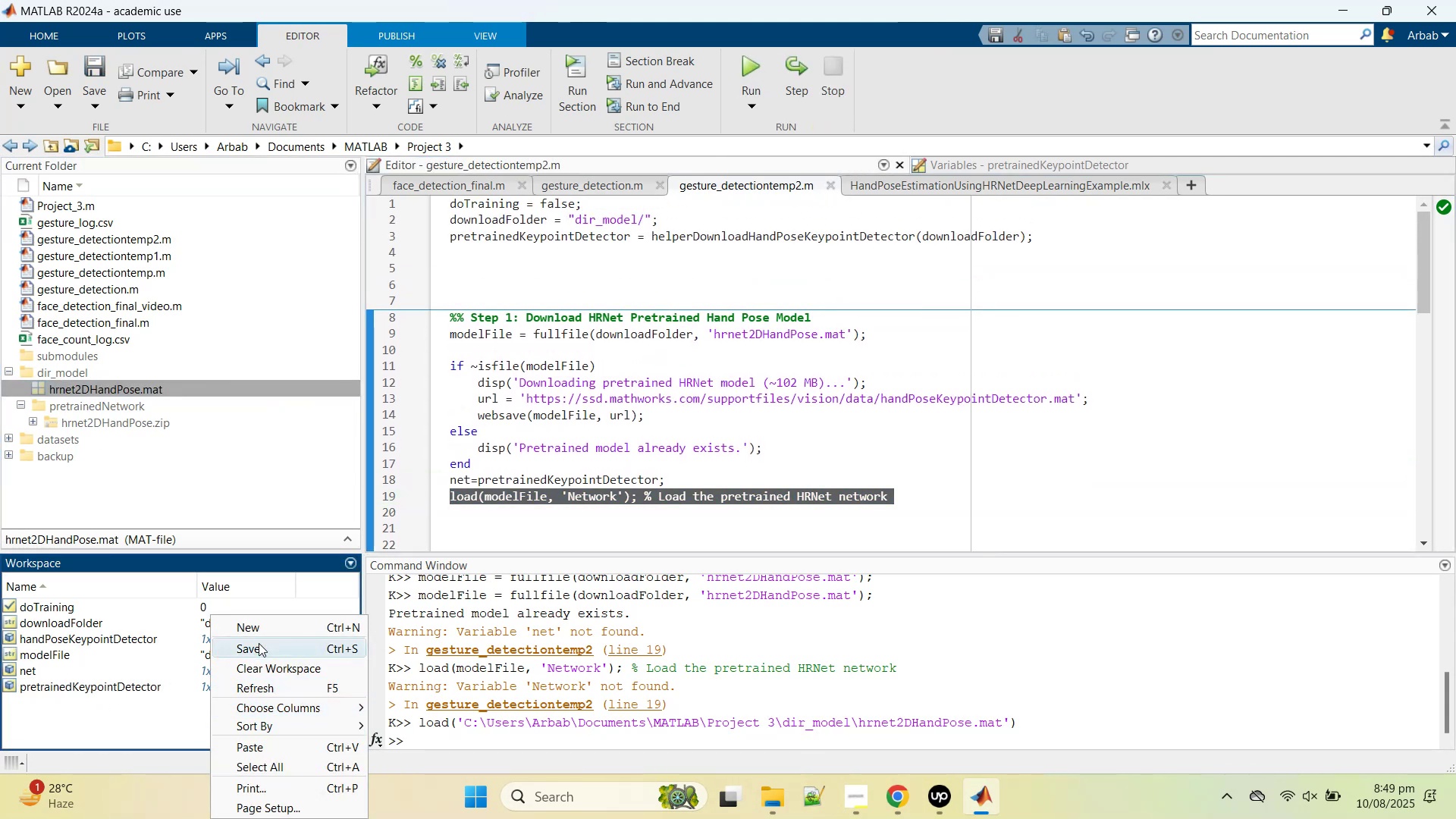 
left_click([260, 669])
 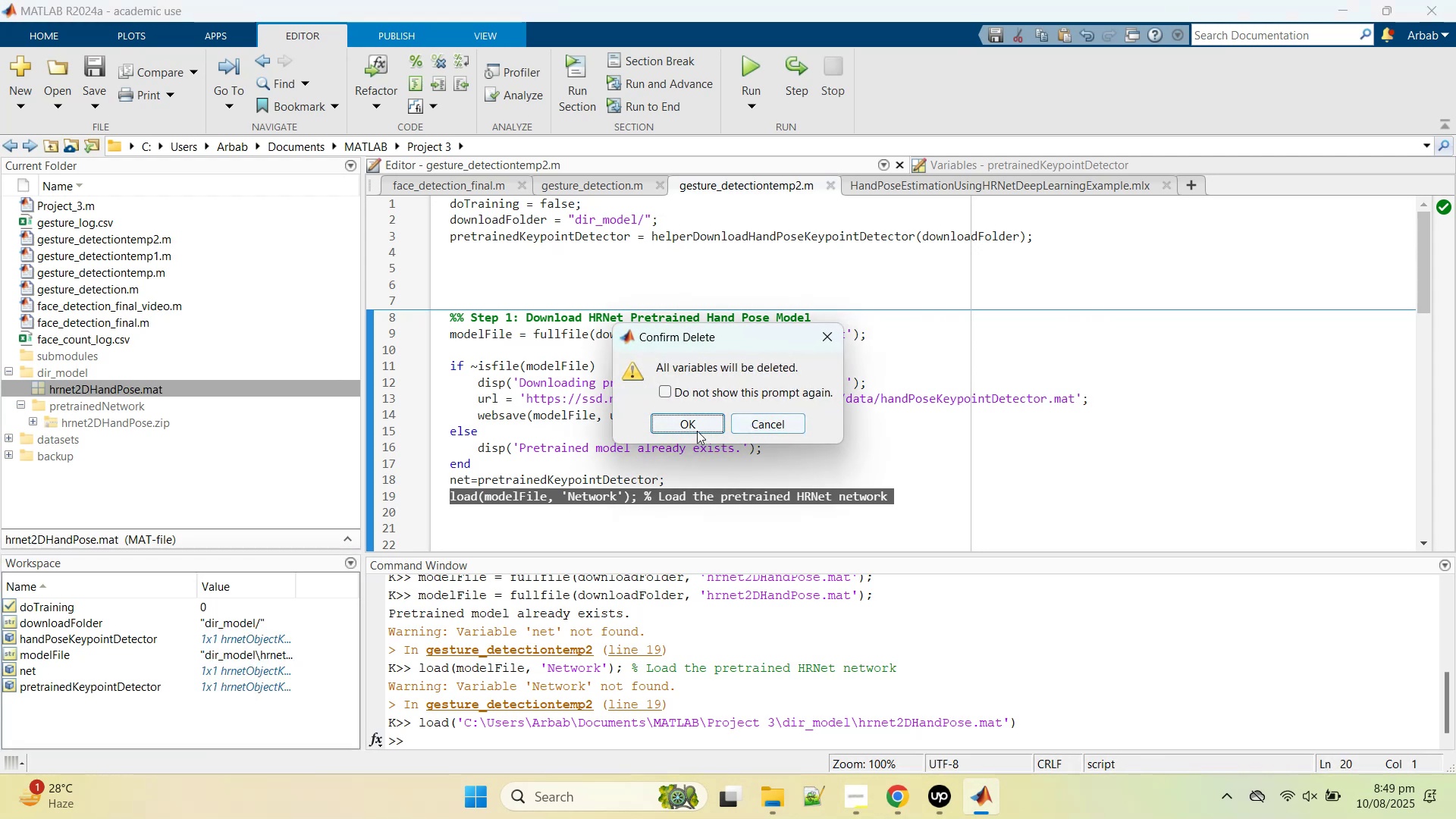 
left_click([687, 422])
 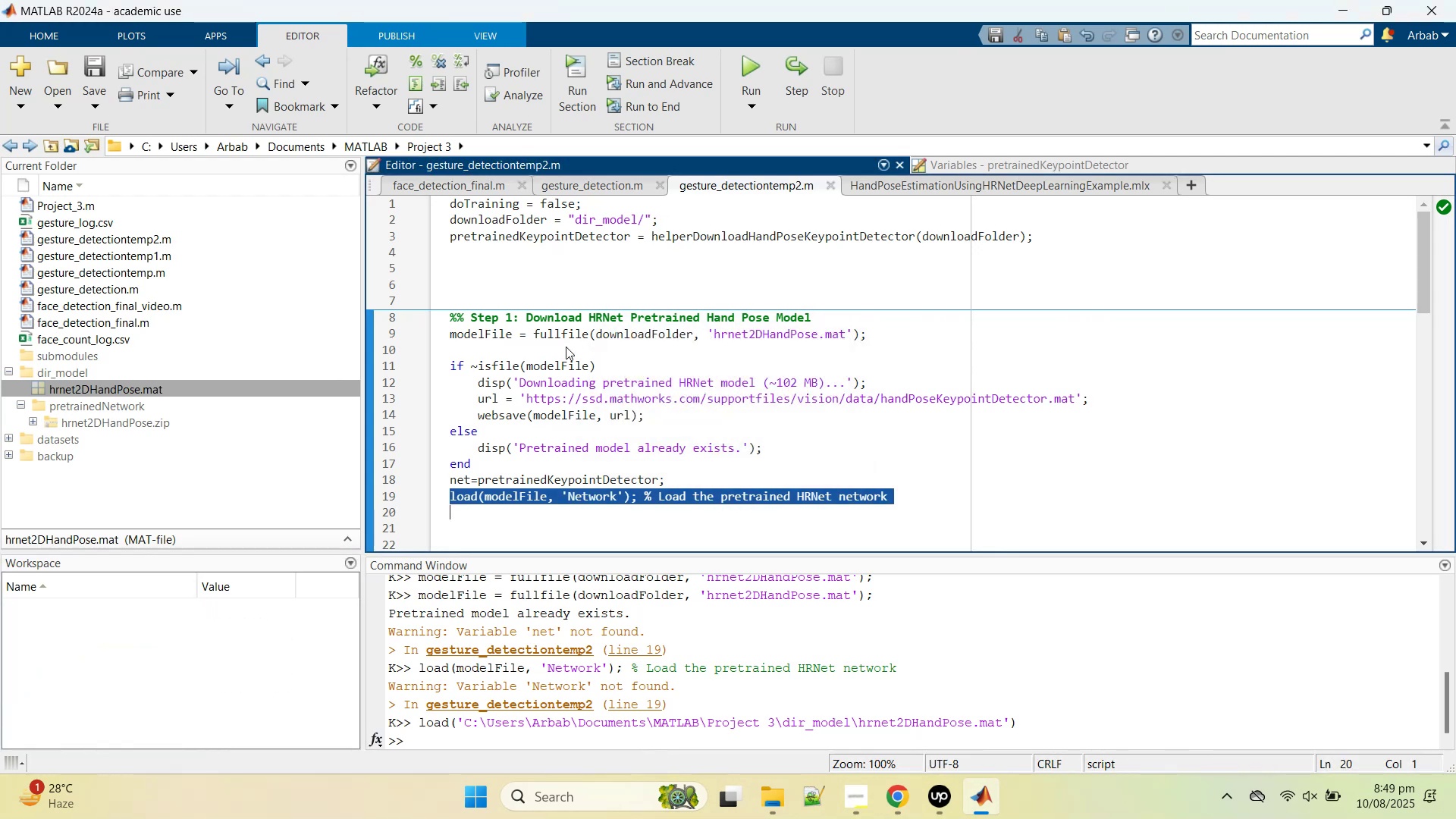 
scroll: coordinate [566, 347], scroll_direction: up, amount: 2.0
 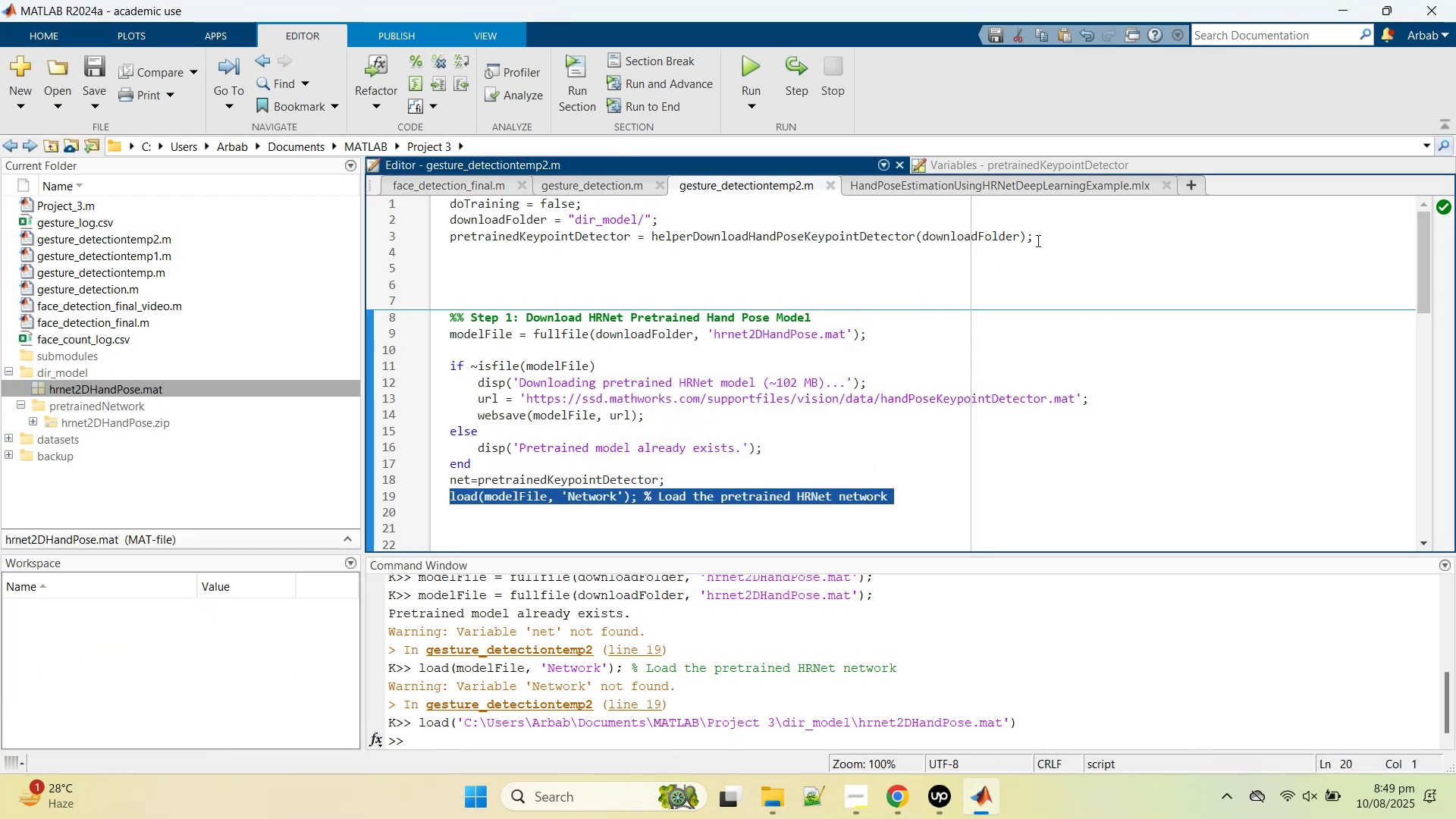 
left_click_drag(start_coordinate=[1064, 237], to_coordinate=[372, 205])
 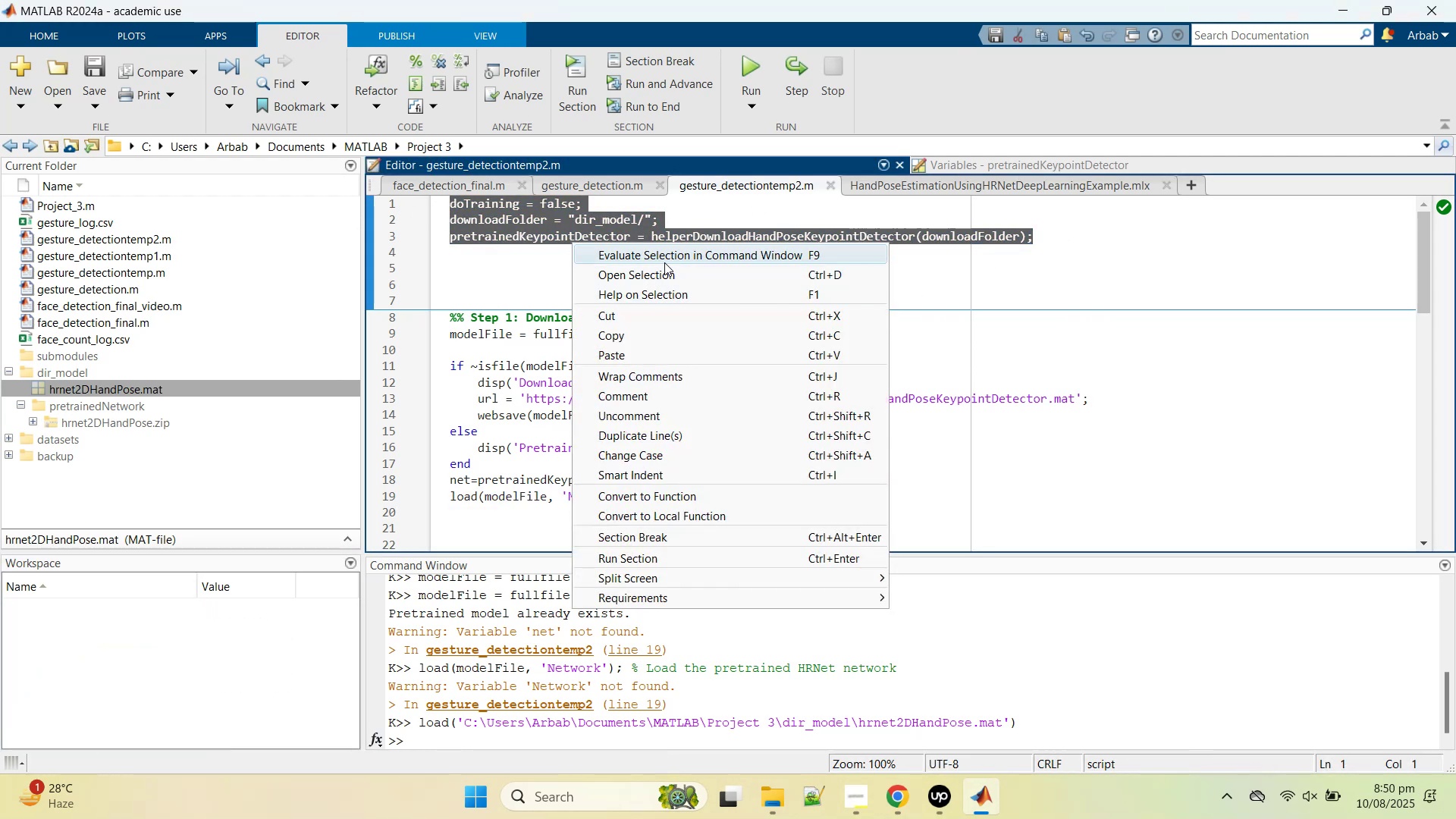 
left_click([665, 257])
 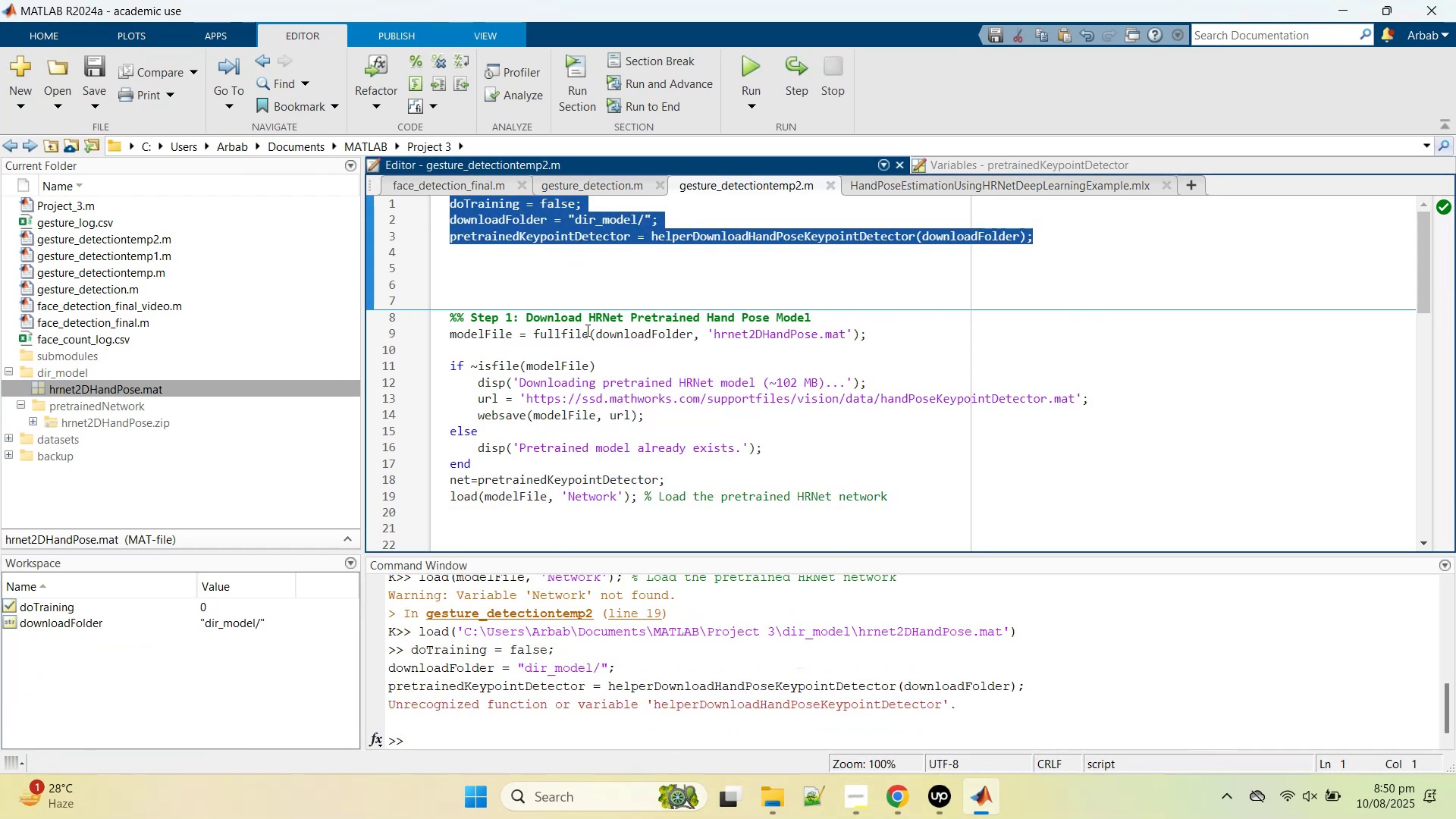 
scroll: coordinate [607, 344], scroll_direction: up, amount: 3.0
 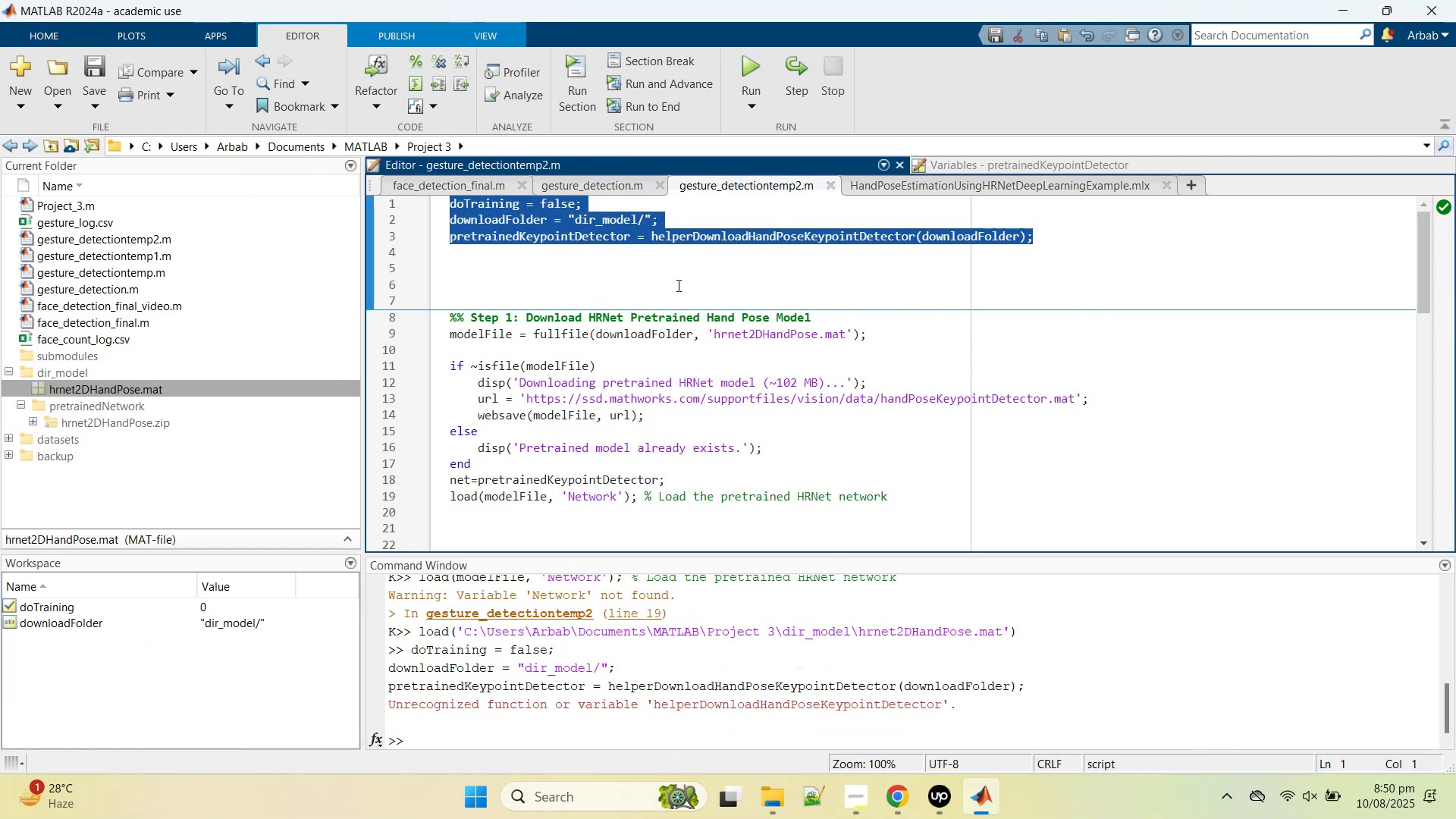 
left_click([672, 277])
 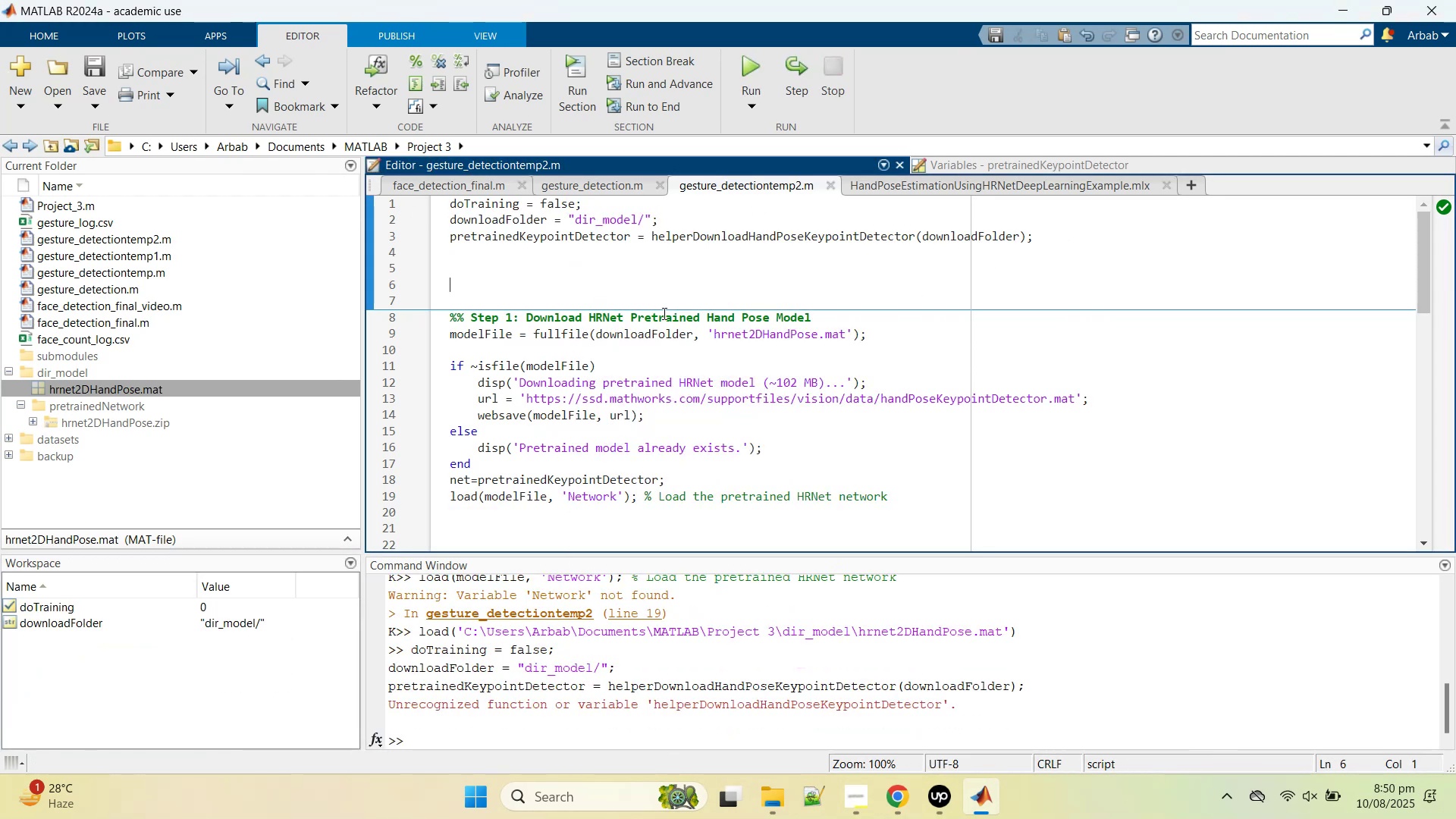 
scroll: coordinate [654, 366], scroll_direction: up, amount: 8.0
 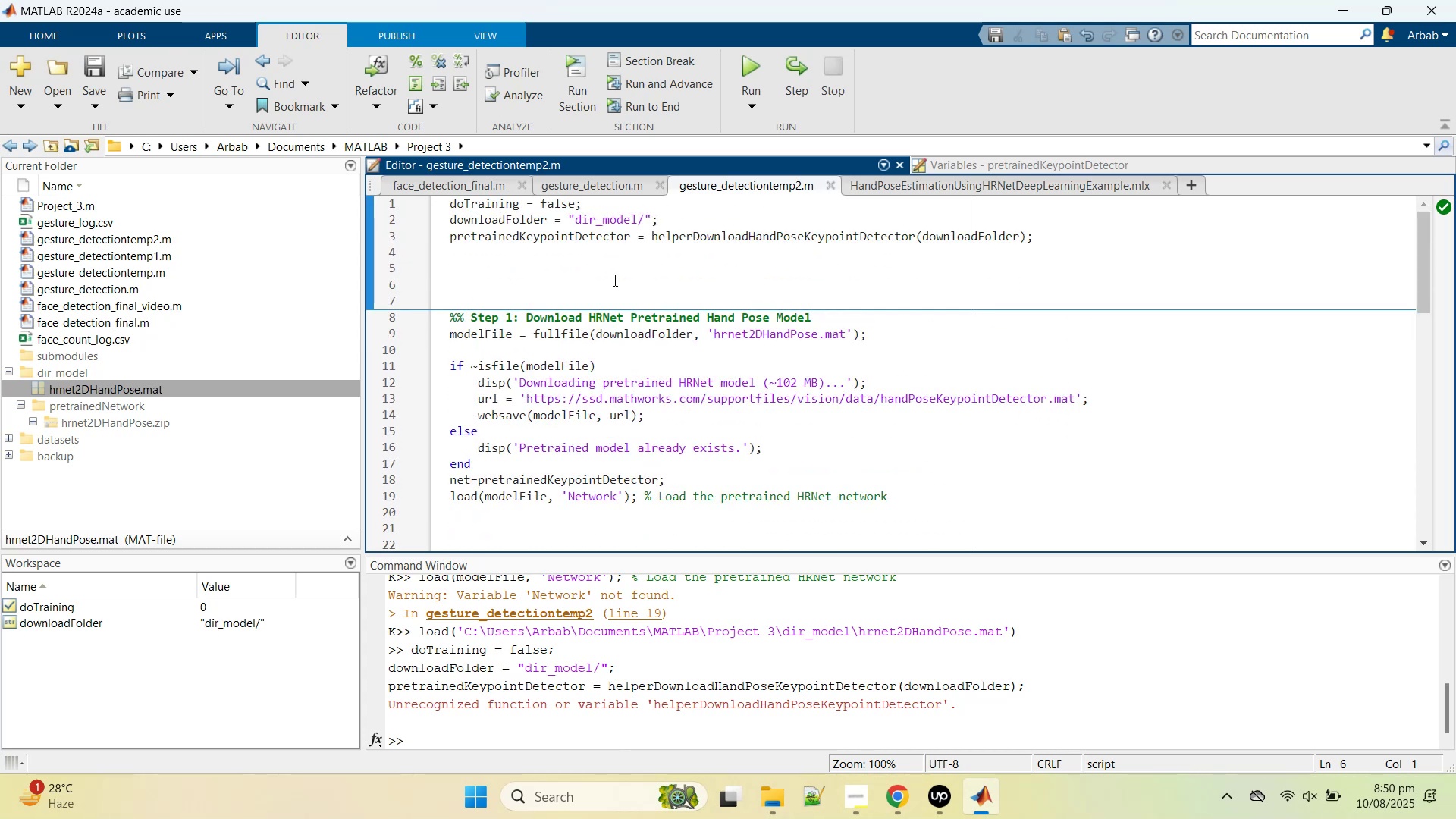 
left_click([613, 279])
 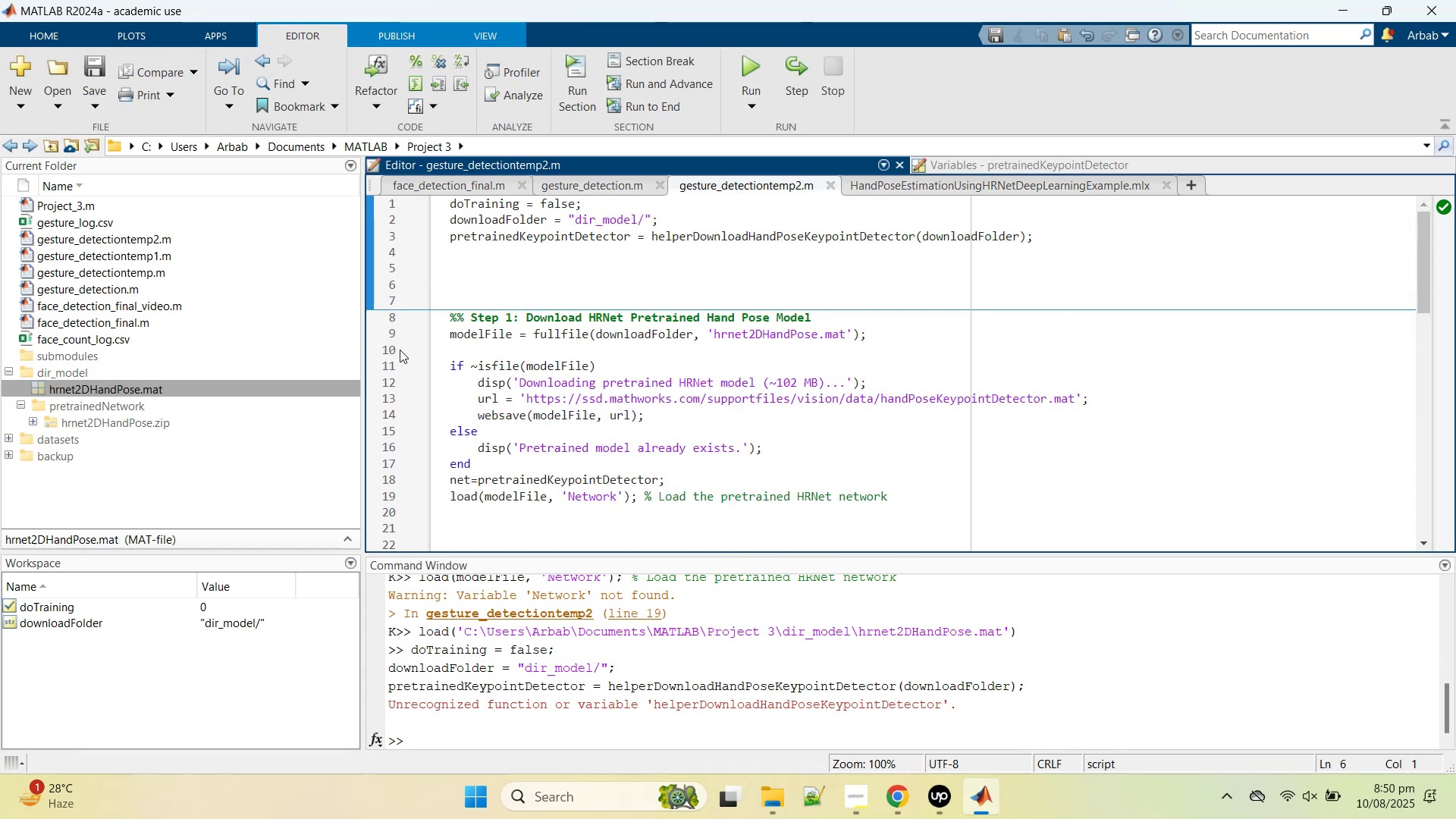 
left_click([388, 333])
 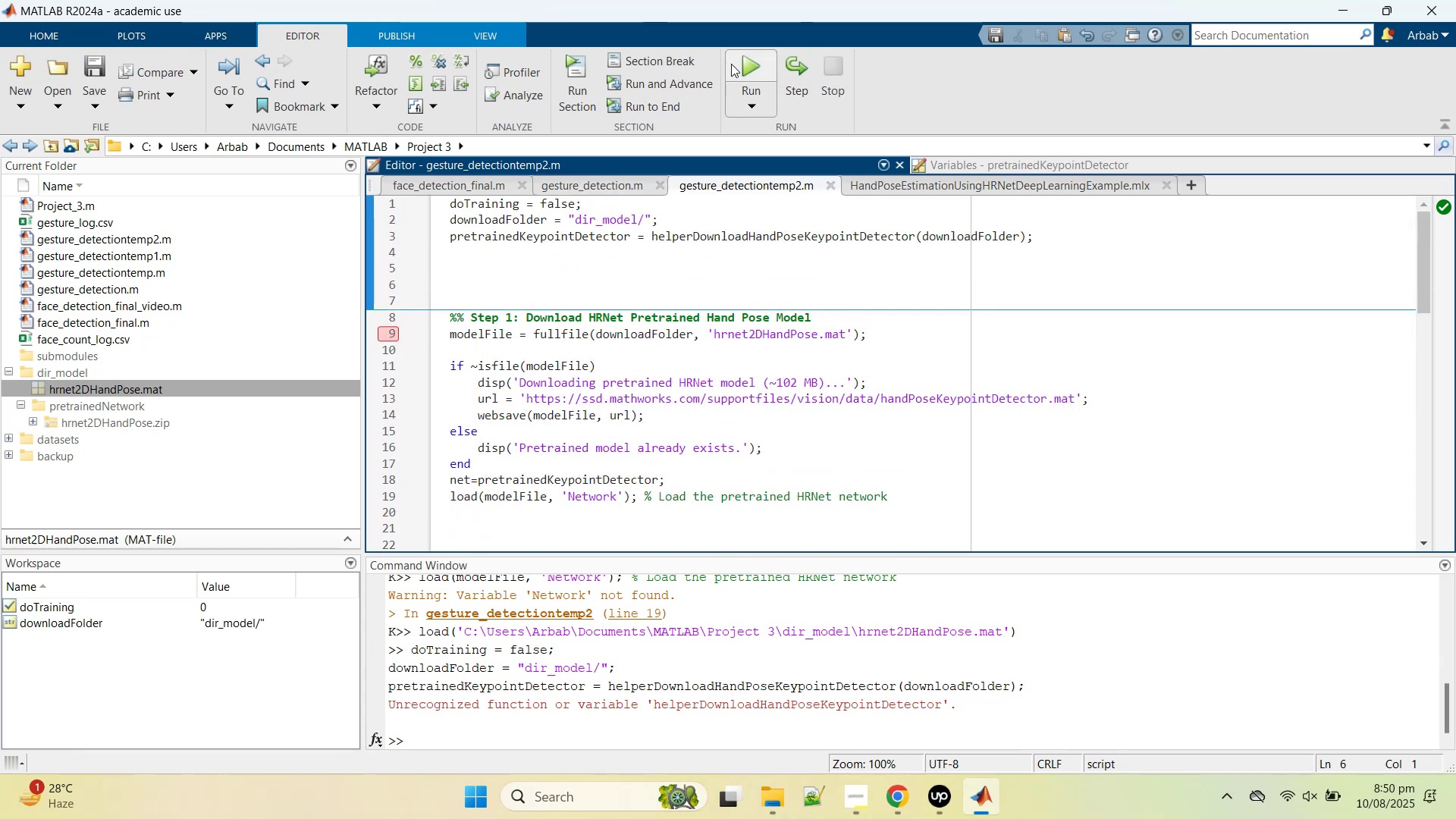 
left_click([732, 67])
 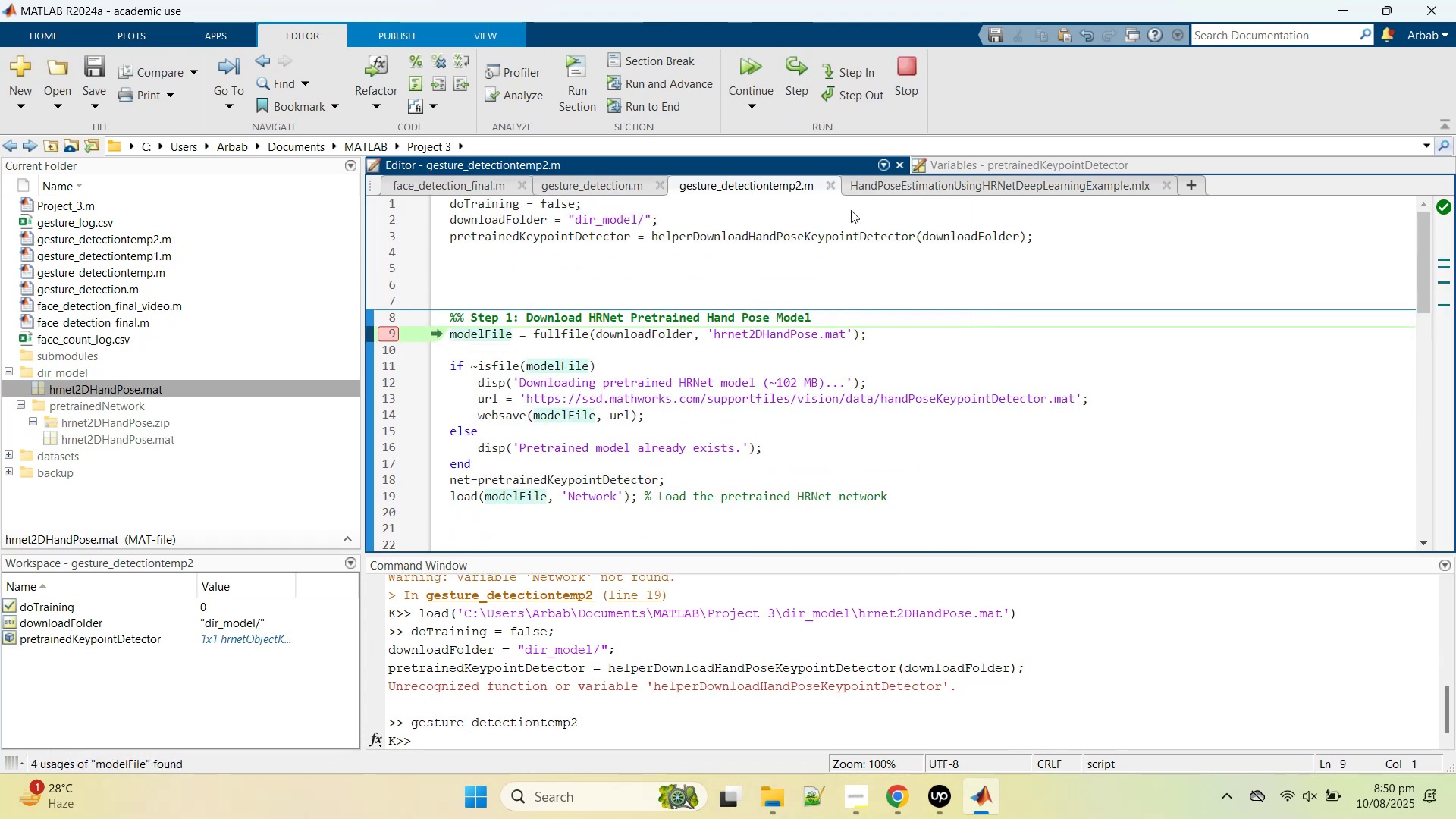 
wait(6.08)
 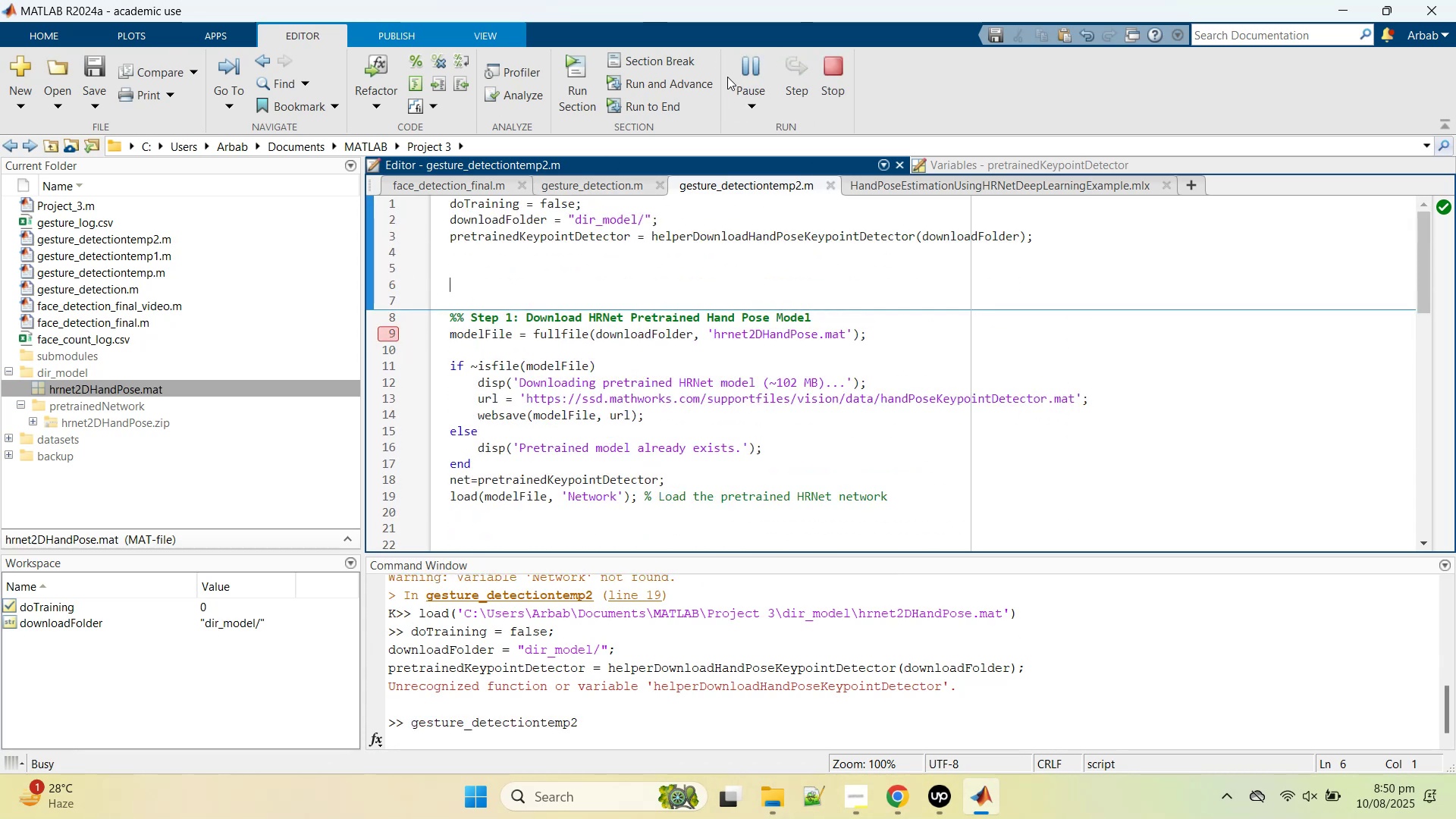 
mouse_move([137, 422])
 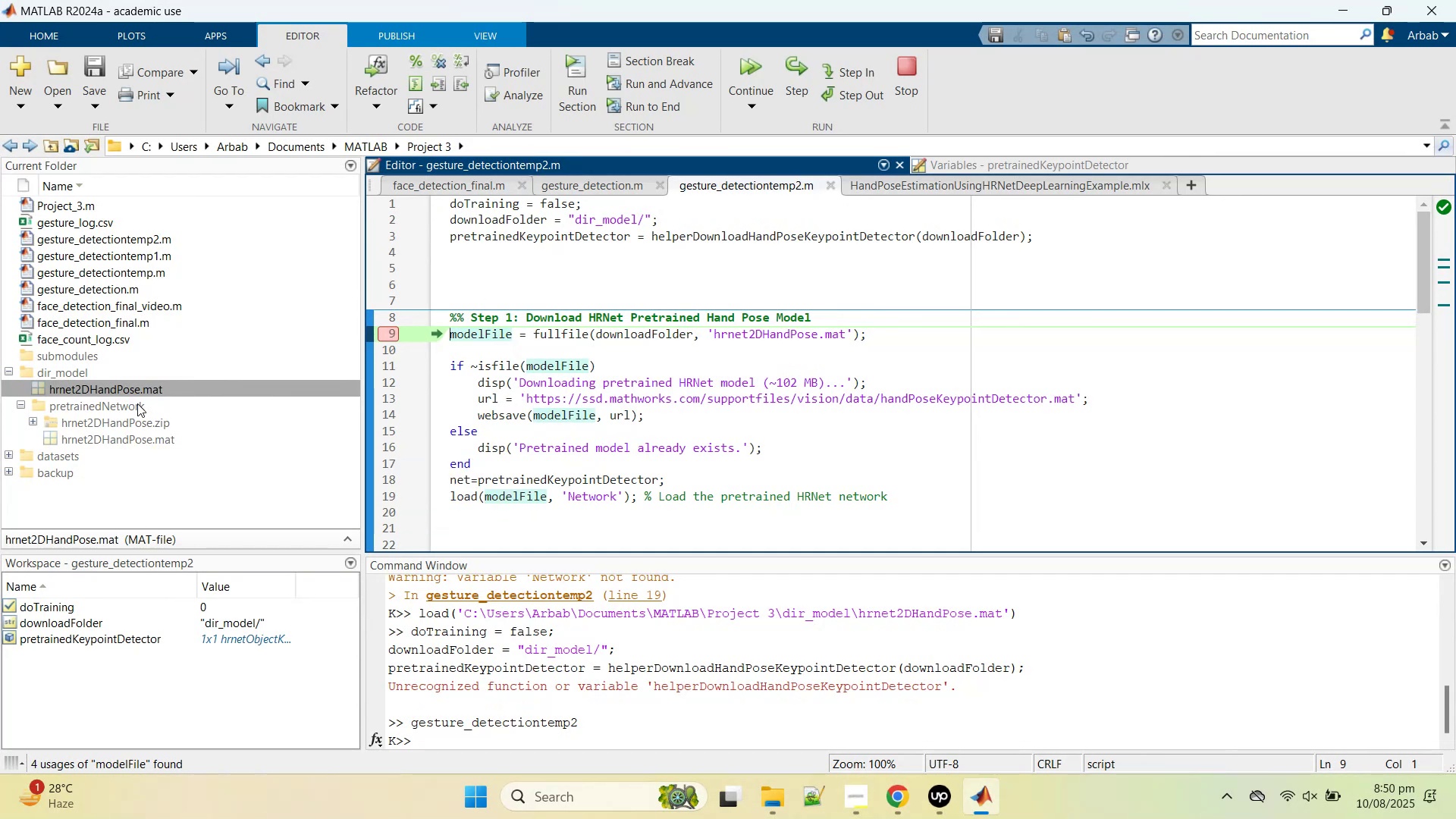 
mouse_move([158, 394])
 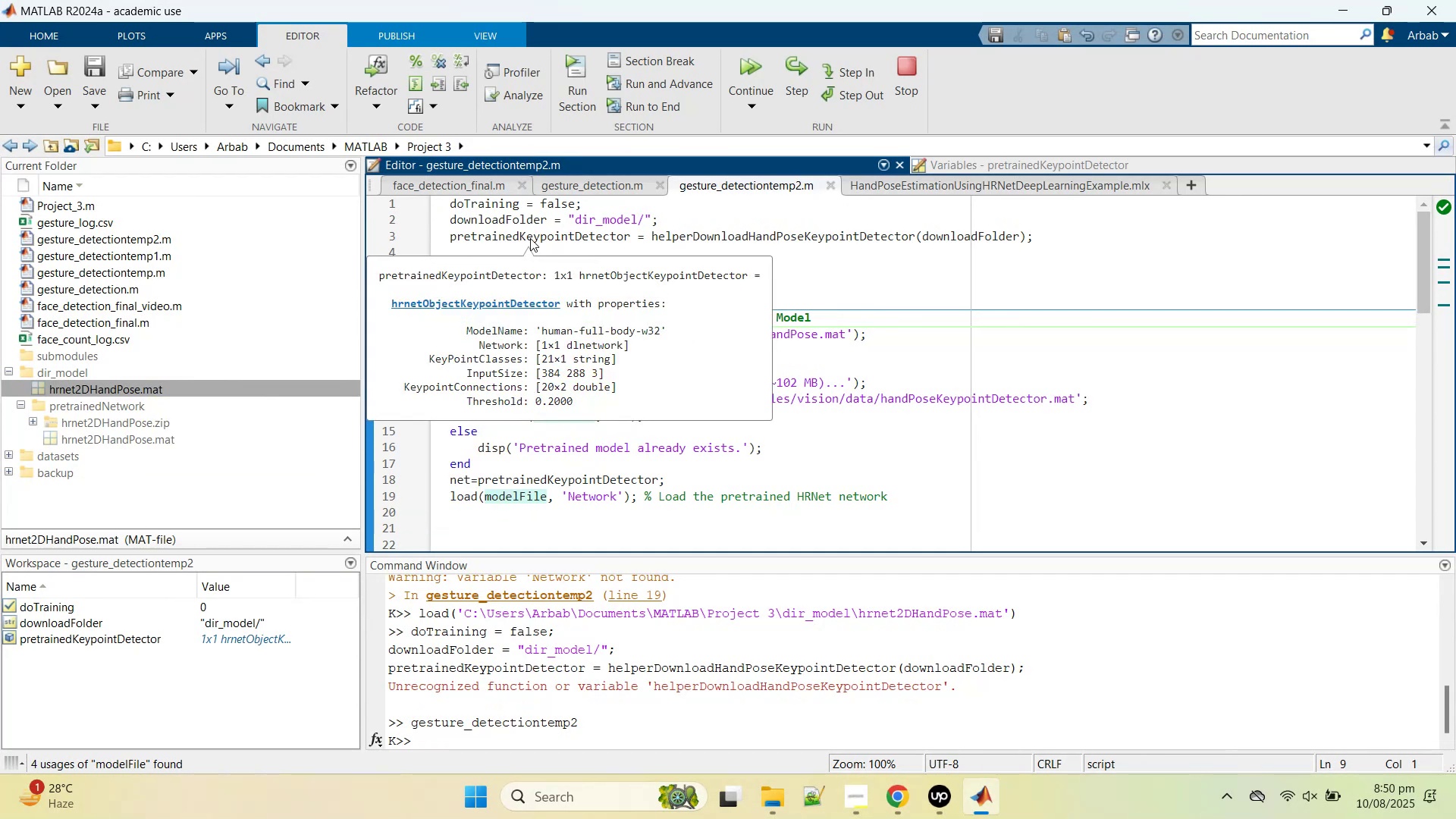 
wait(5.58)
 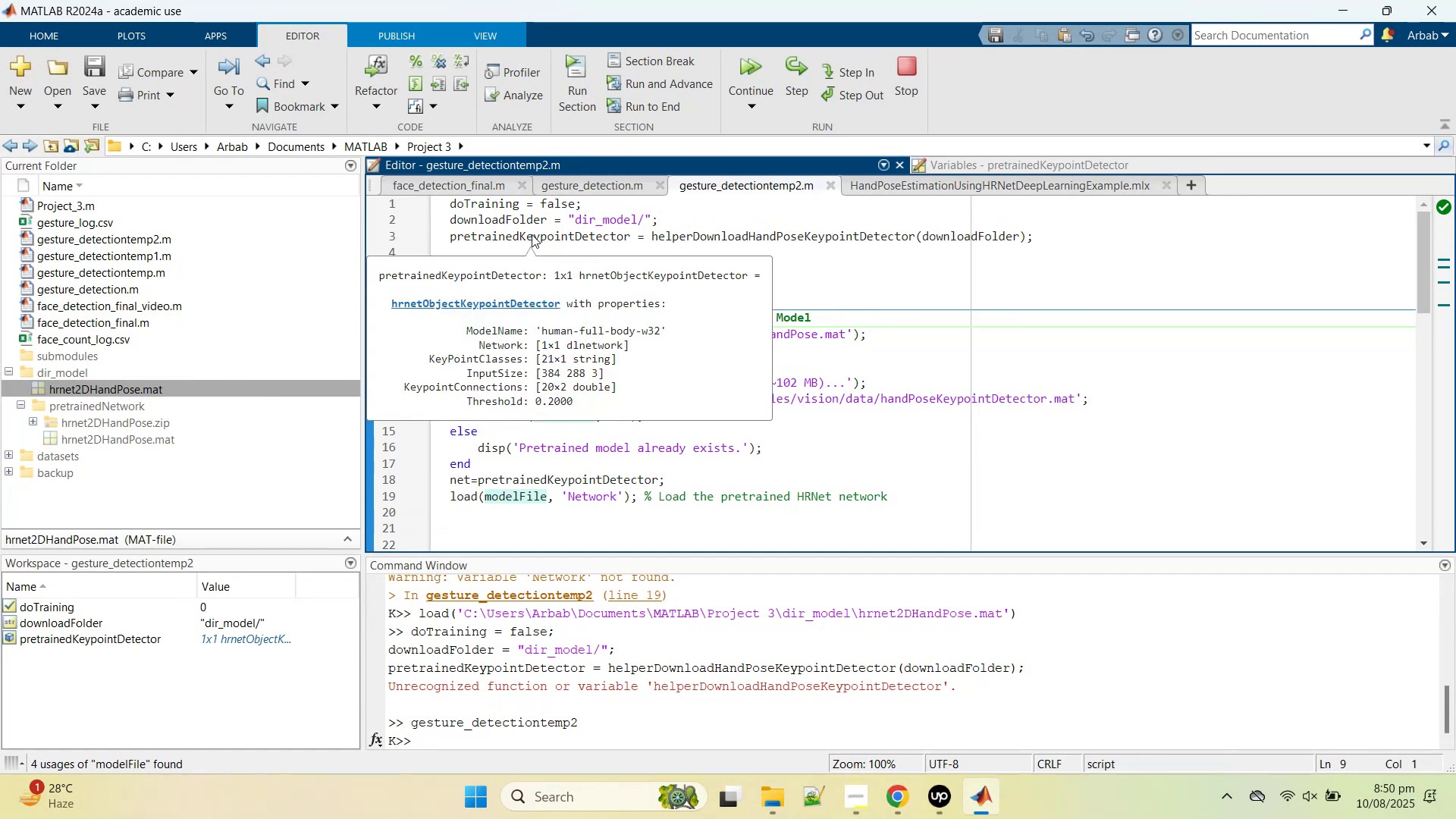 
left_click([530, 238])
 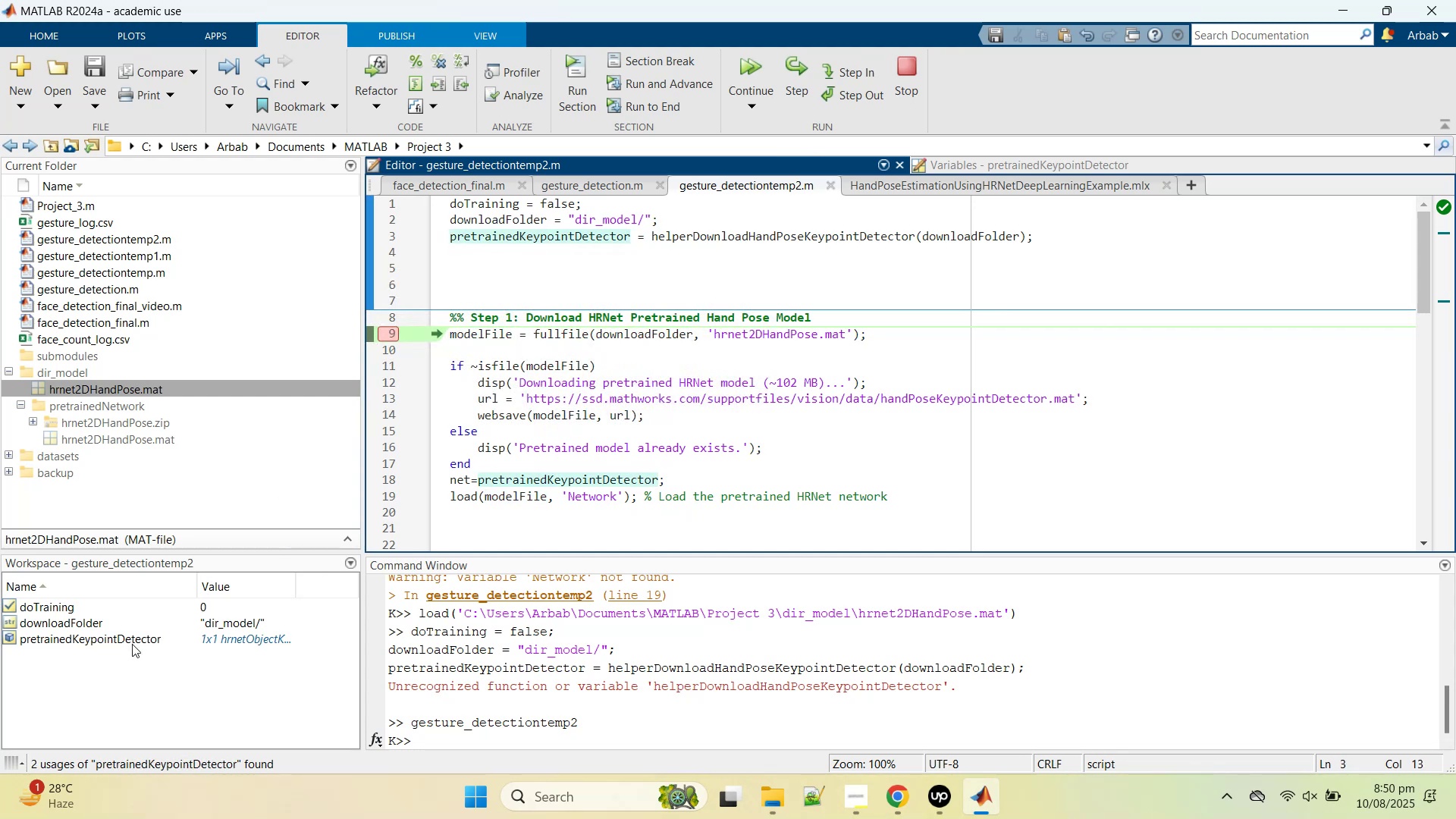 
double_click([109, 639])
 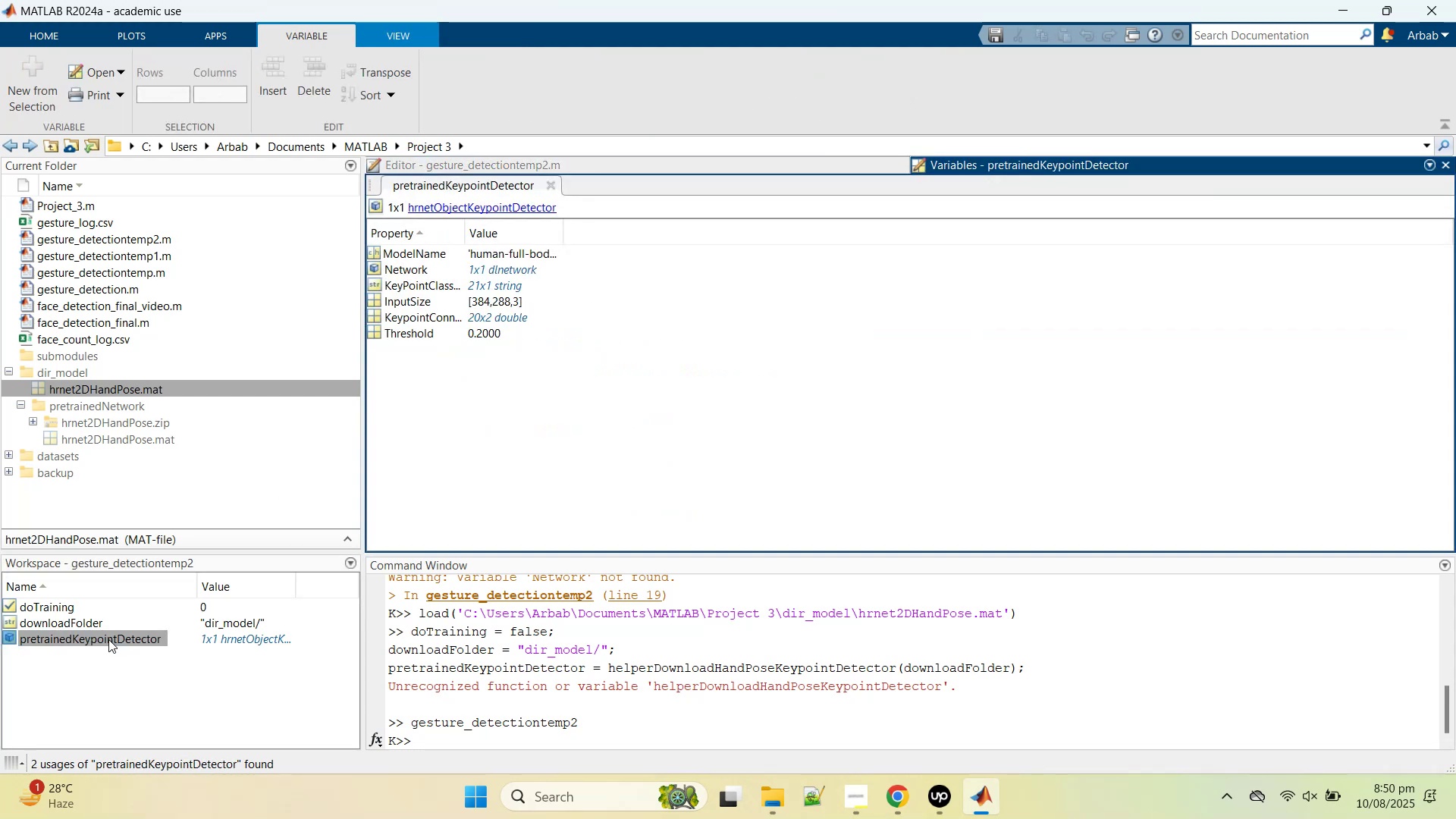 
left_click([108, 639])
 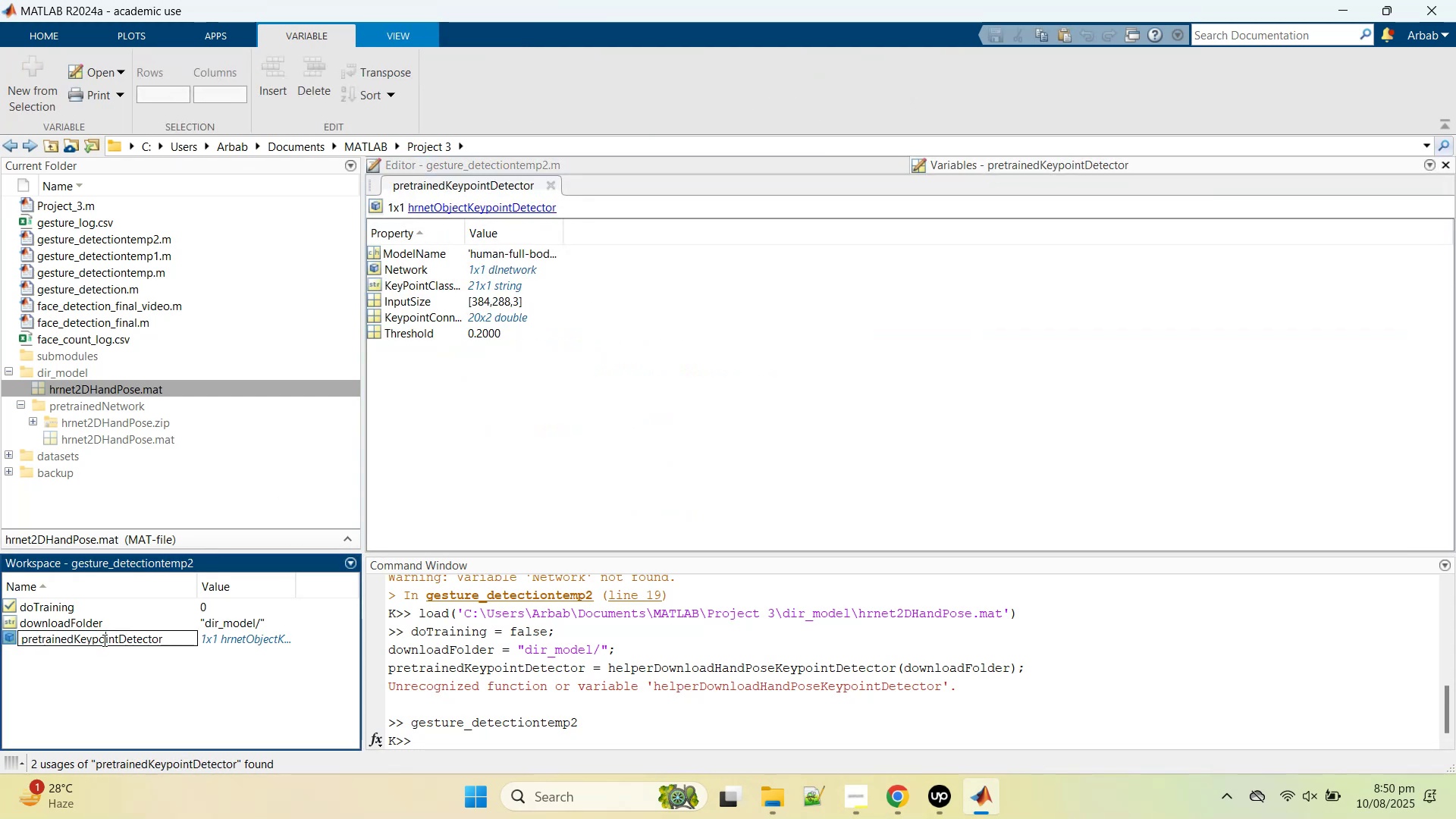 
double_click([103, 640])
 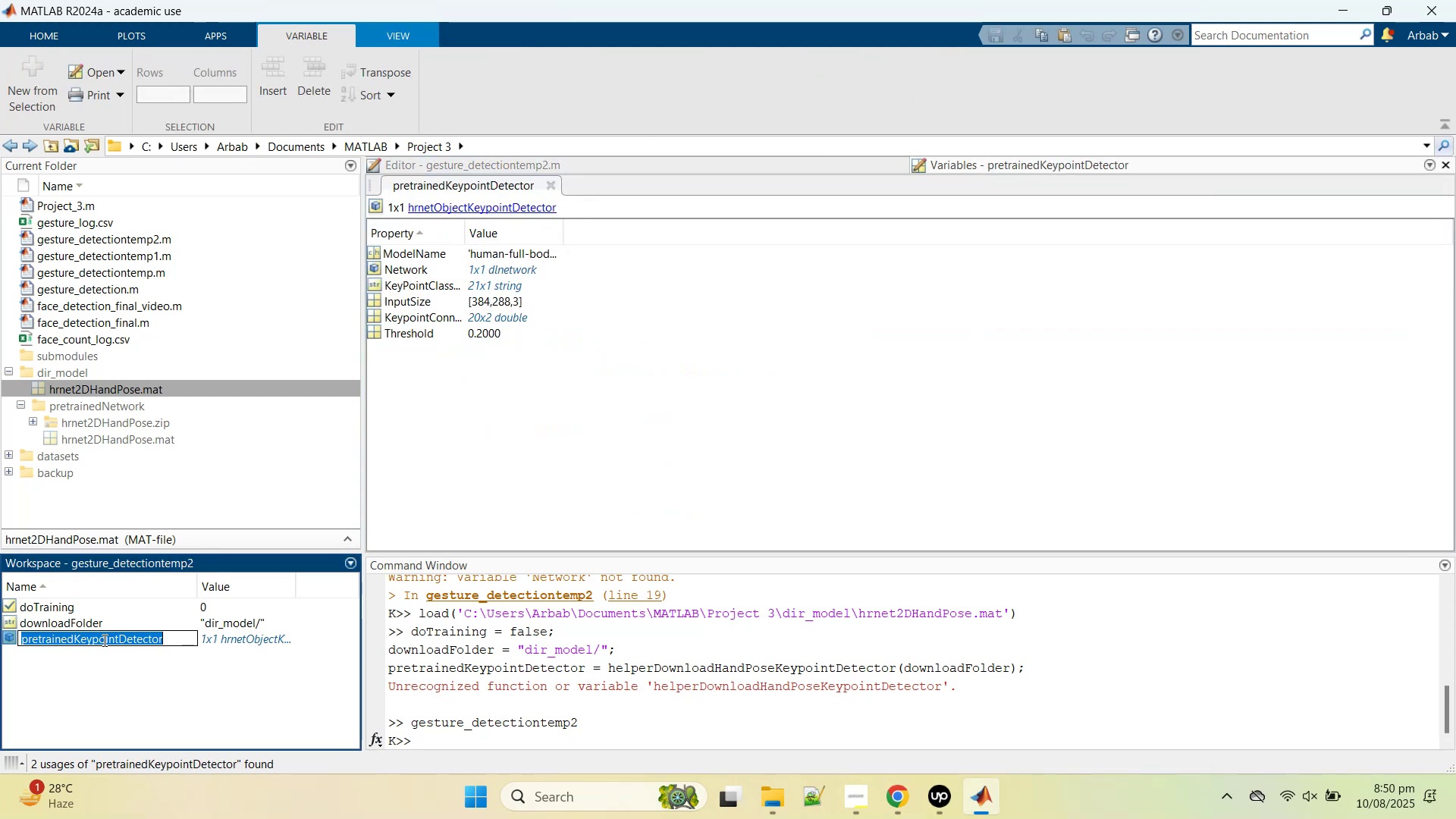 
key(Control+C)
 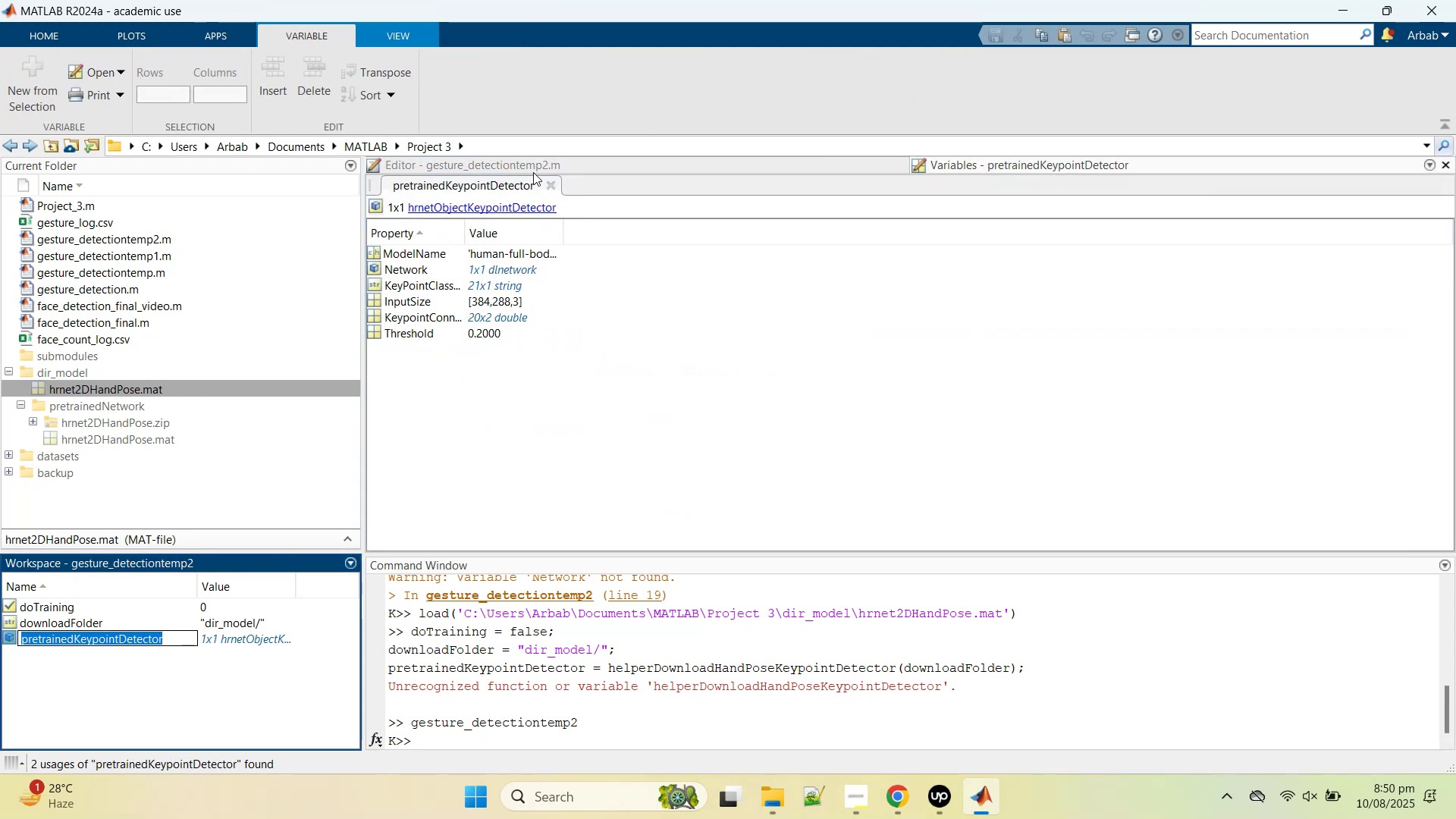 
left_click([533, 172])
 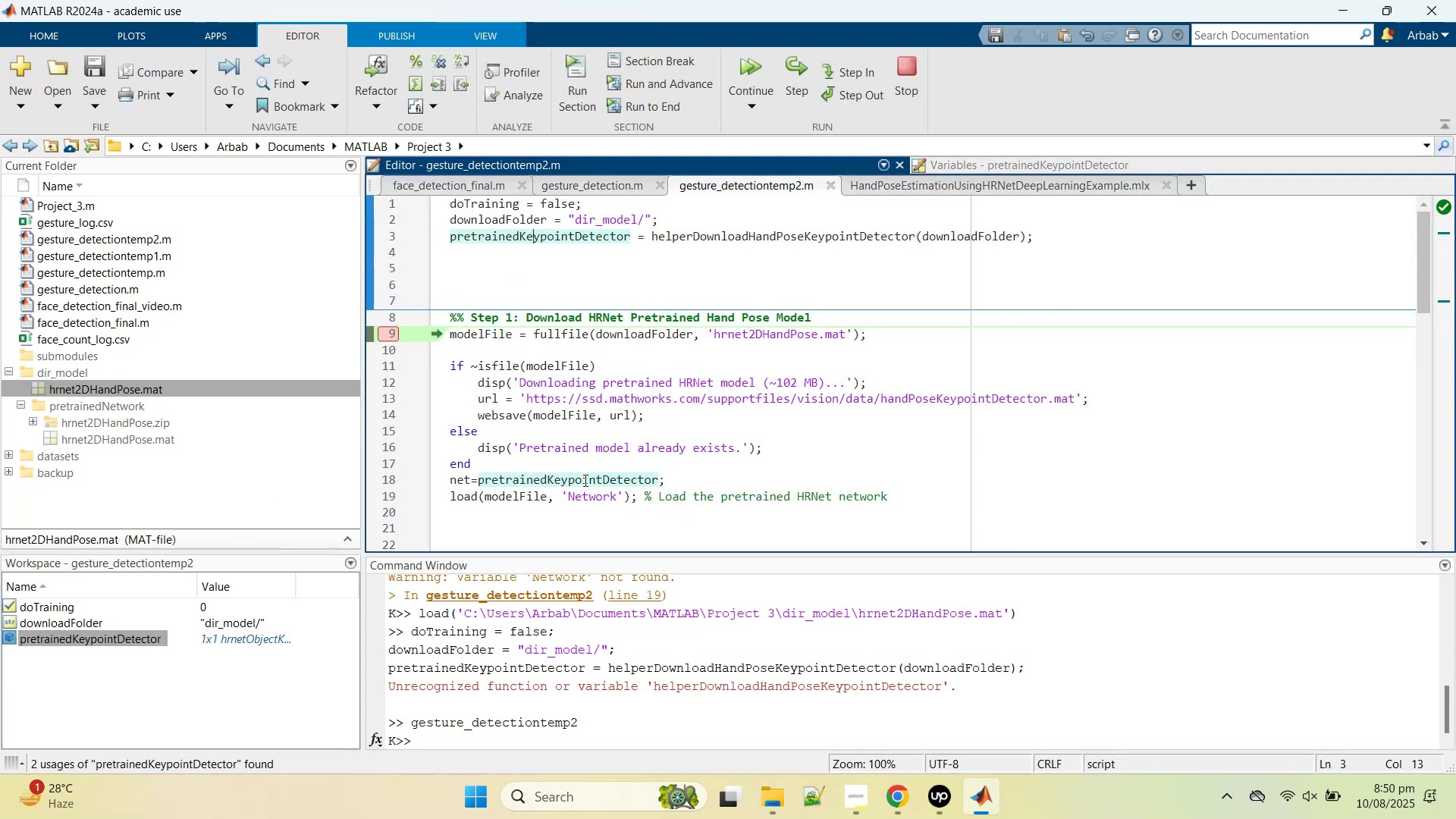 
double_click([584, 480])
 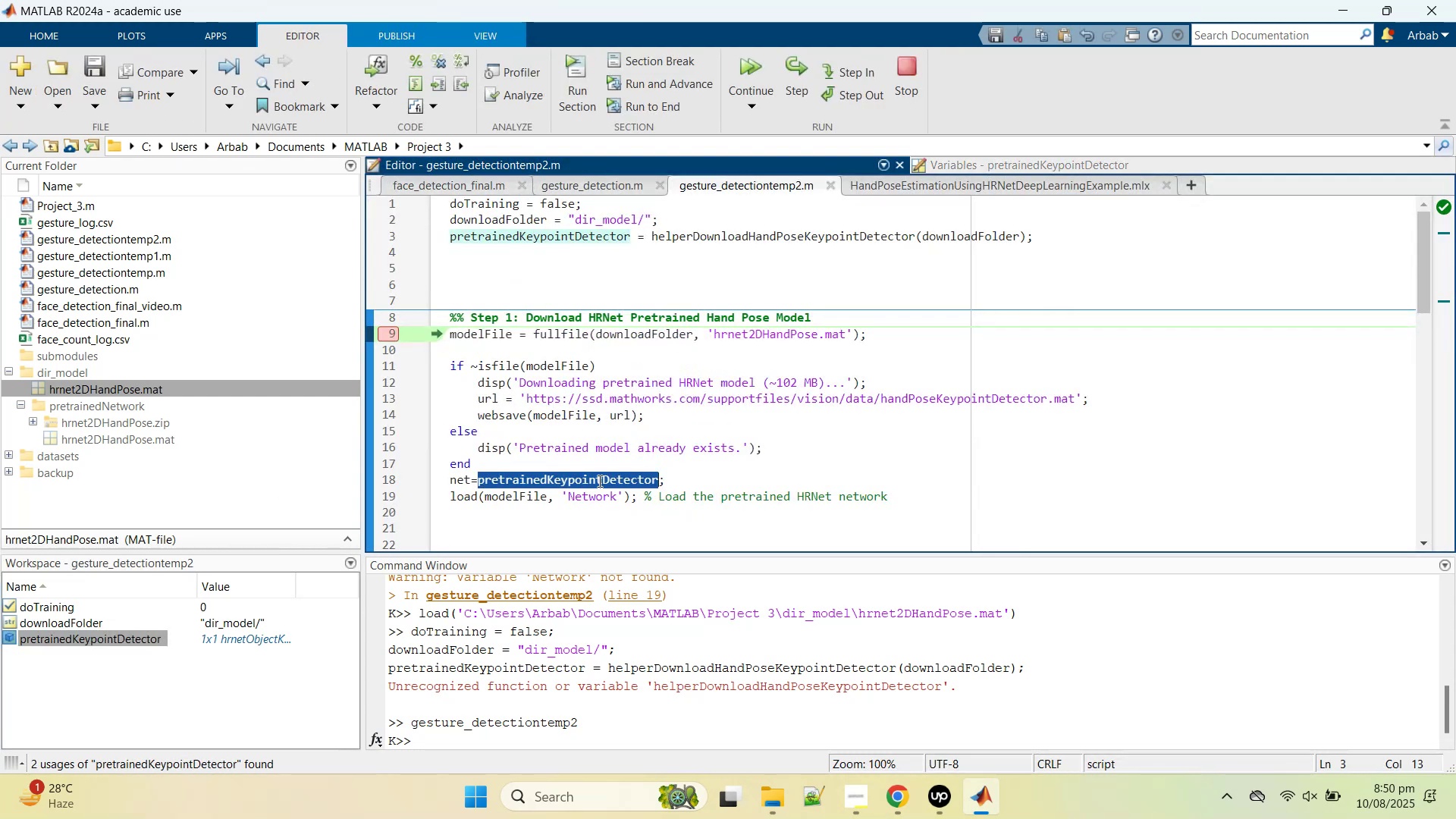 
key(Control+V)
 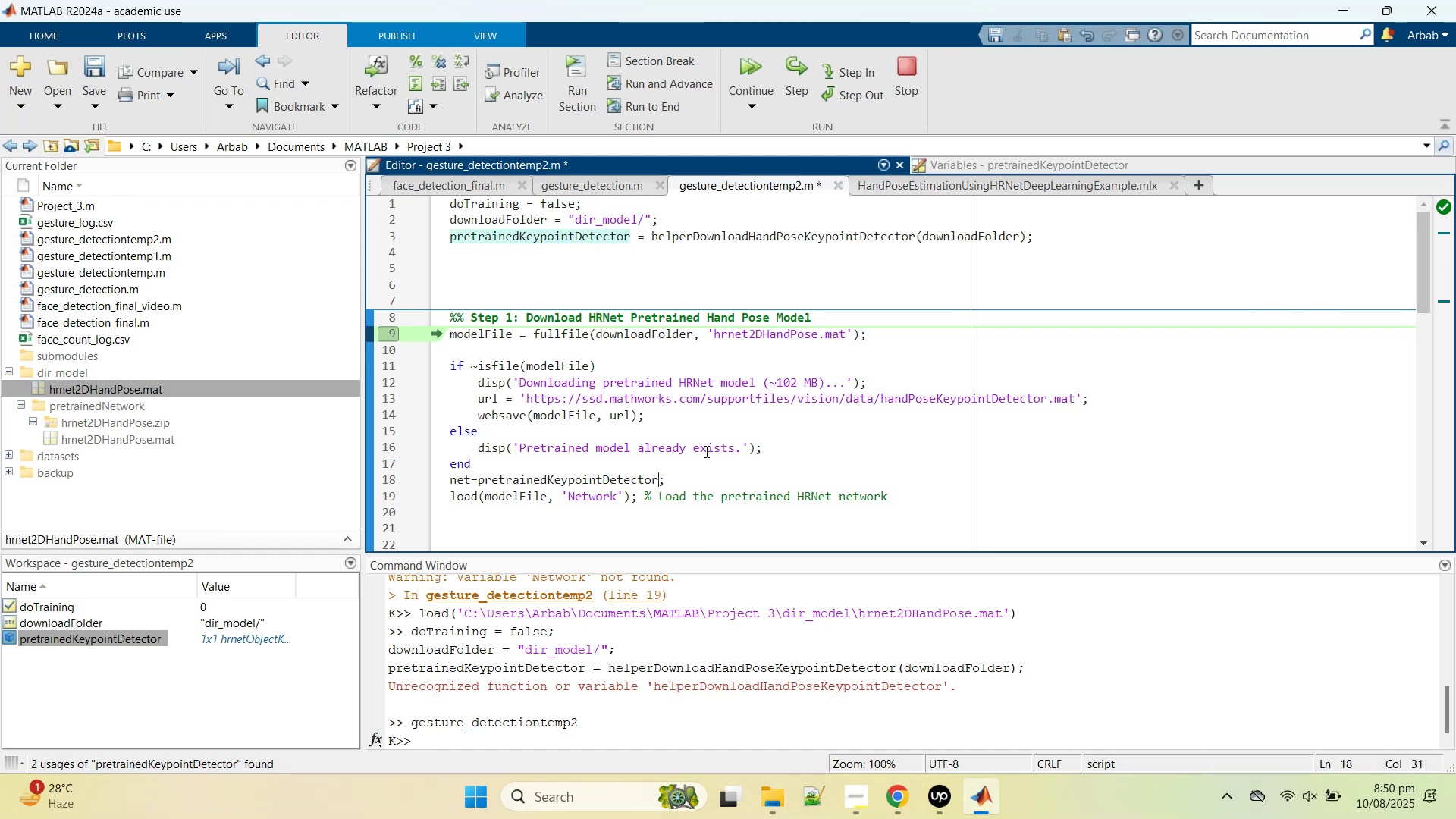 
wait(7.29)
 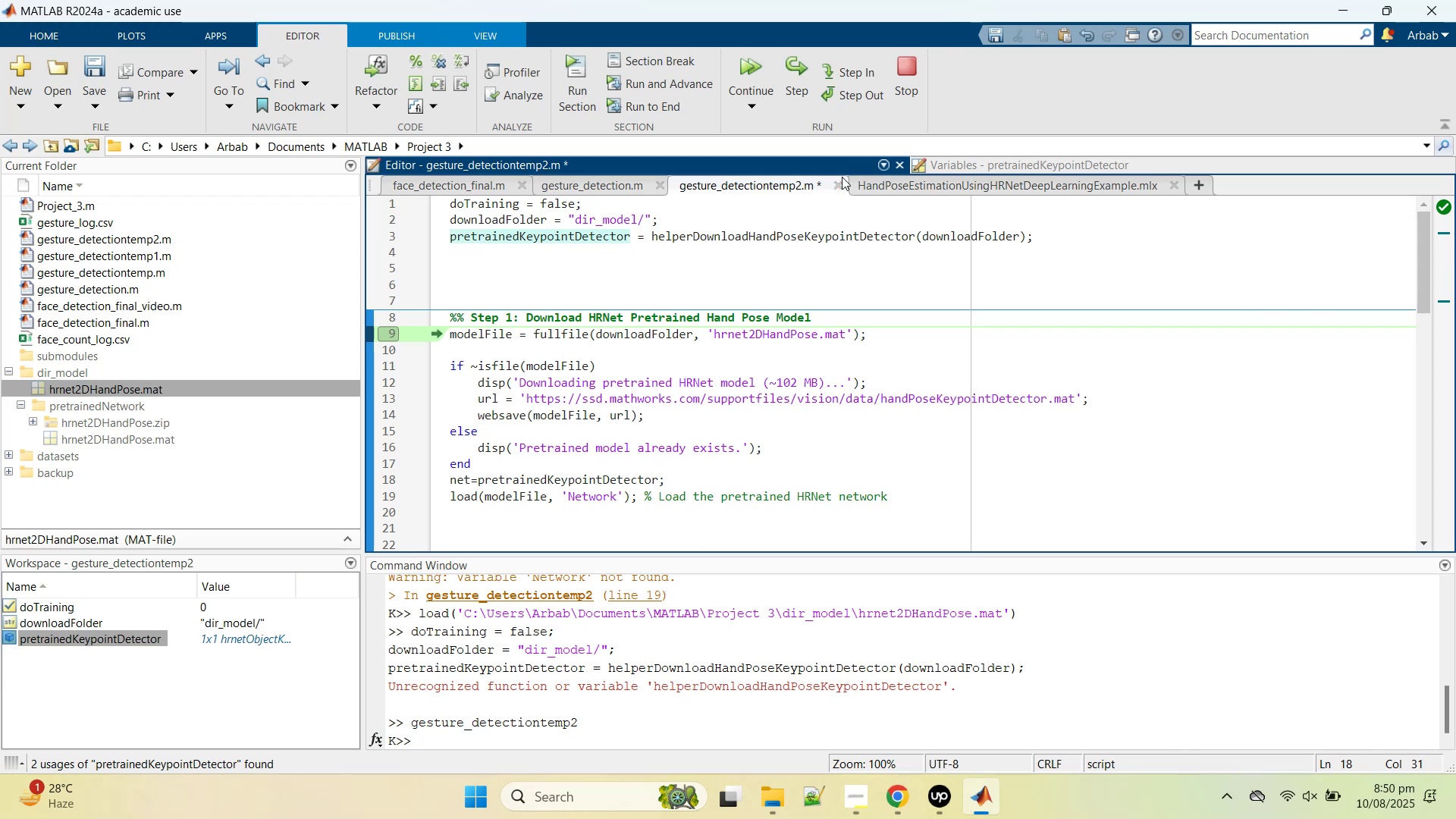 
left_click([995, 161])
 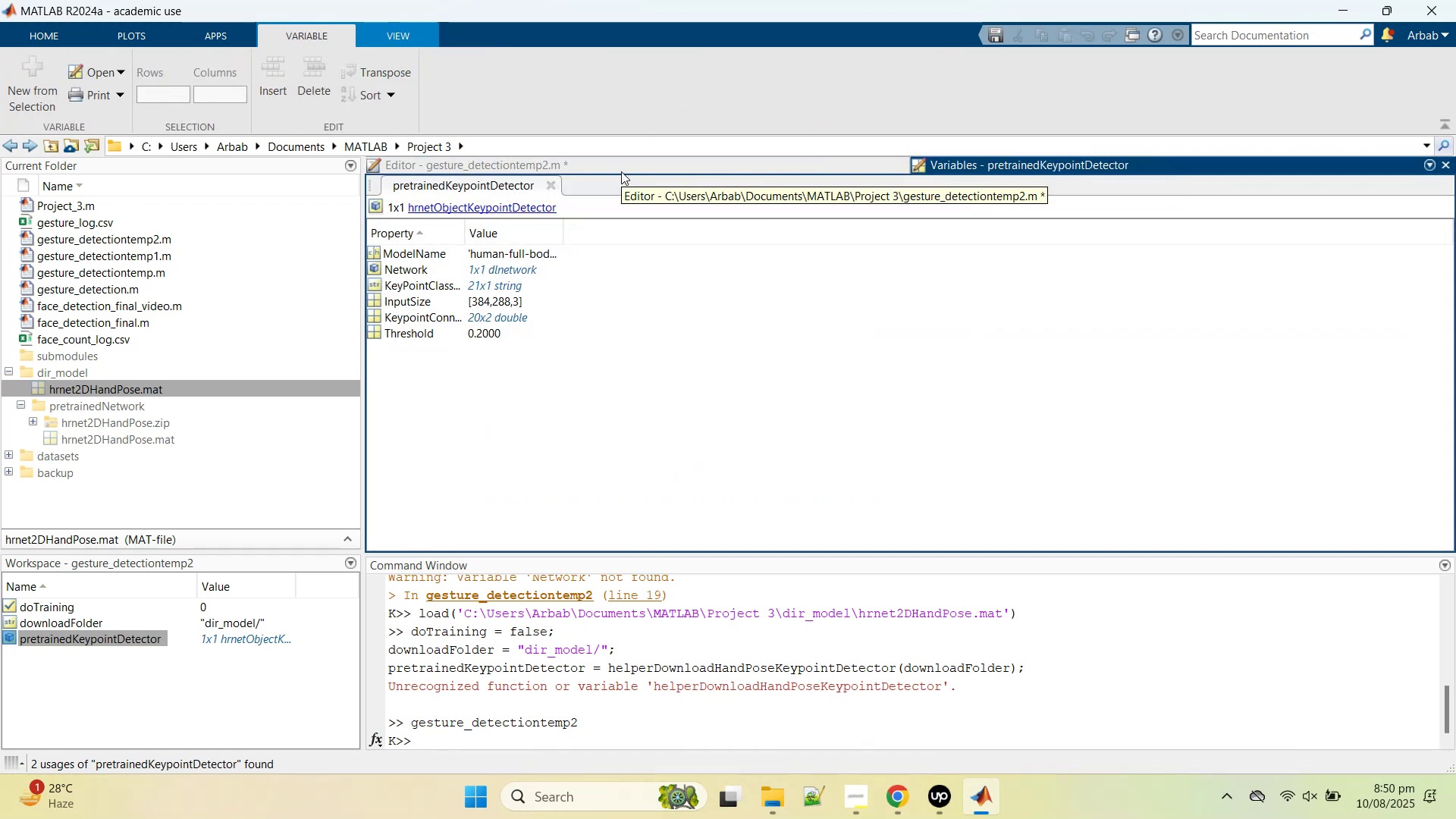 
left_click([621, 163])
 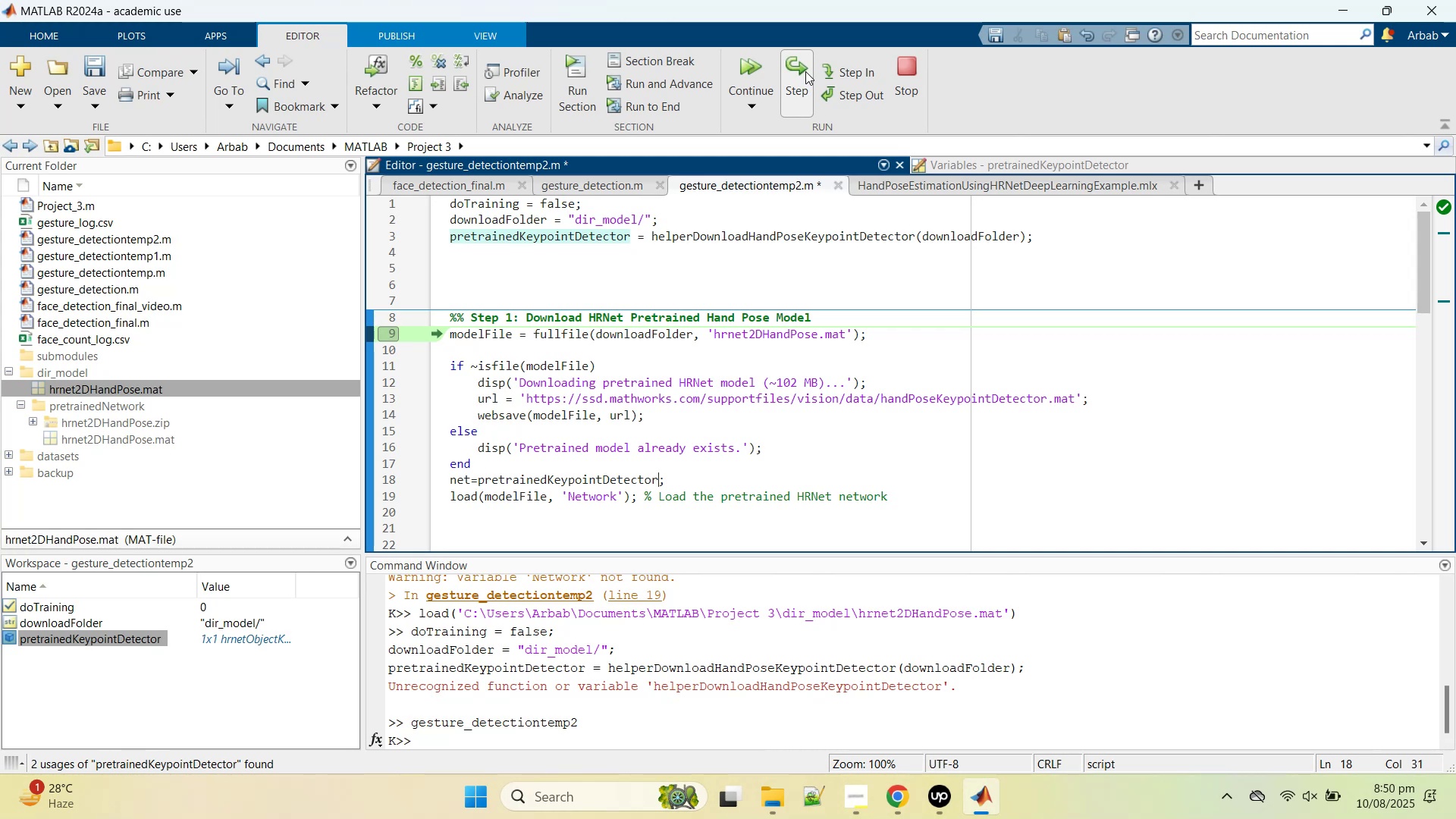 
left_click([805, 71])
 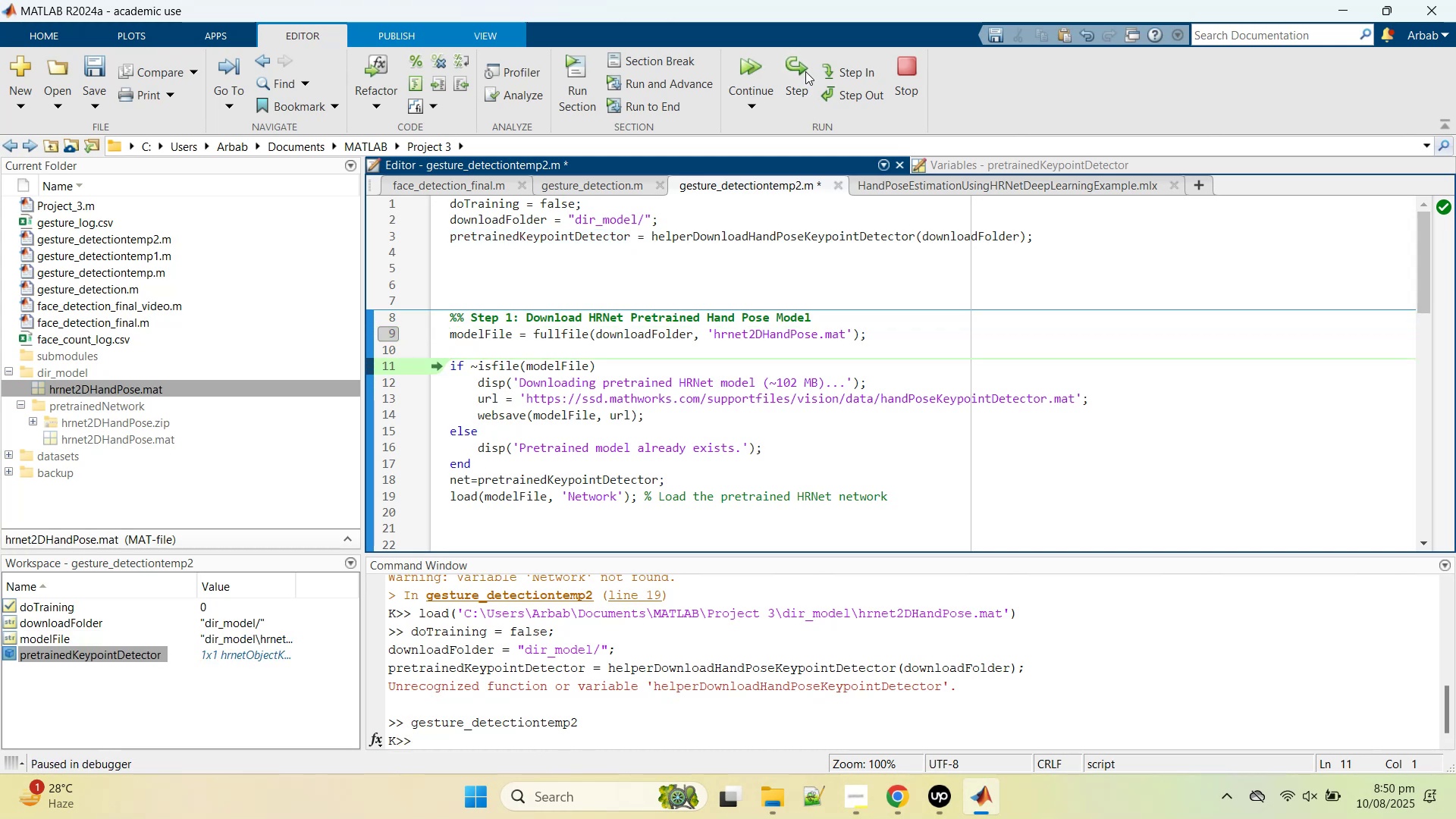 
left_click([805, 71])
 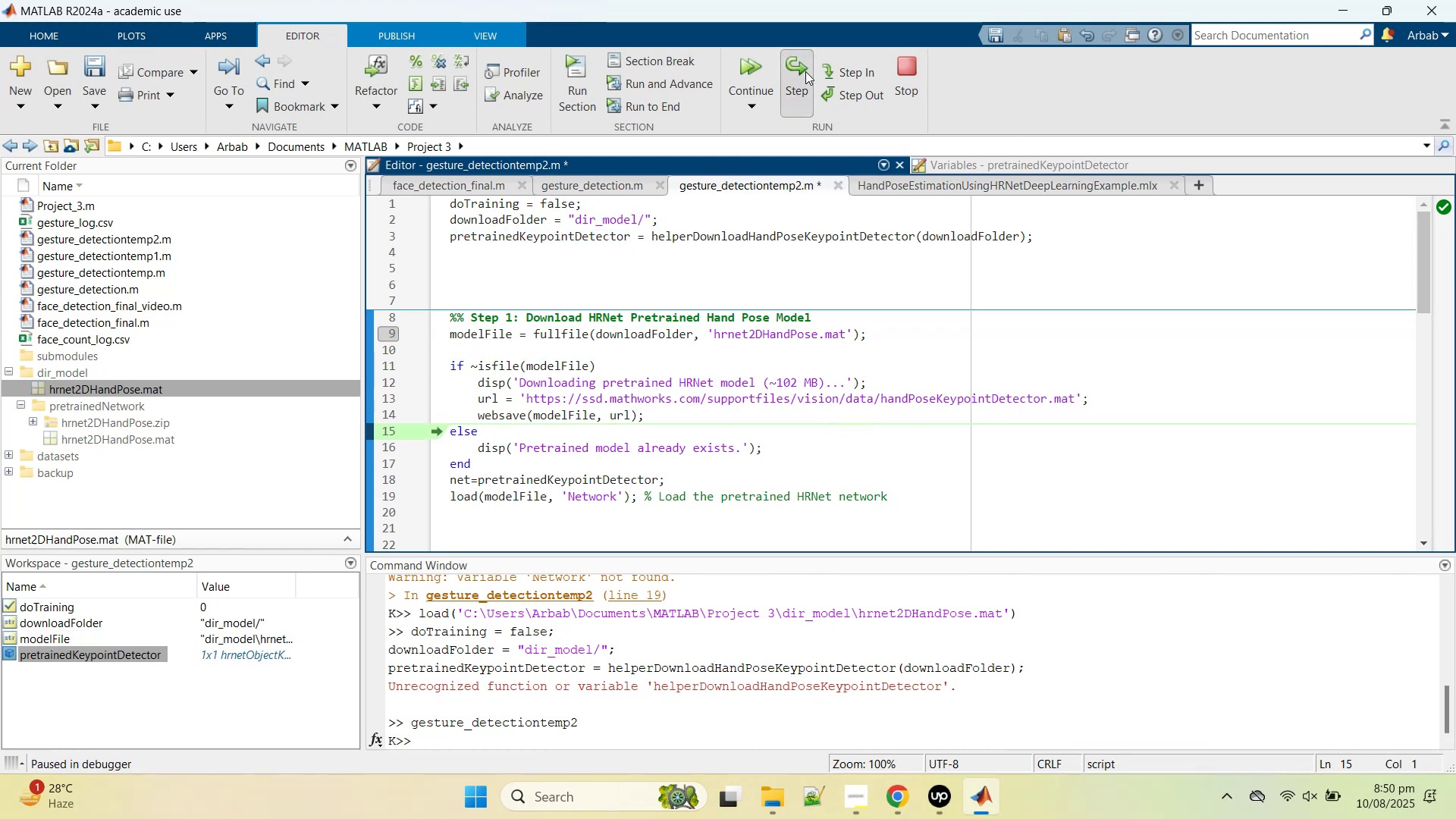 
left_click([805, 71])
 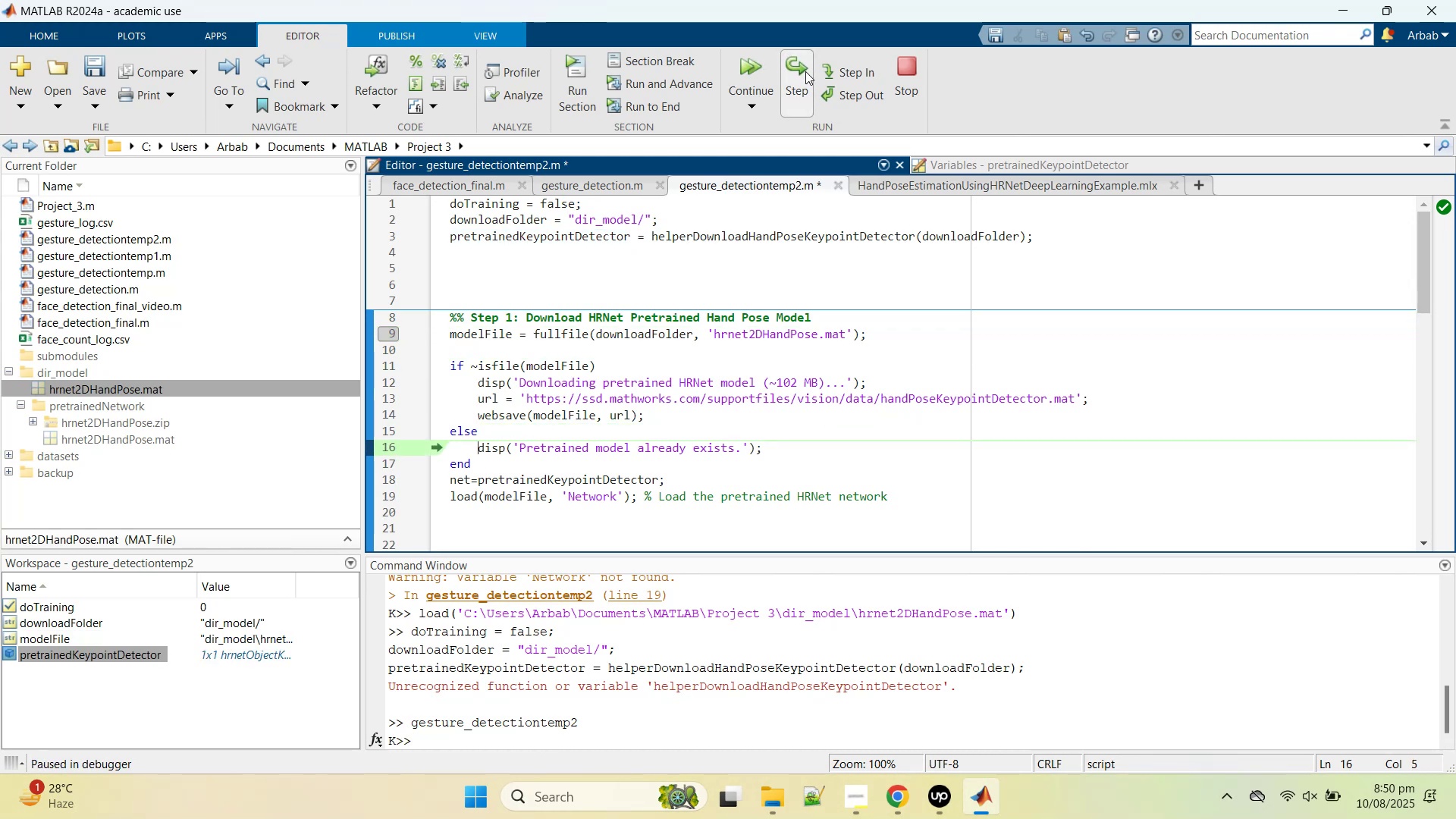 
left_click_drag(start_coordinate=[805, 71], to_coordinate=[512, 500])
 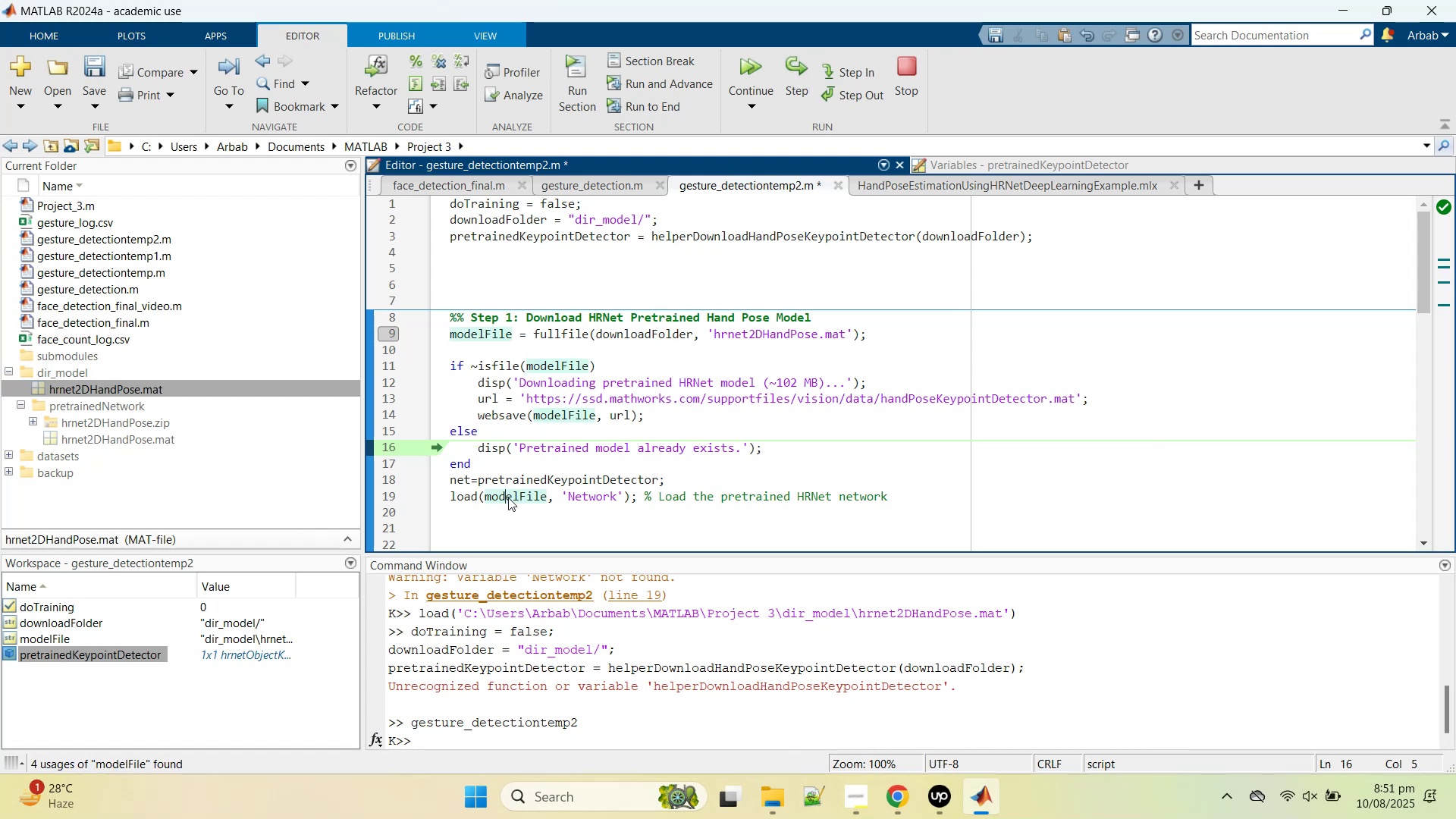 
double_click([508, 497])
 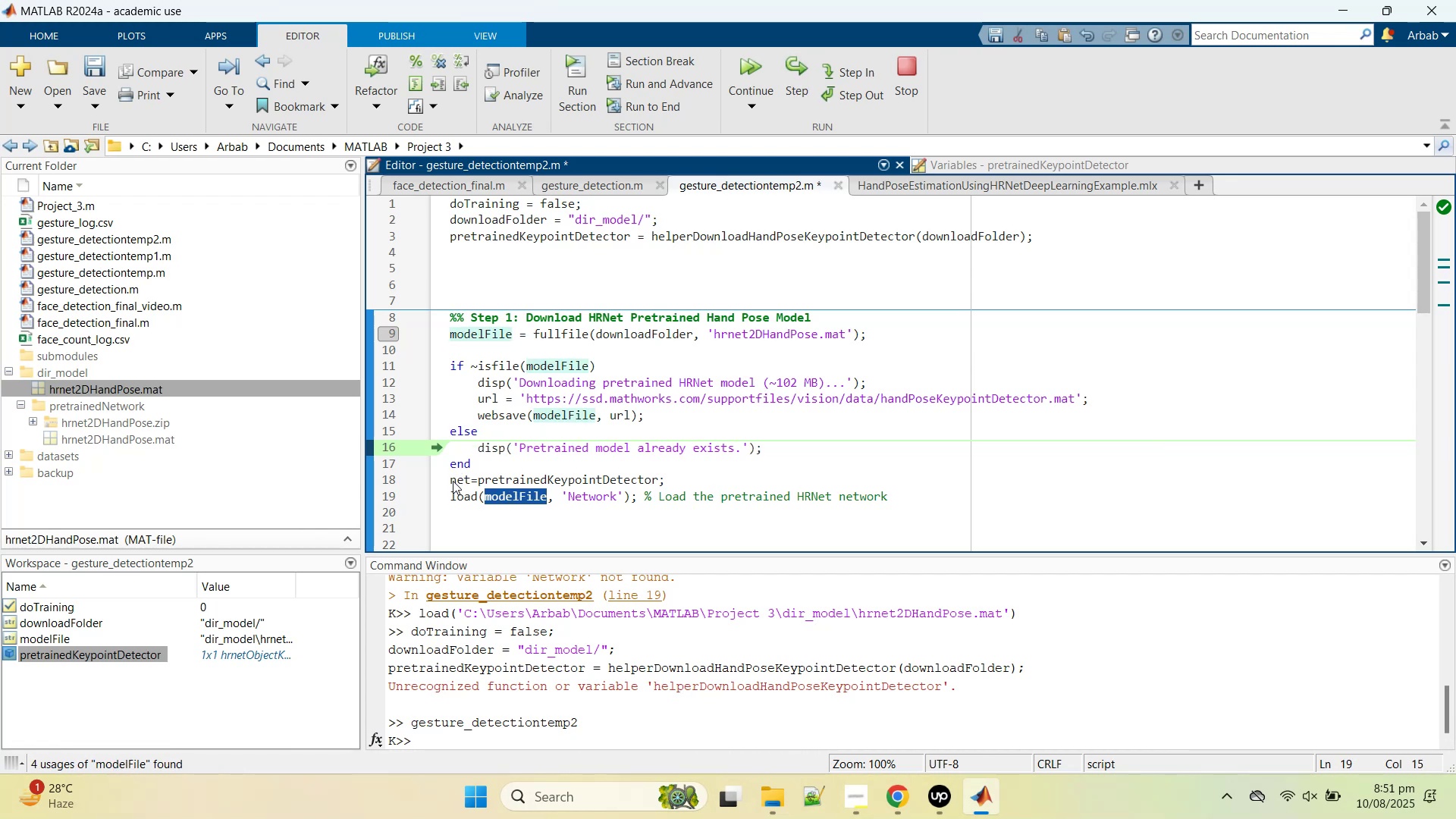 
wait(5.78)
 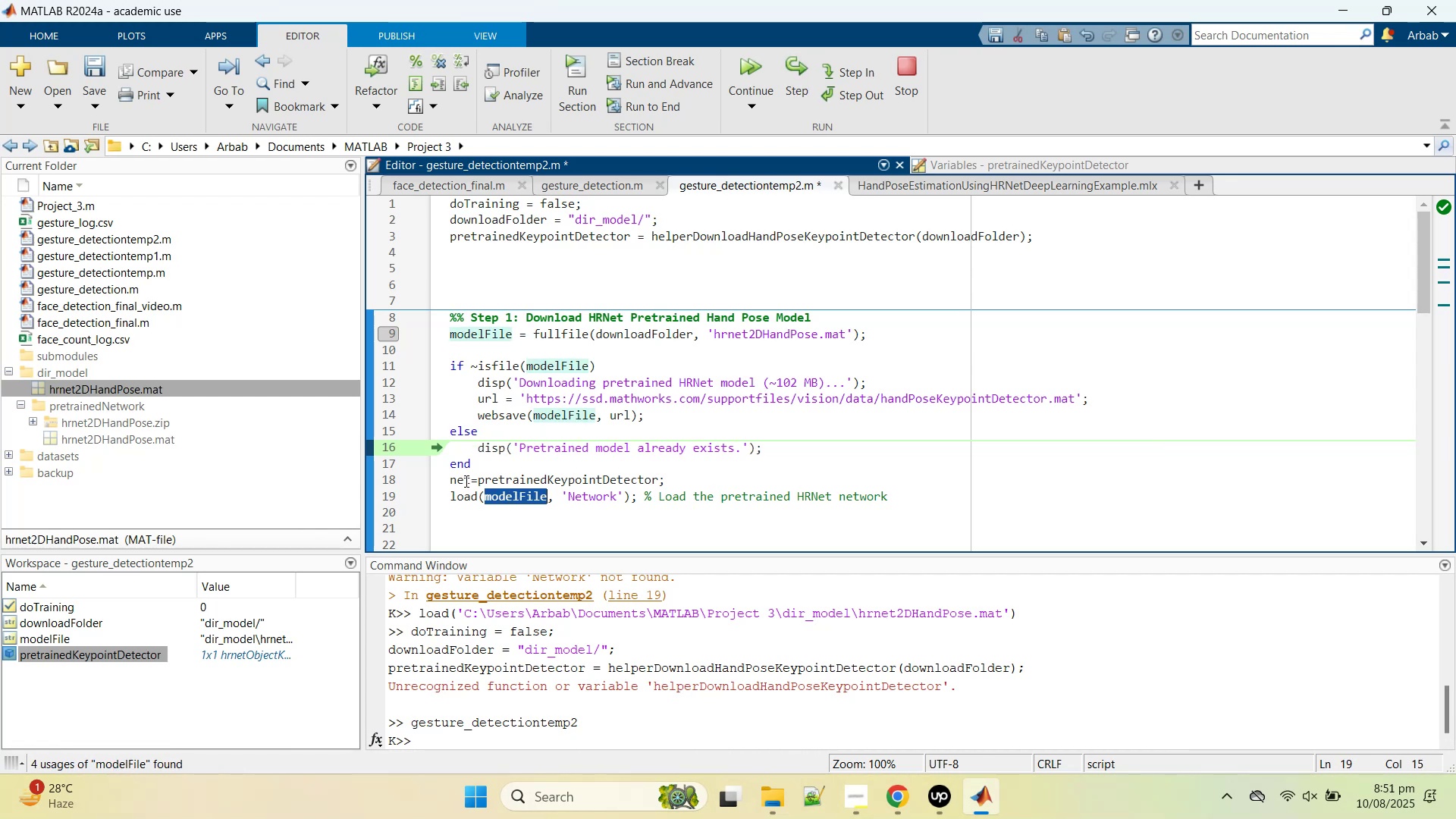 
double_click([453, 481])
 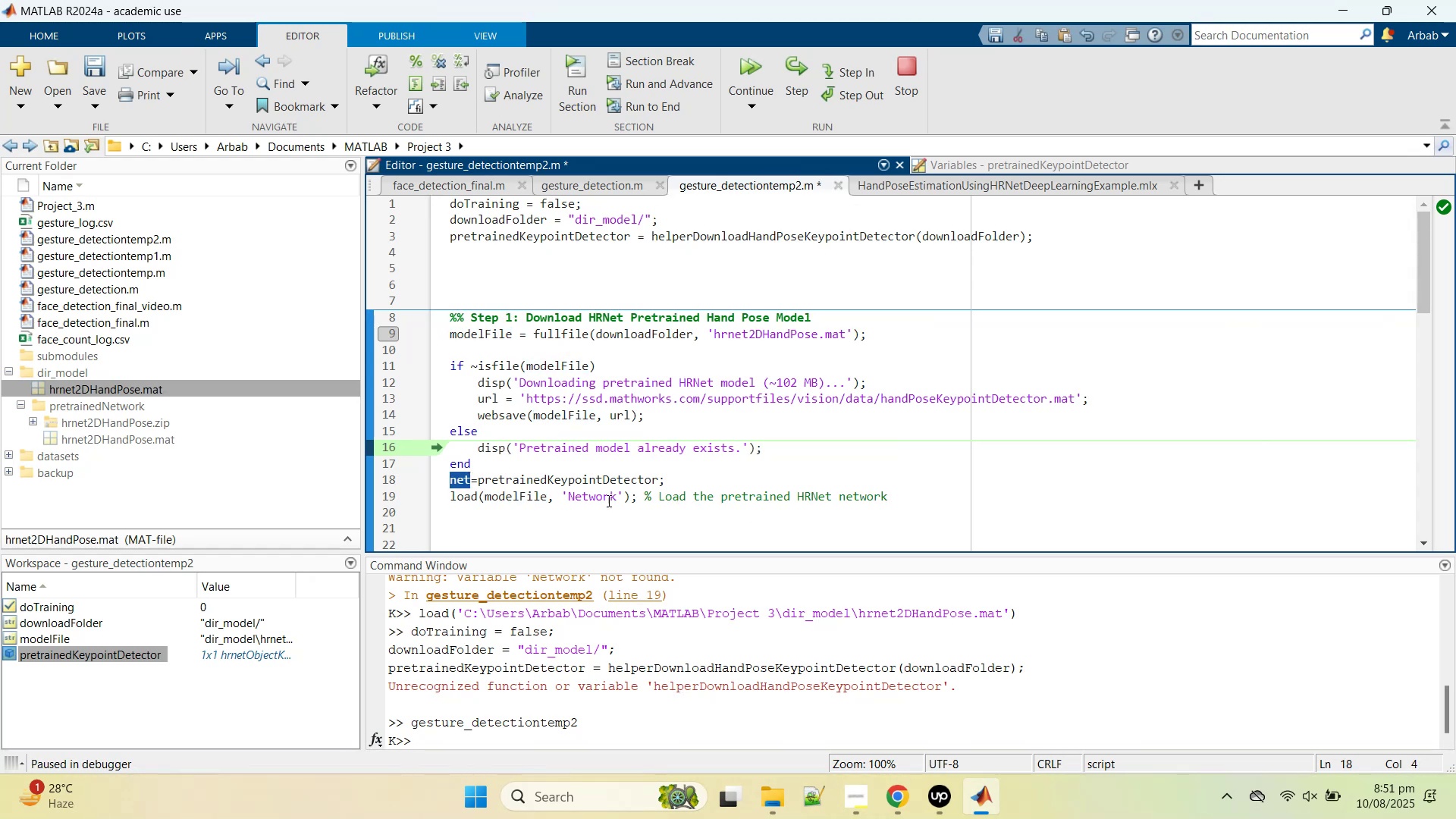 
double_click([530, 498])
 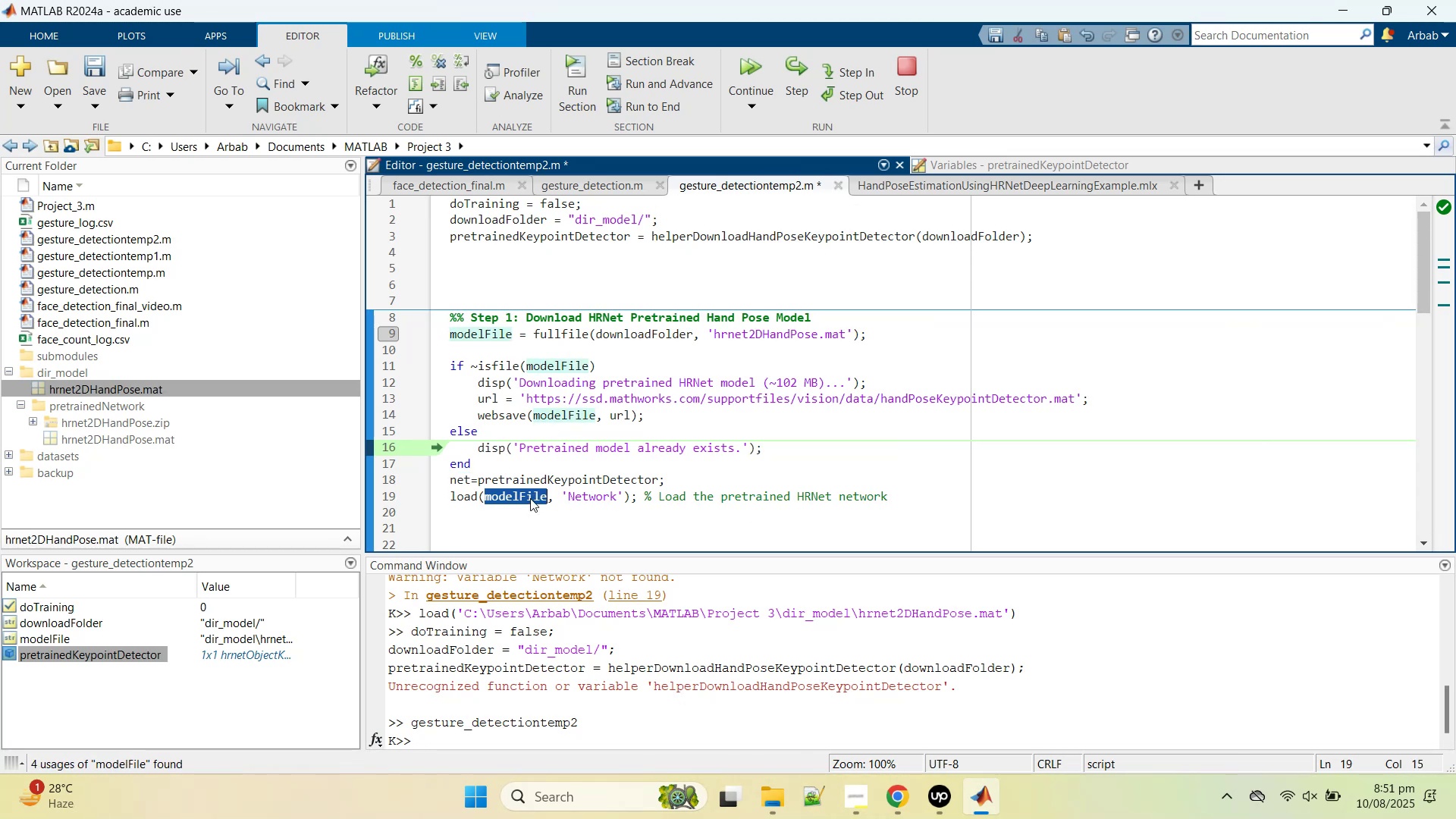 
key(Control+C)
 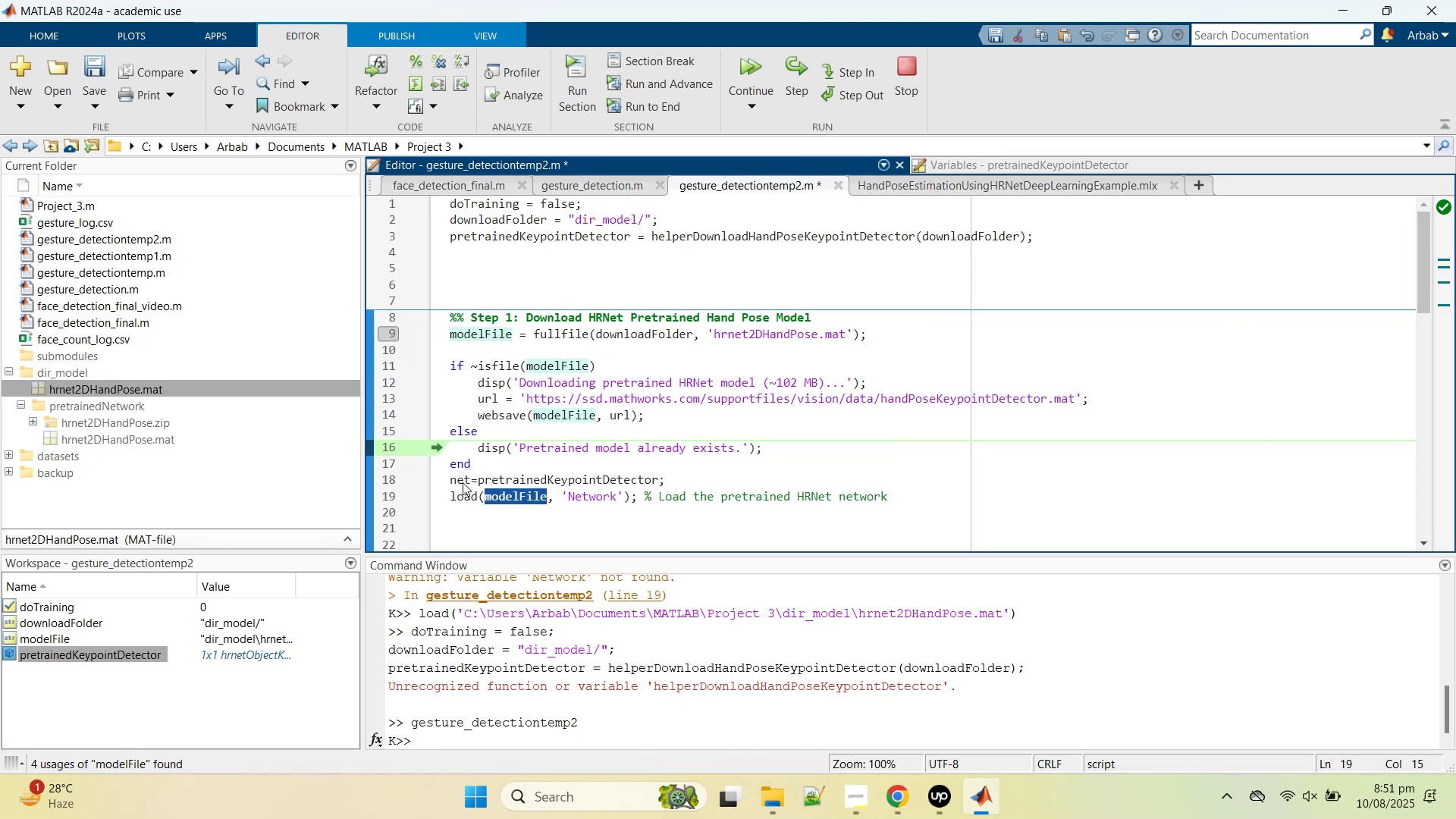 
double_click([463, 482])
 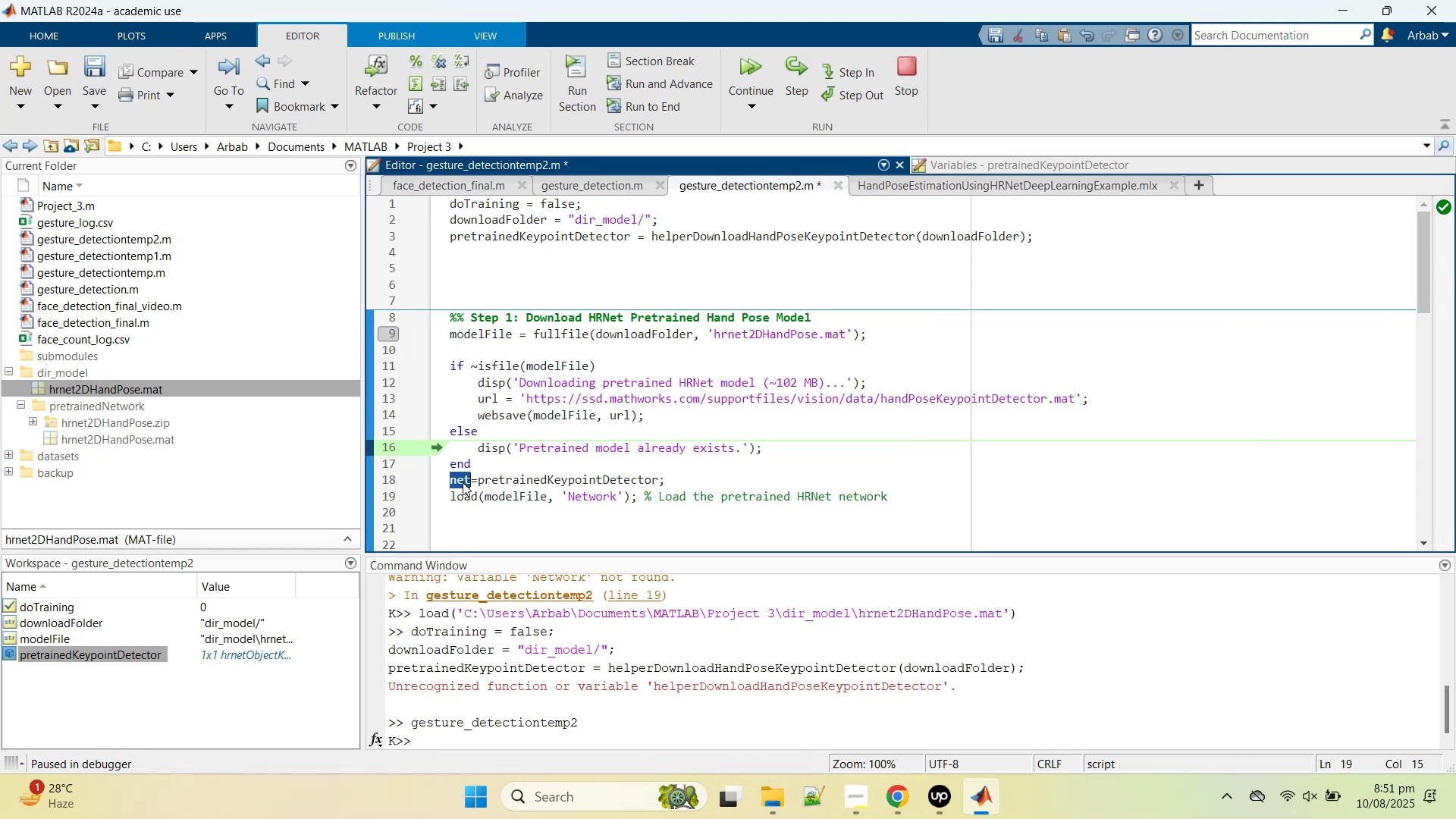 
key(Control+V)
 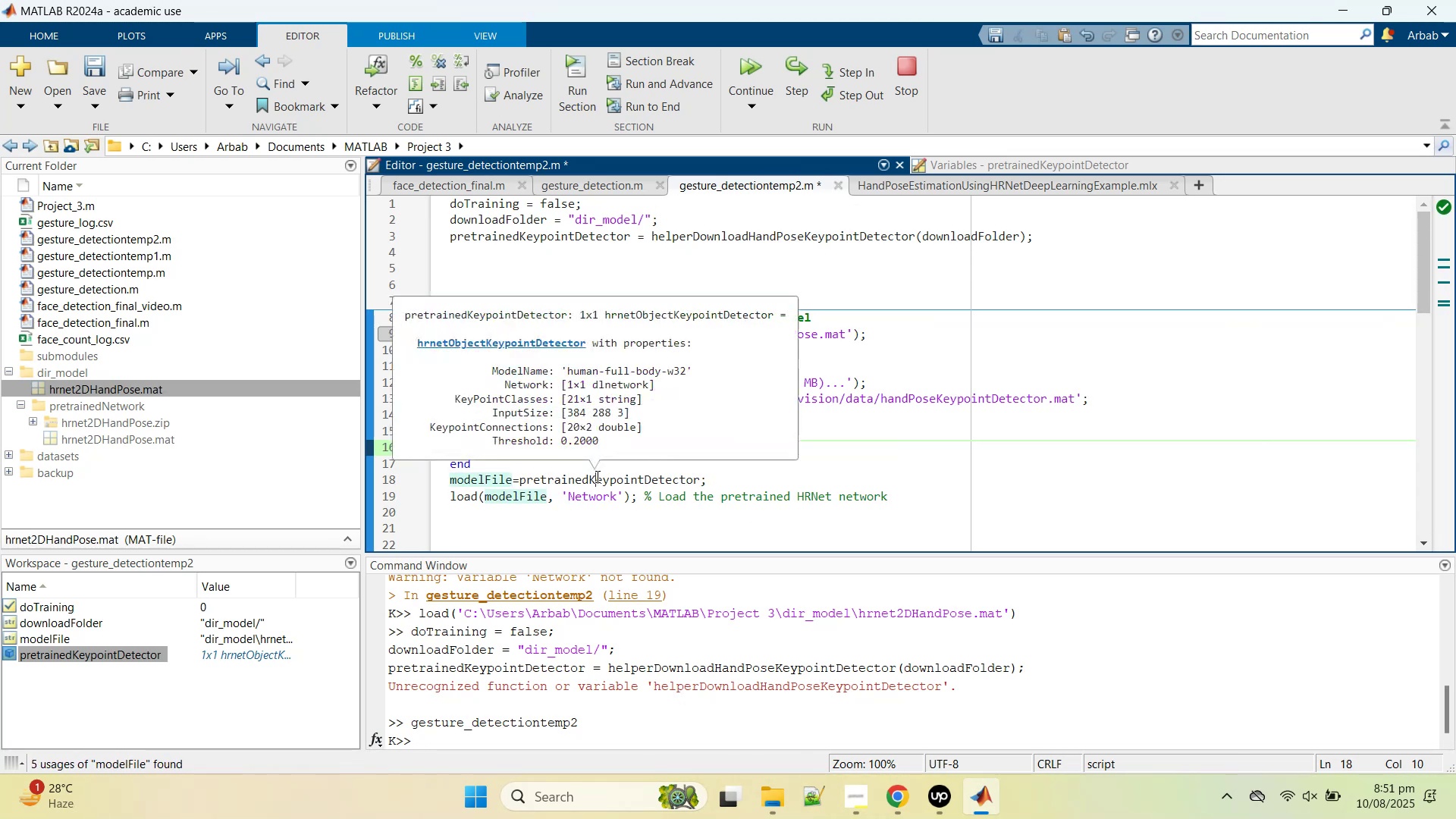 
double_click([596, 476])
 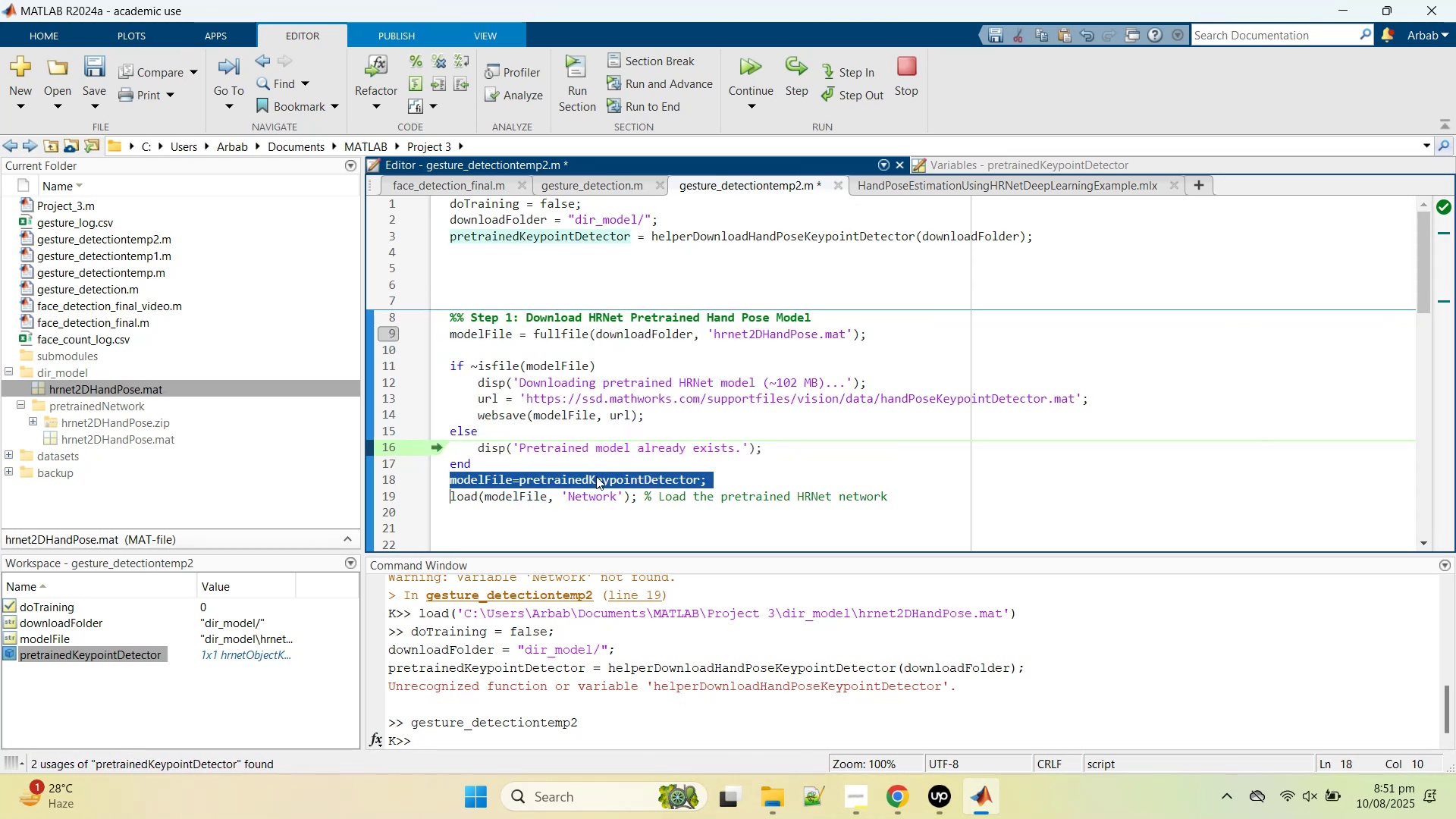 
triple_click([596, 476])
 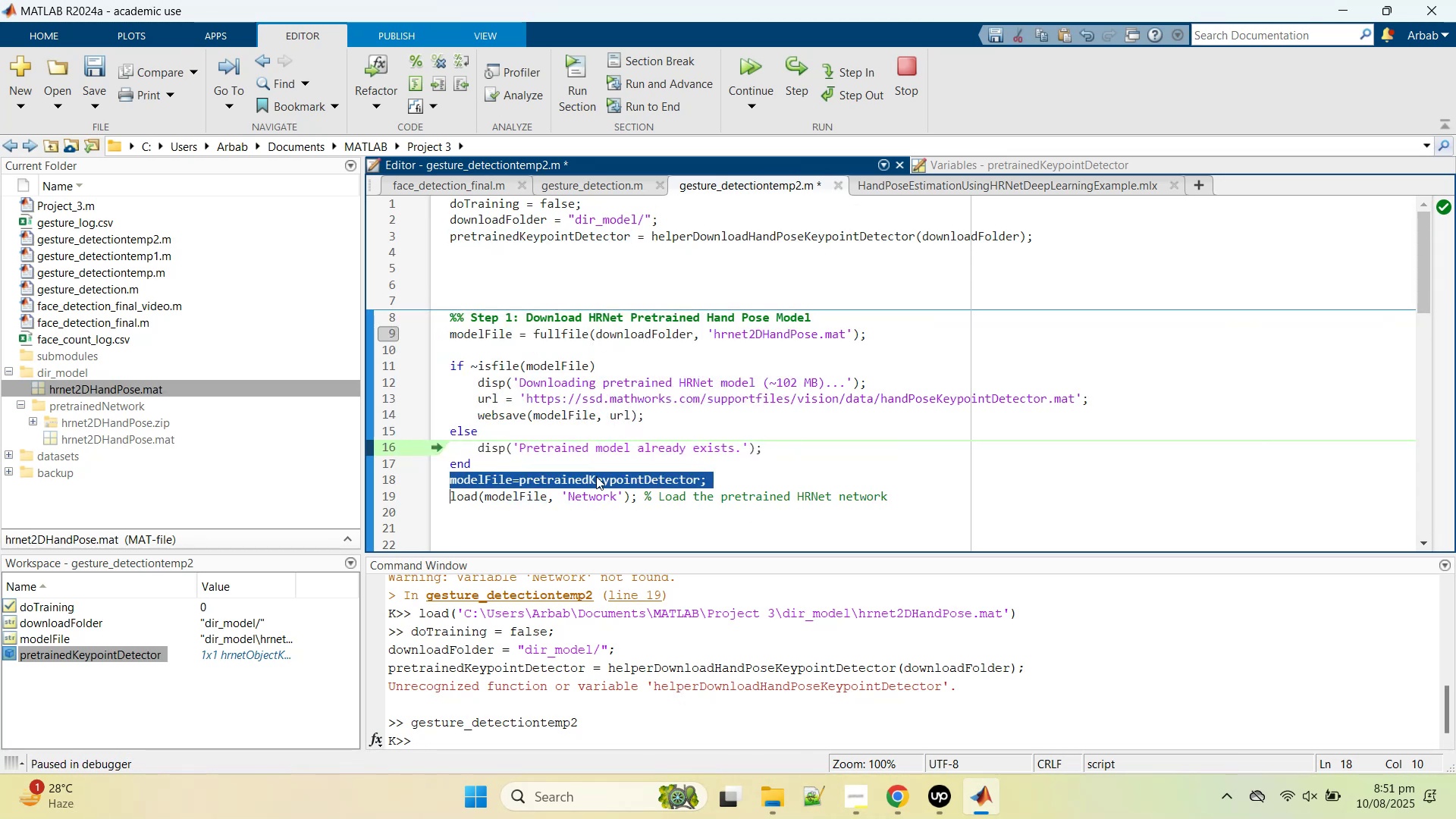 
right_click([596, 476])
 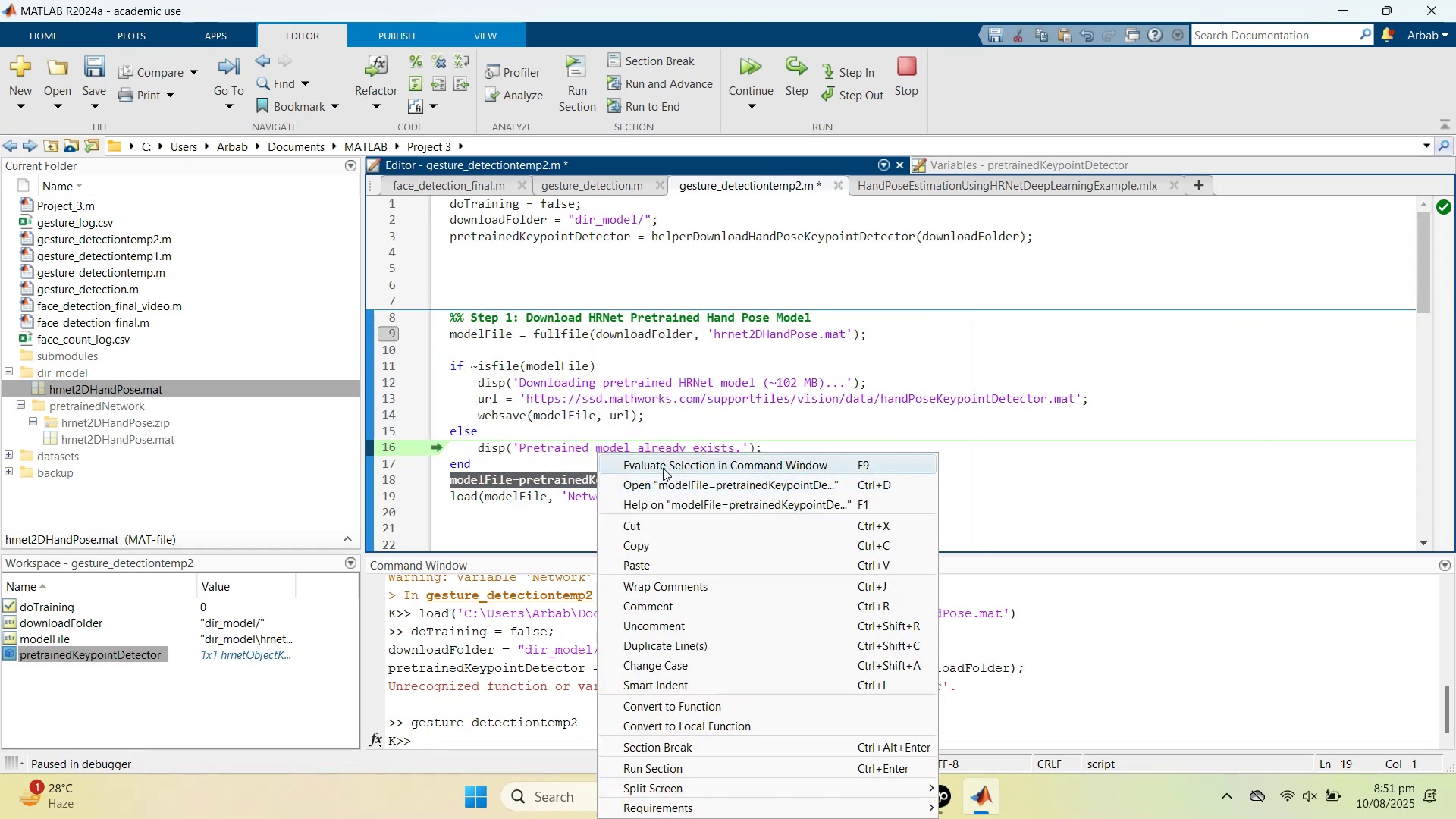 
left_click([663, 466])
 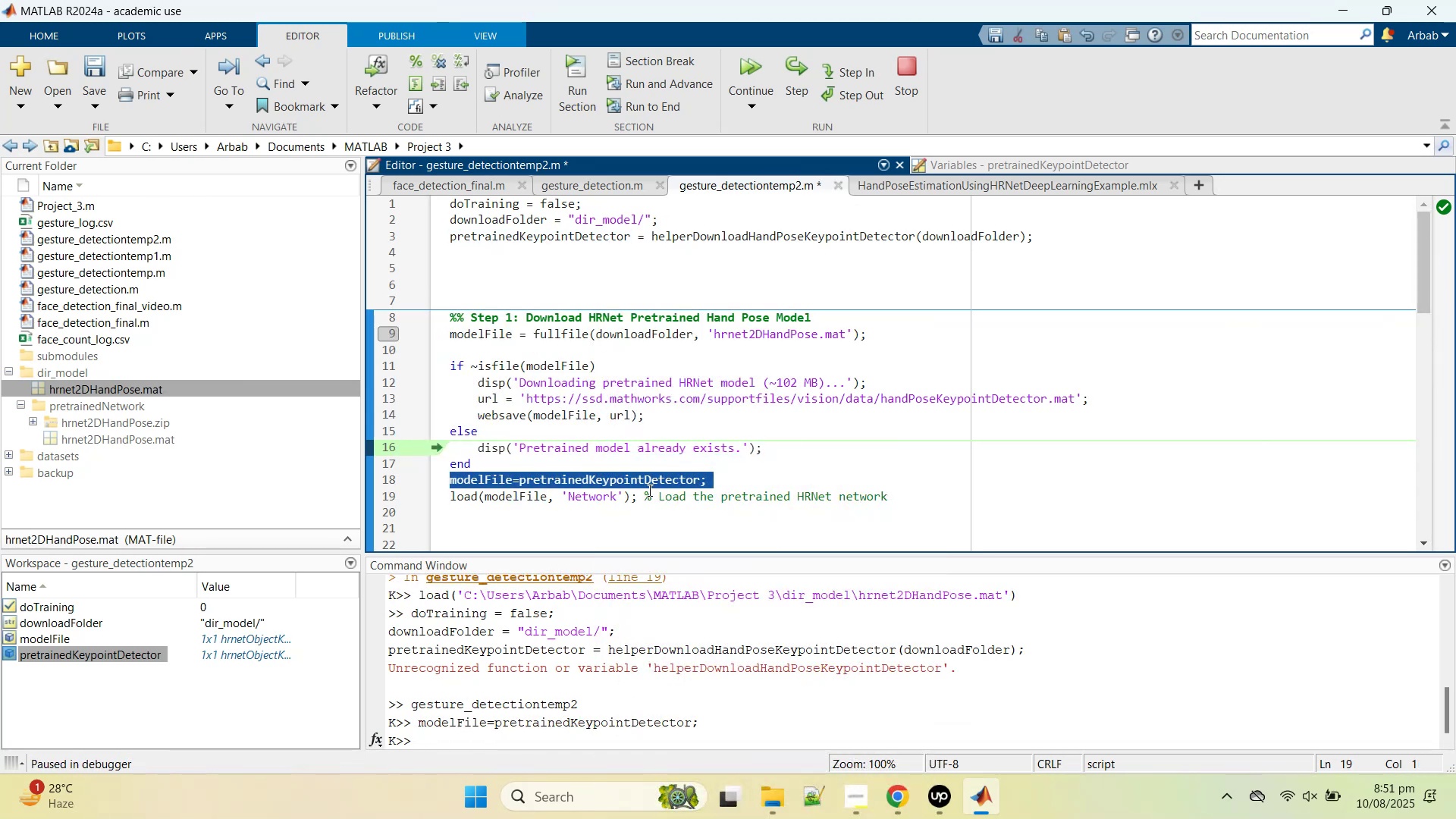 
double_click([648, 490])
 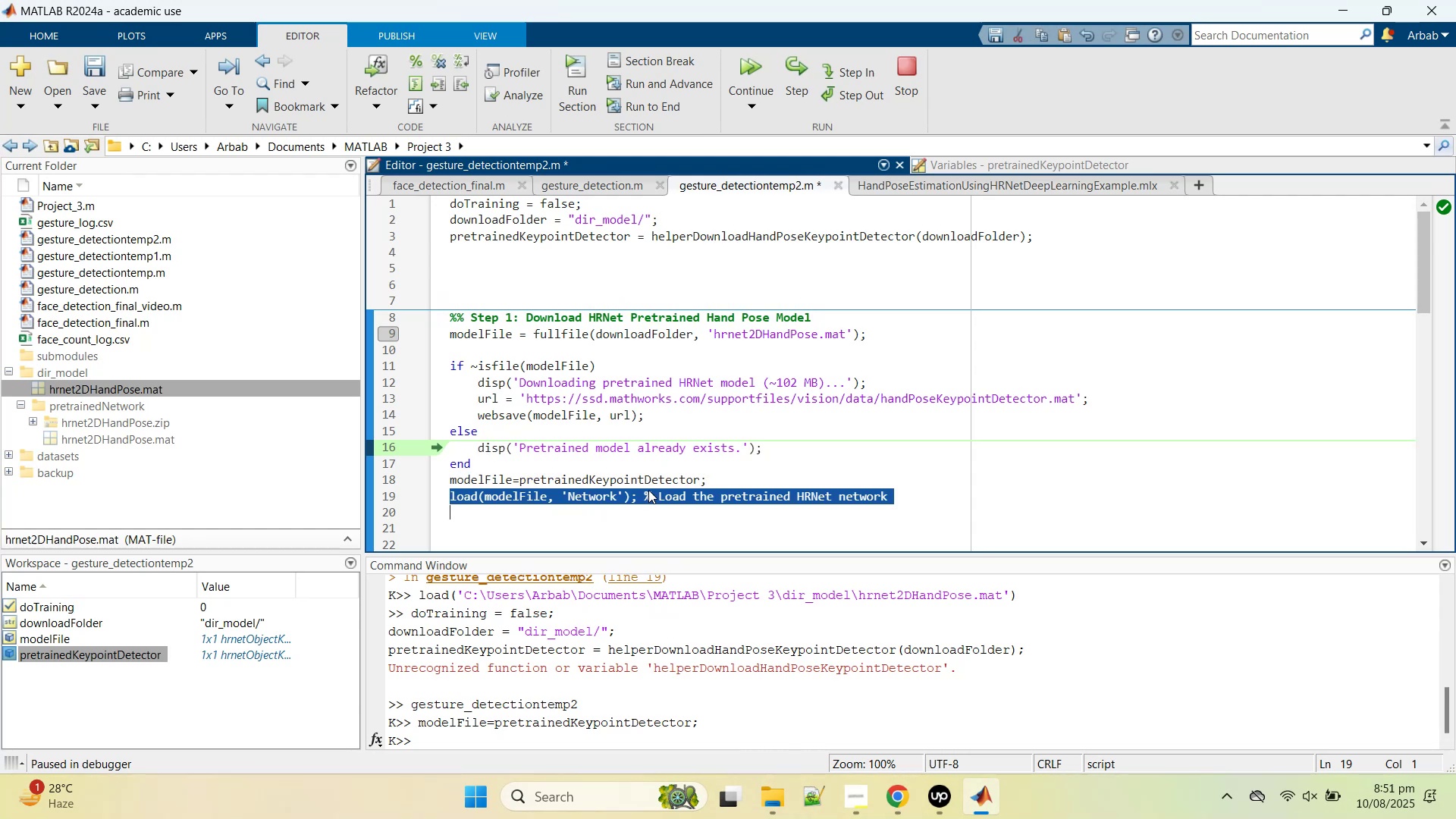 
triple_click([648, 490])
 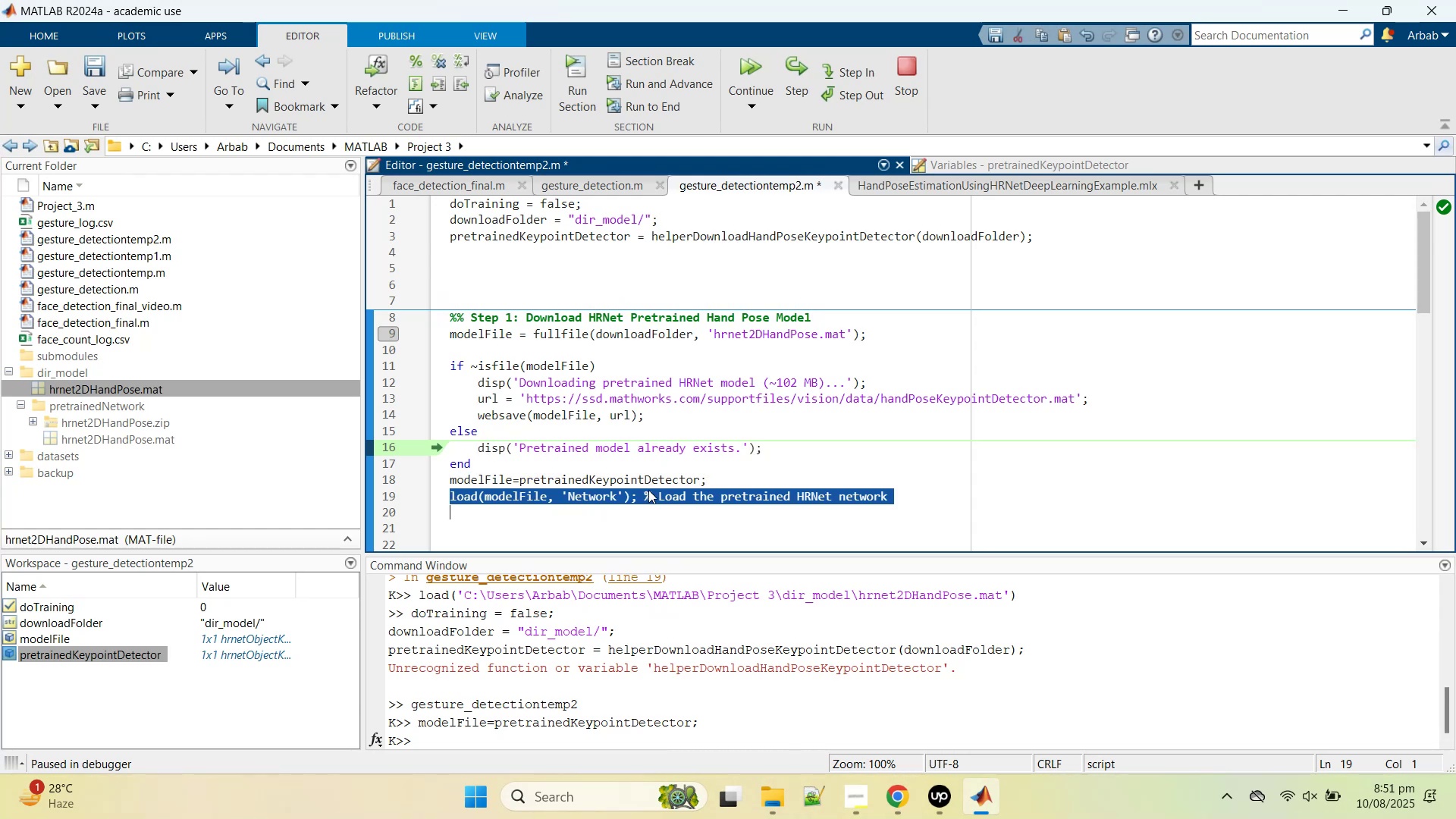 
right_click([648, 490])
 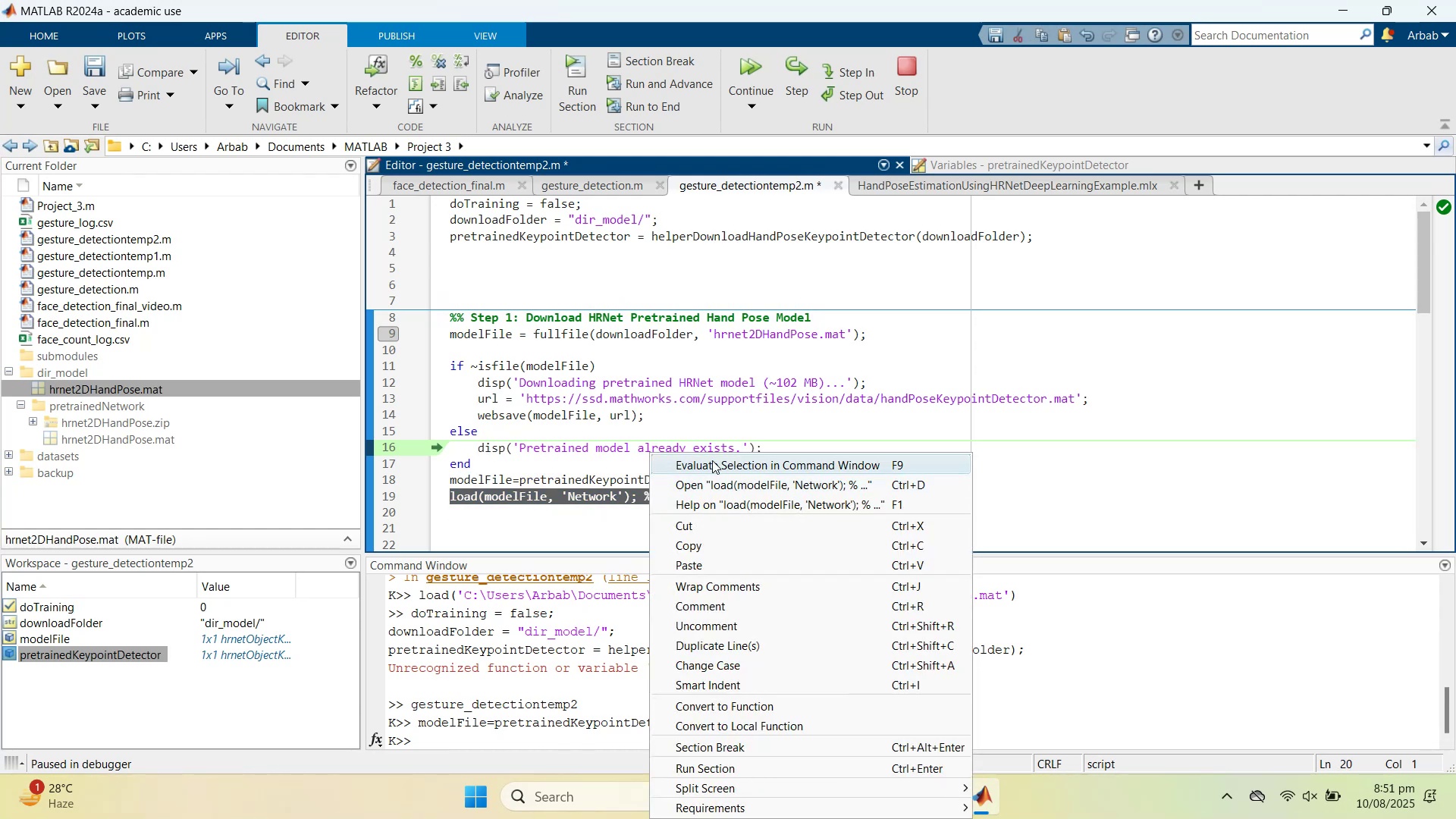 
left_click([712, 460])
 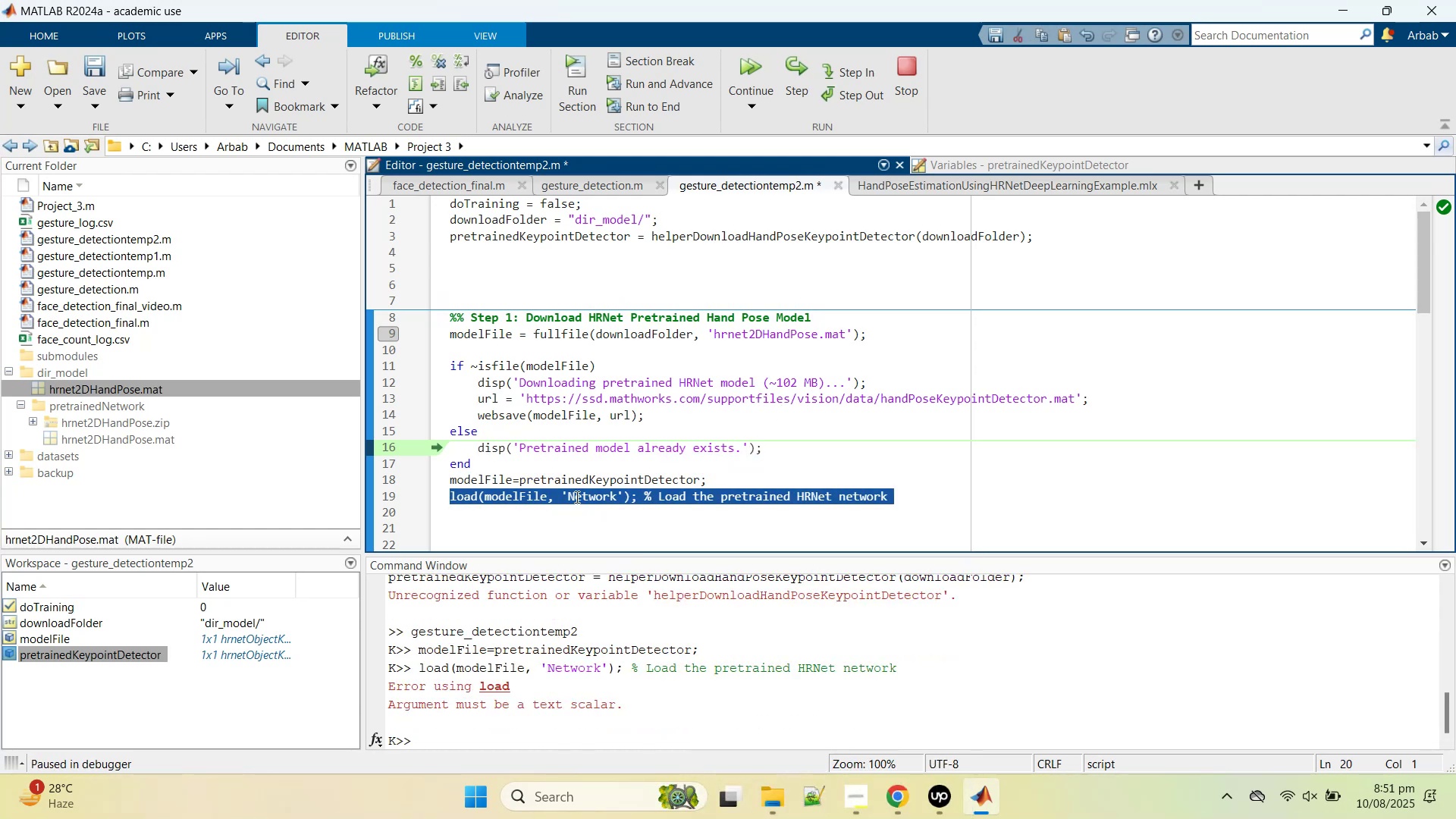 
left_click([561, 510])
 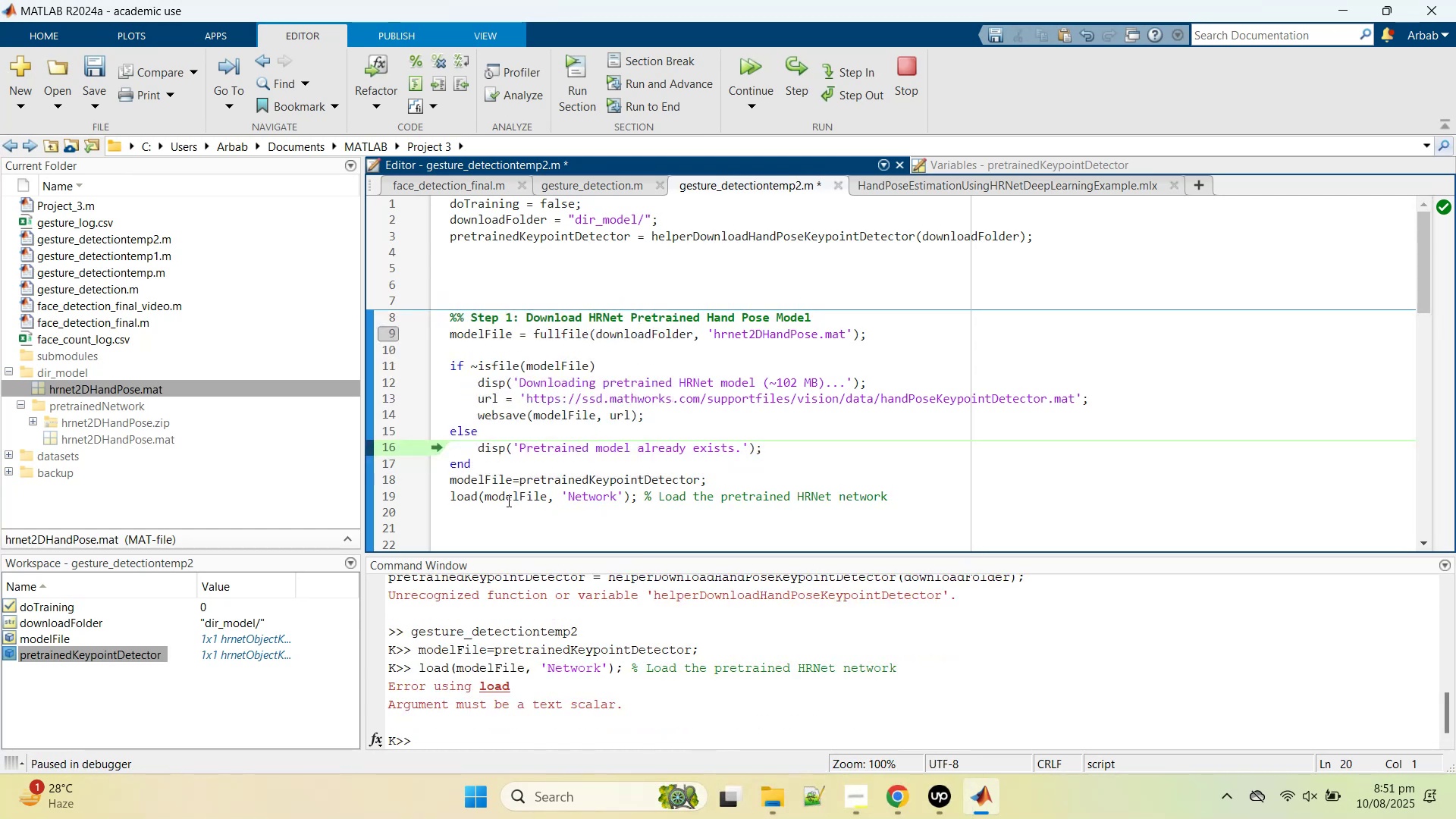 
wait(9.64)
 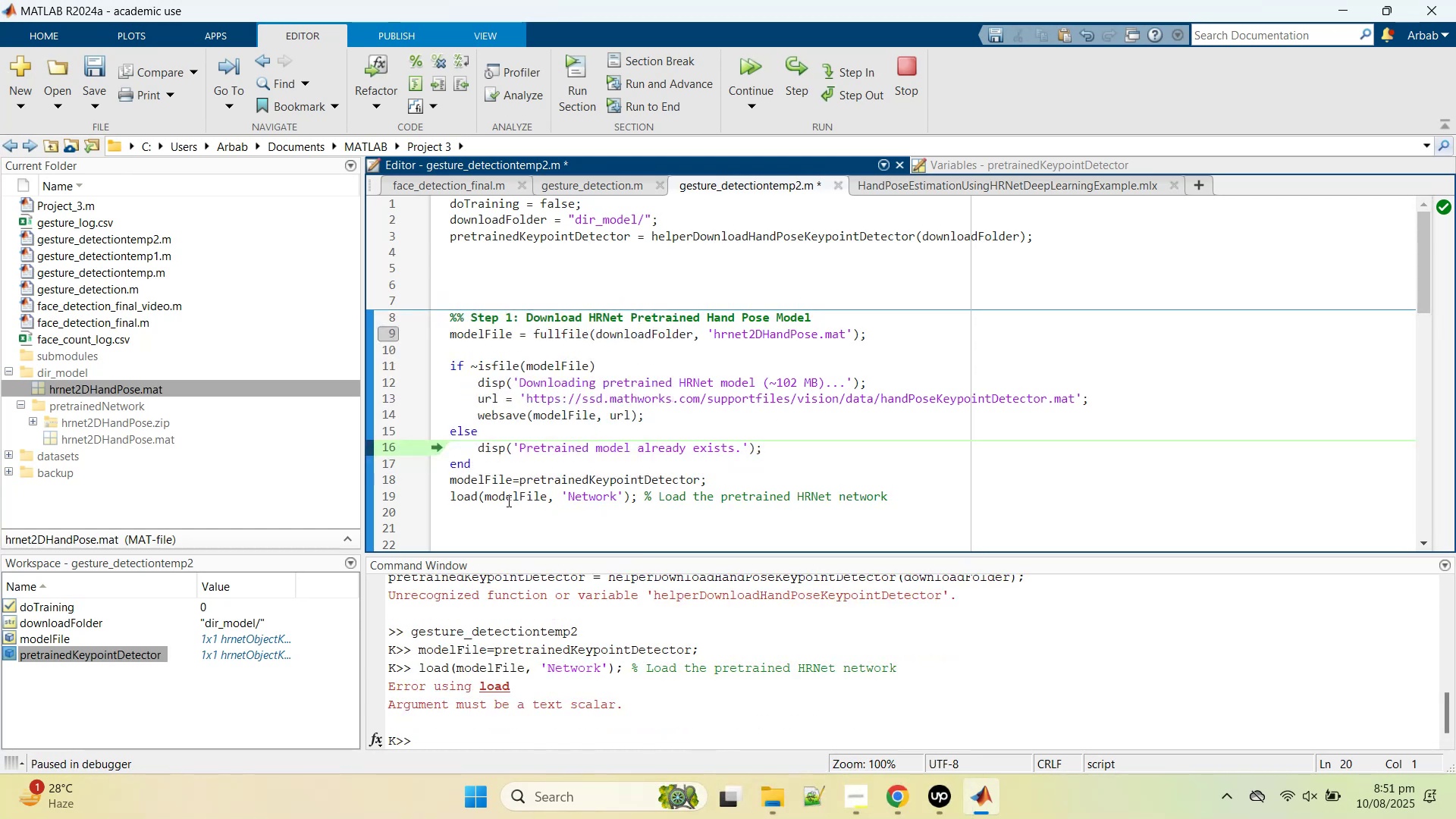 
left_click([738, 482])
 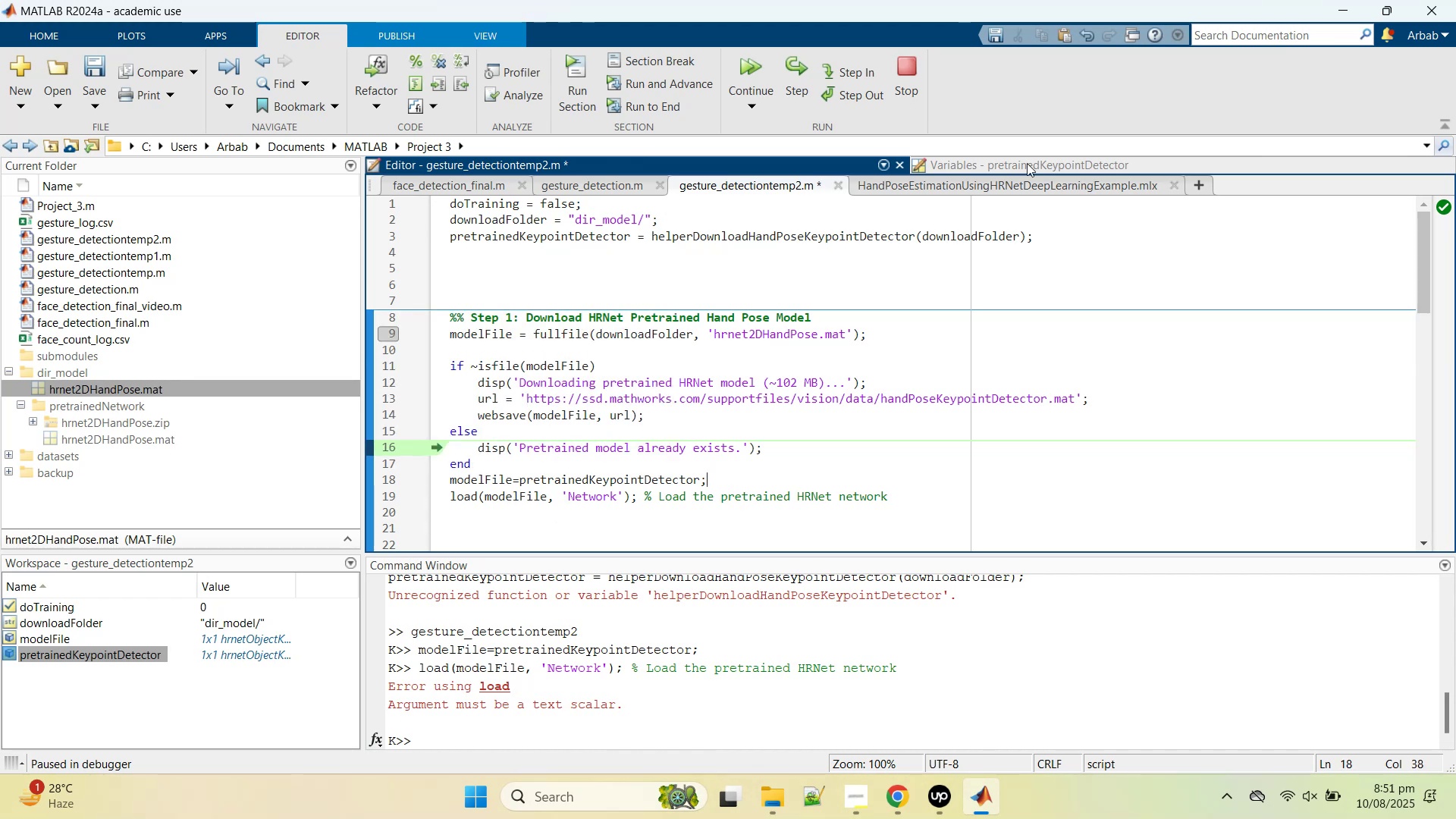 
left_click([1025, 184])
 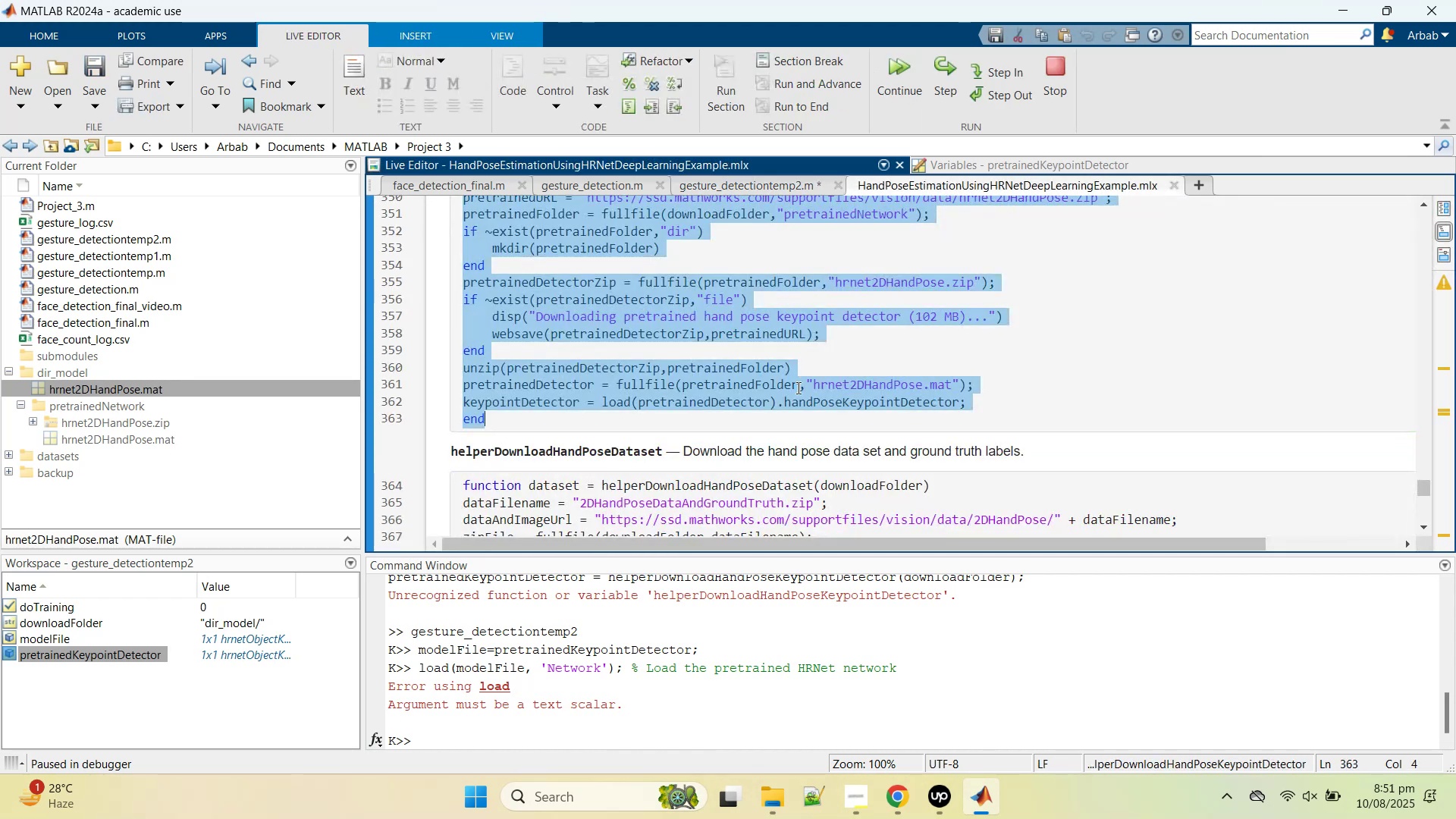 
scroll: coordinate [799, 403], scroll_direction: down, amount: 1.0
 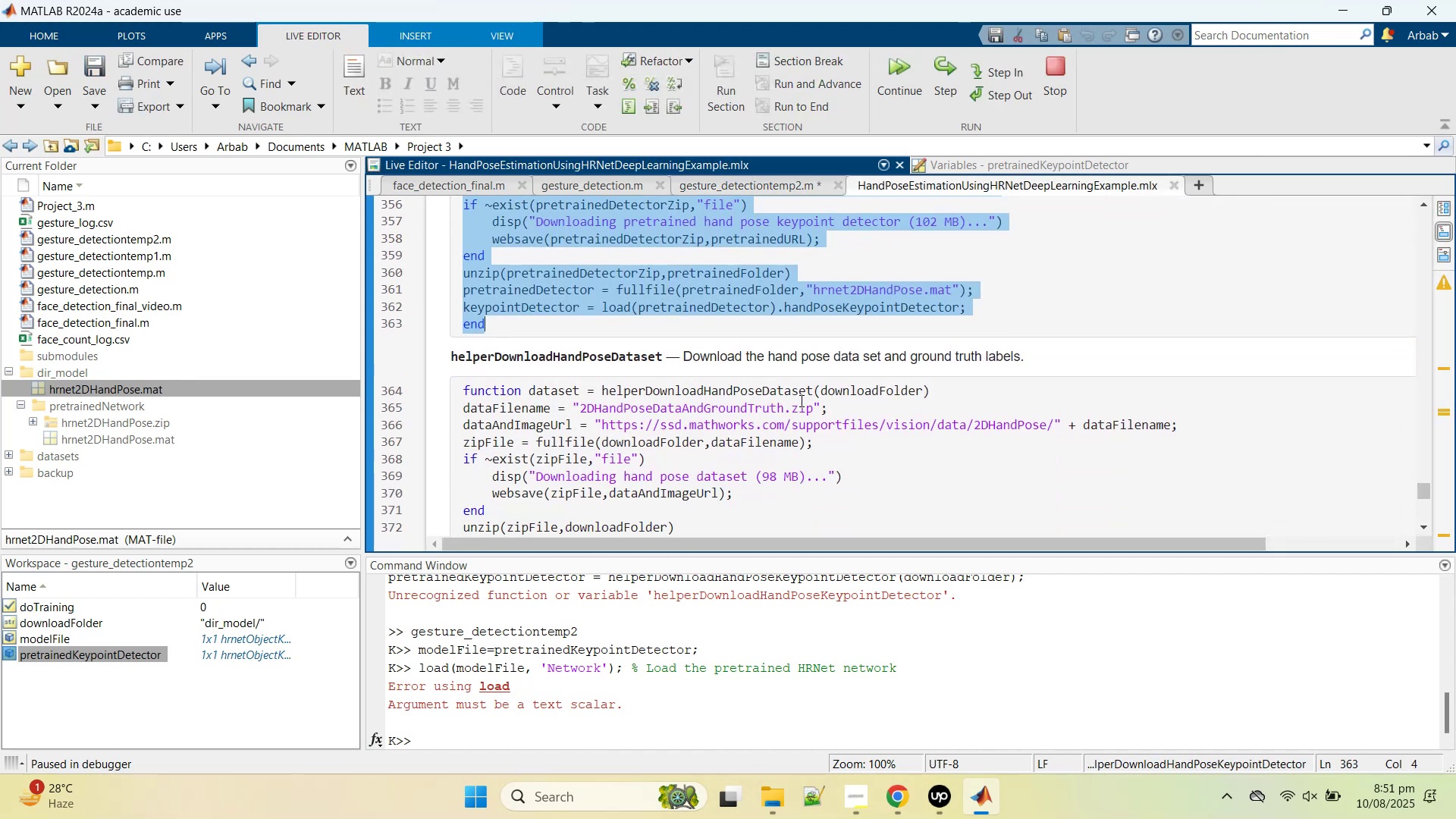 
scroll: coordinate [795, 317], scroll_direction: up, amount: 90.0
 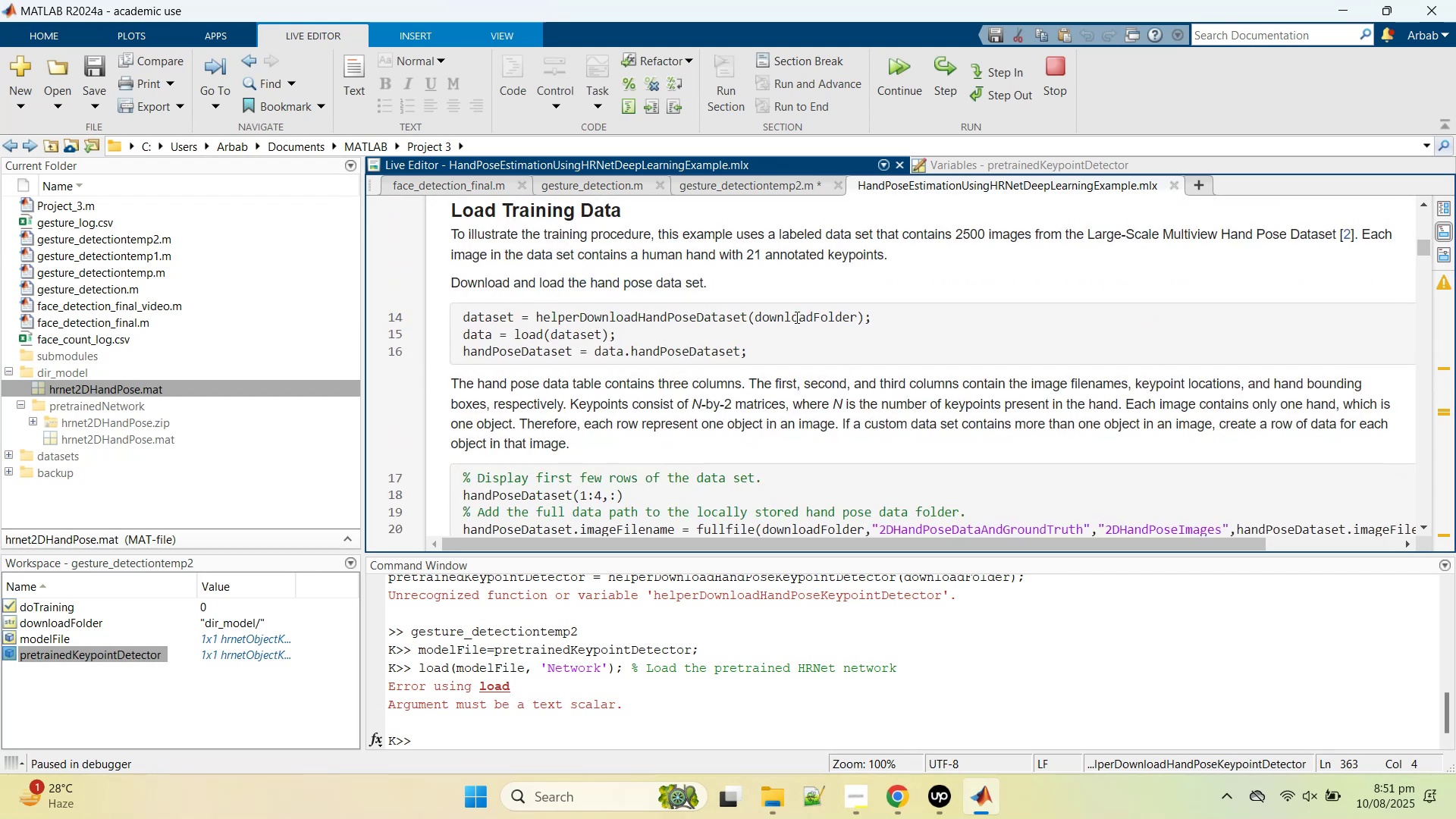 
scroll: coordinate [796, 317], scroll_direction: down, amount: 1.0
 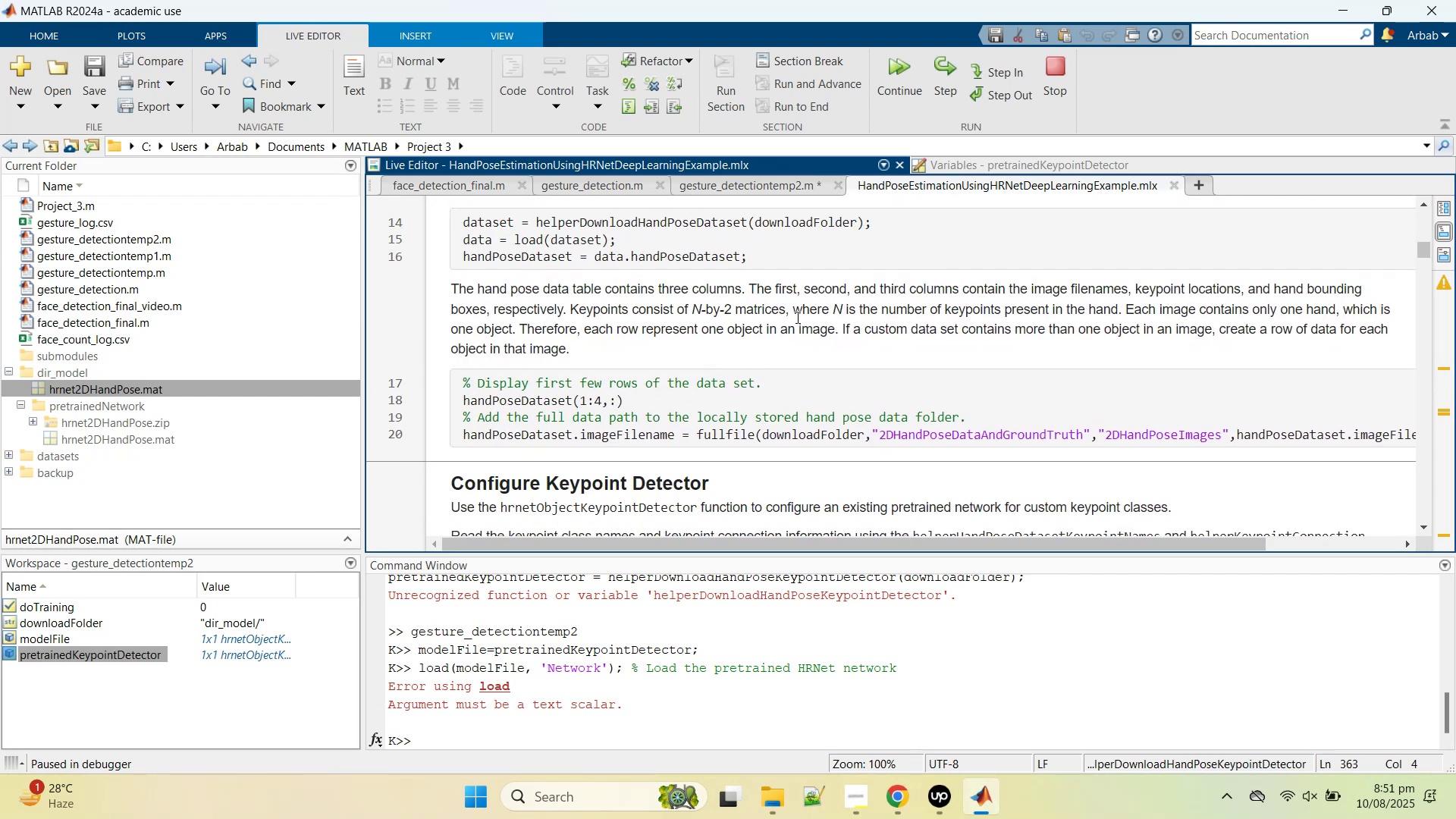 
scroll: coordinate [796, 317], scroll_direction: up, amount: 13.0
 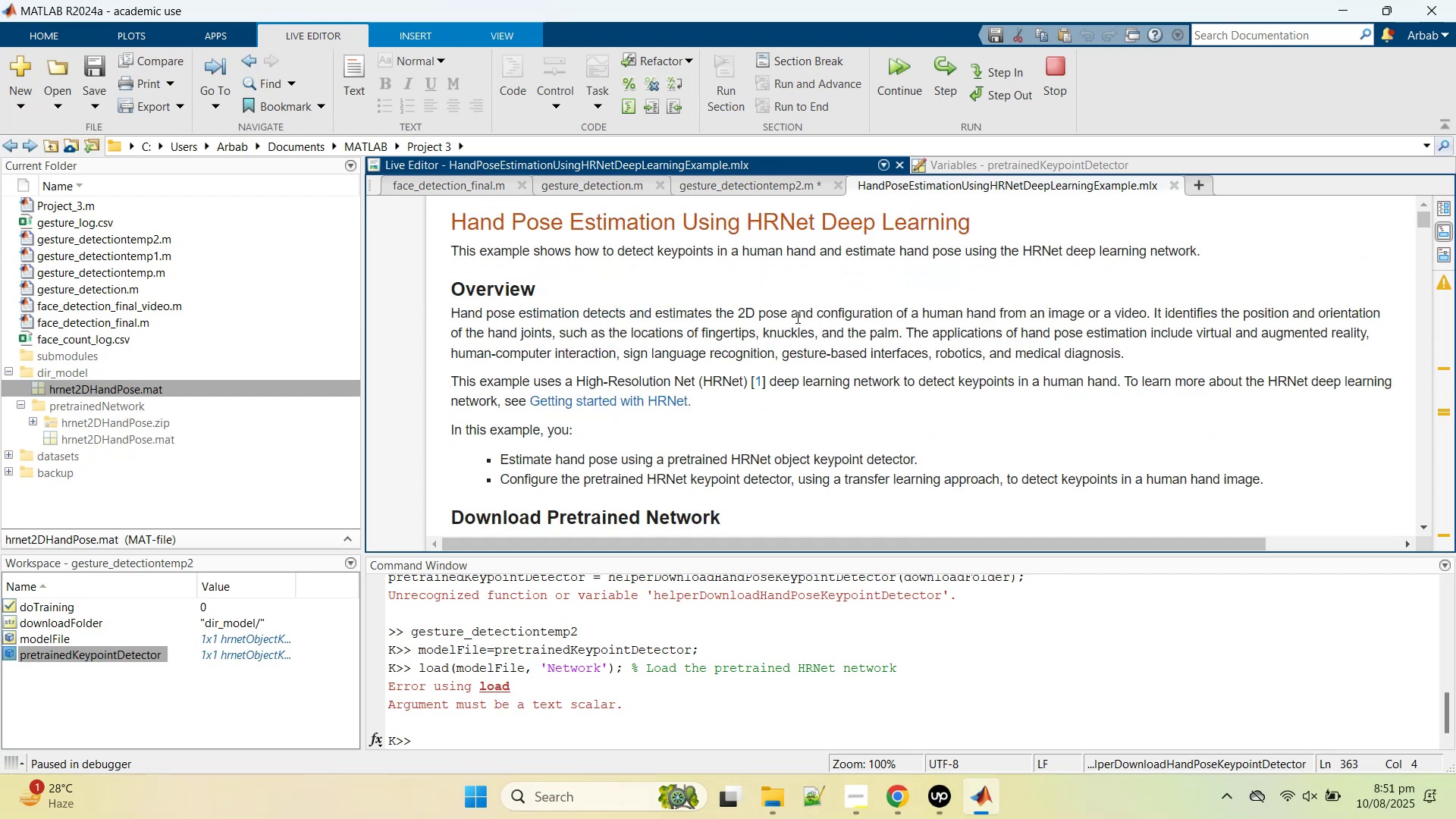 
scroll: coordinate [798, 319], scroll_direction: down, amount: 4.0
 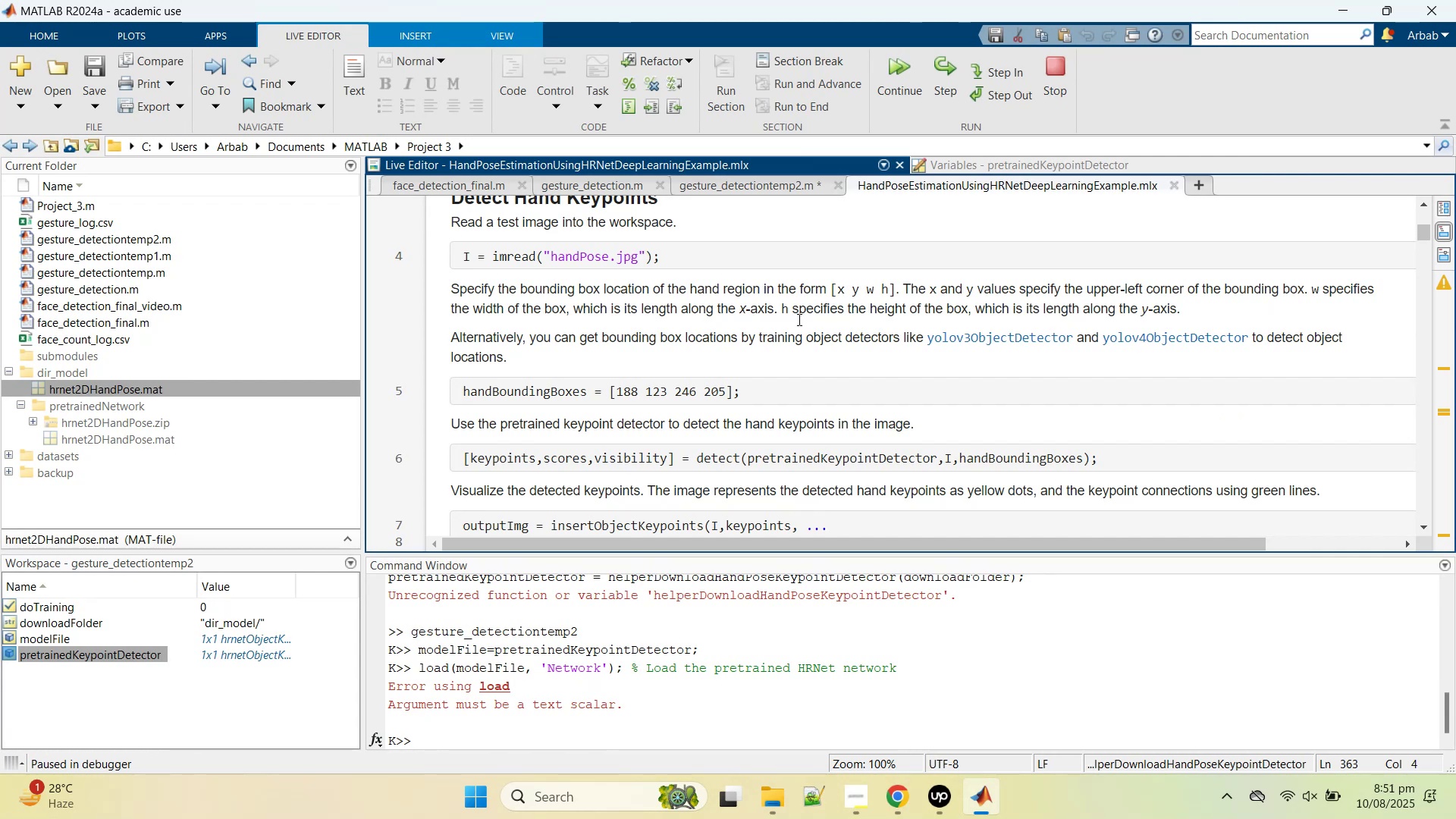 
wait(7.82)
 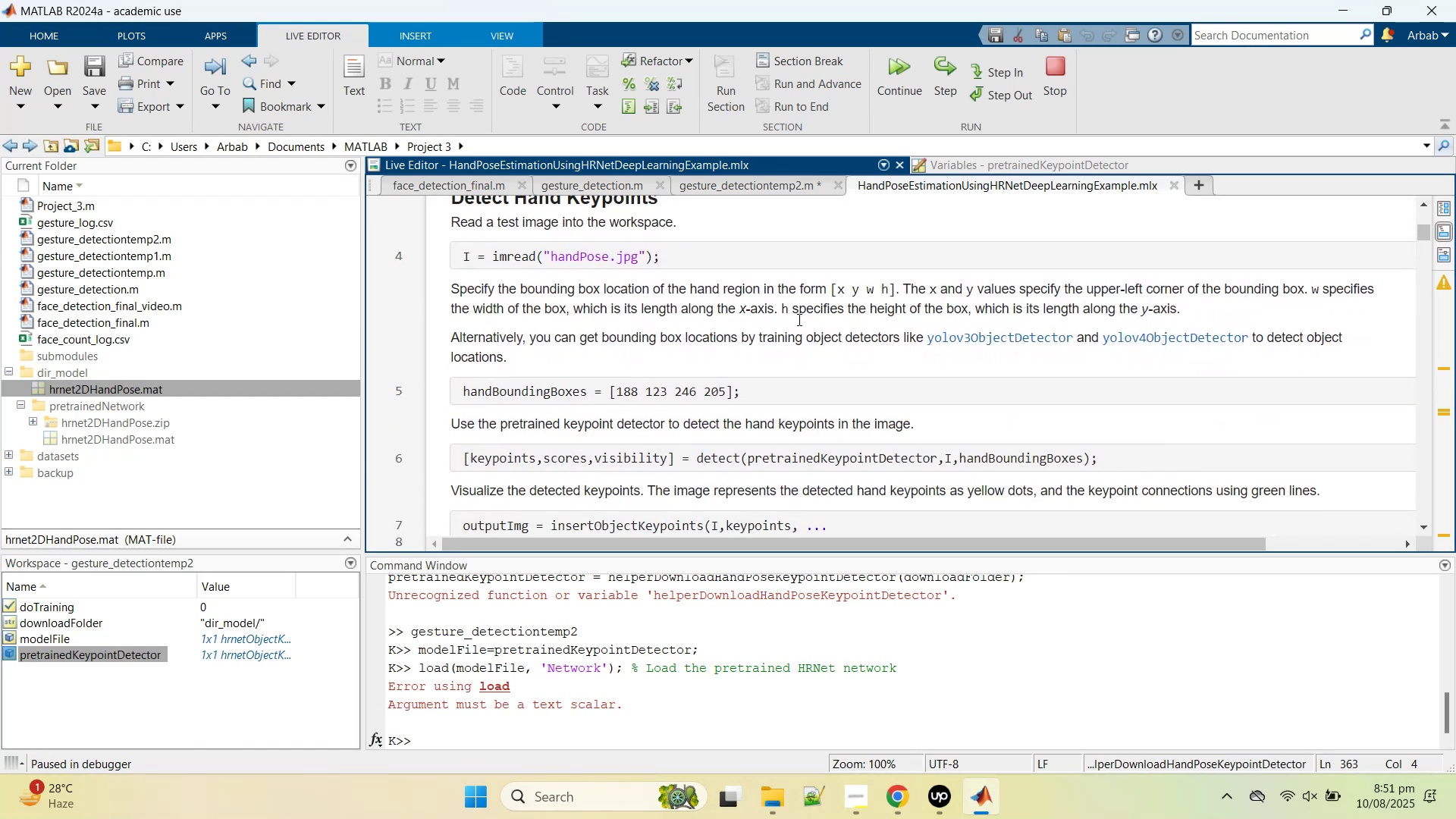 
left_click([779, 190])
 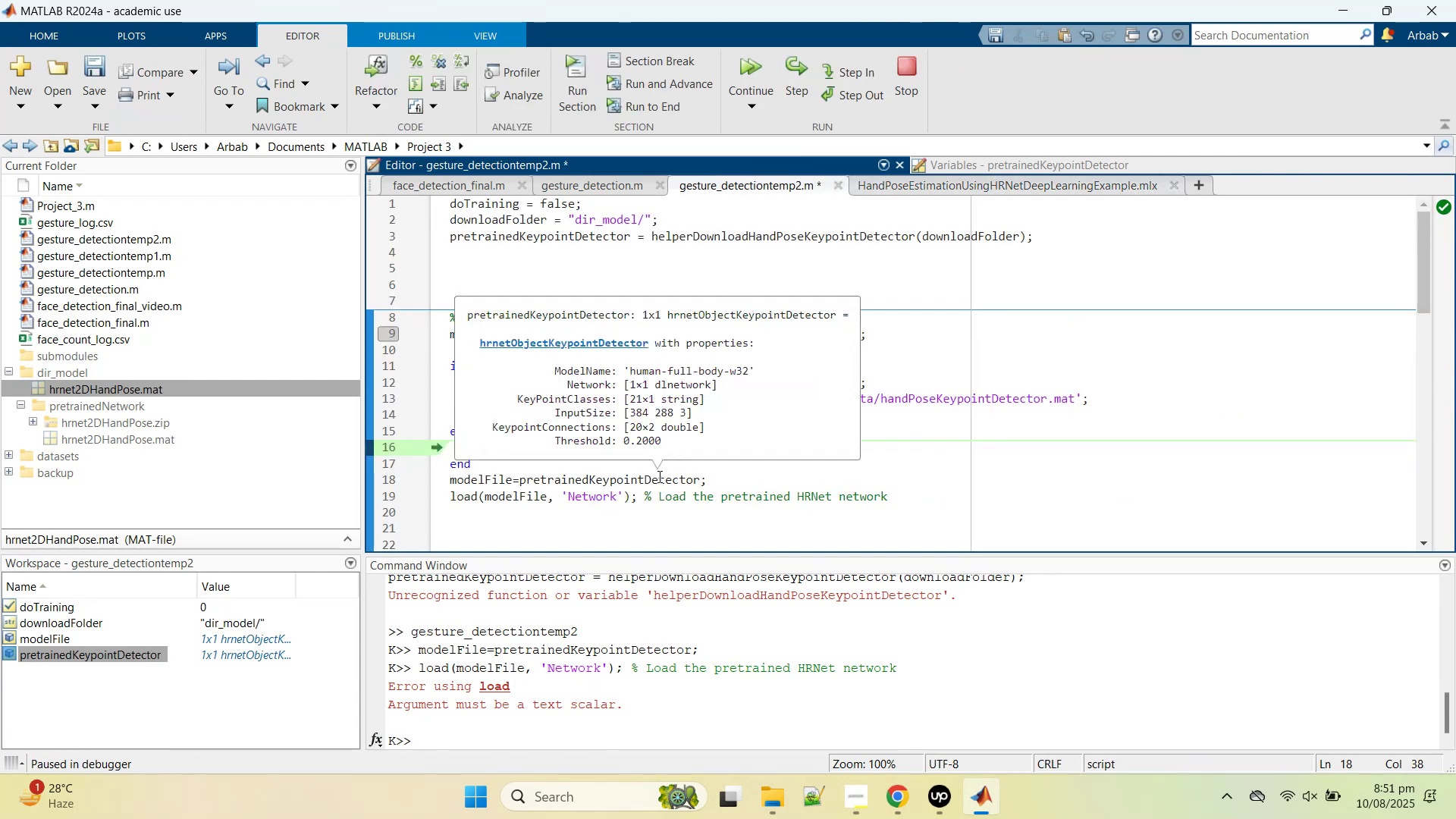 
key(Control+Z)
 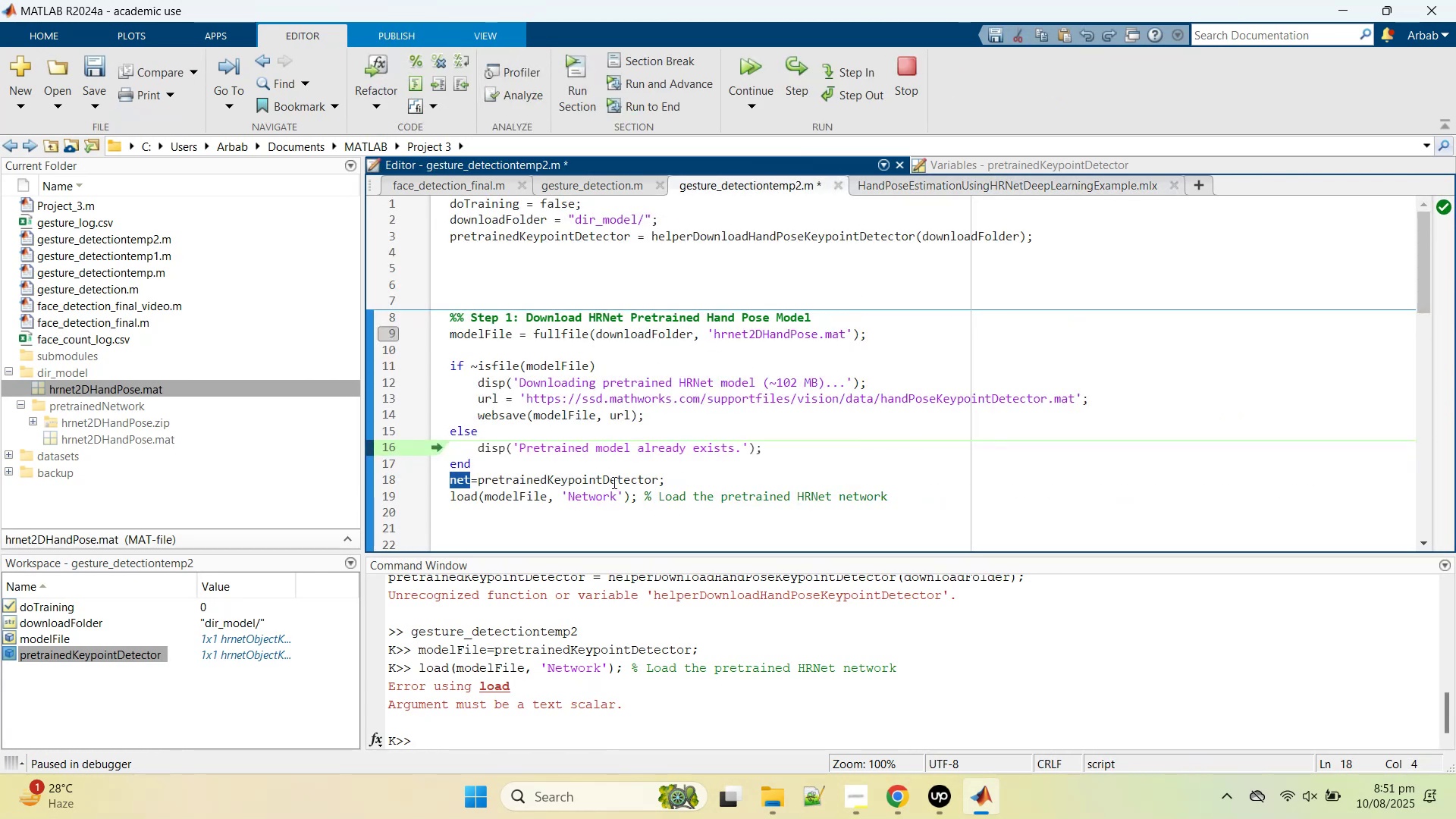 
double_click([613, 482])
 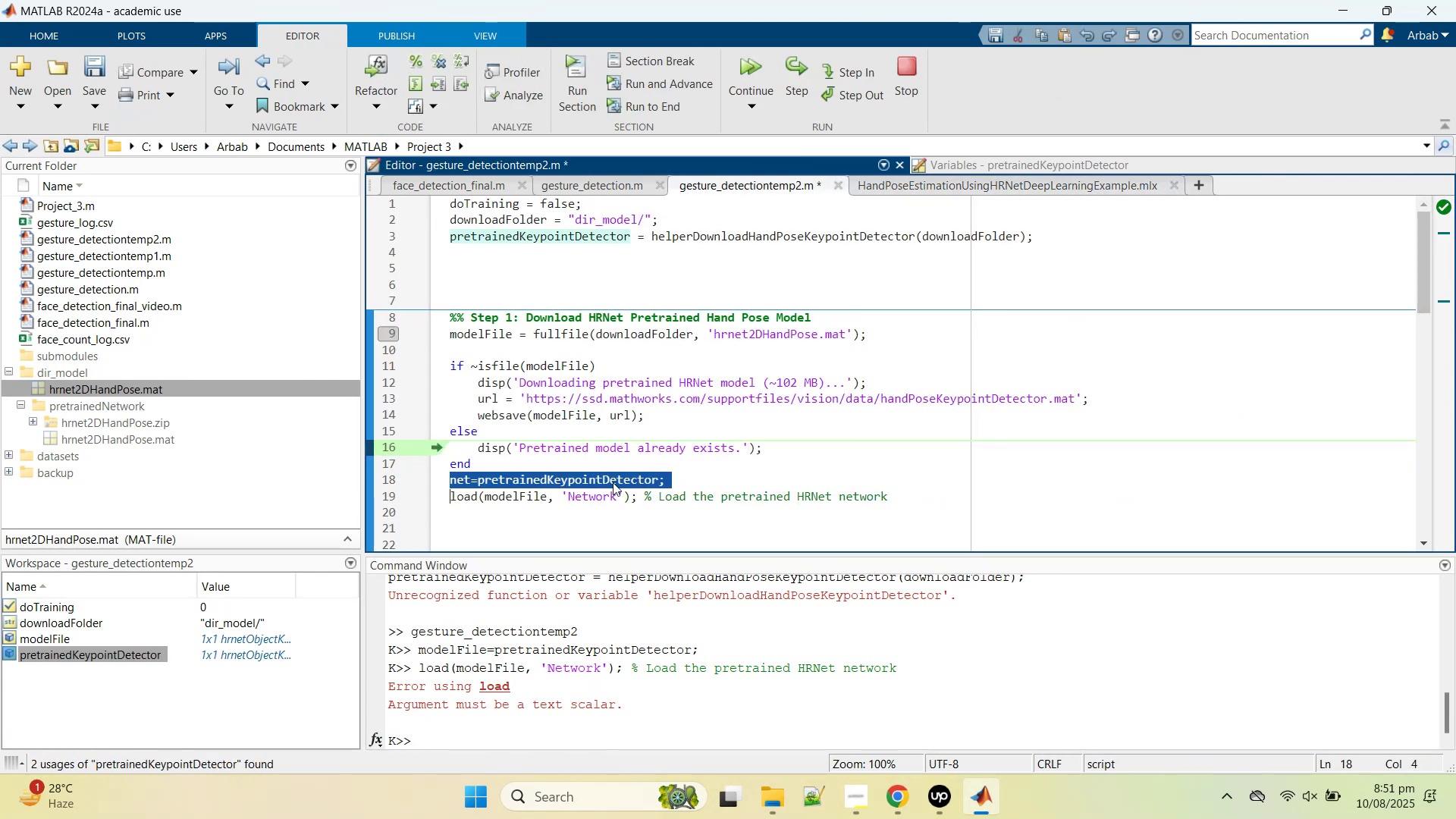 
triple_click([613, 482])
 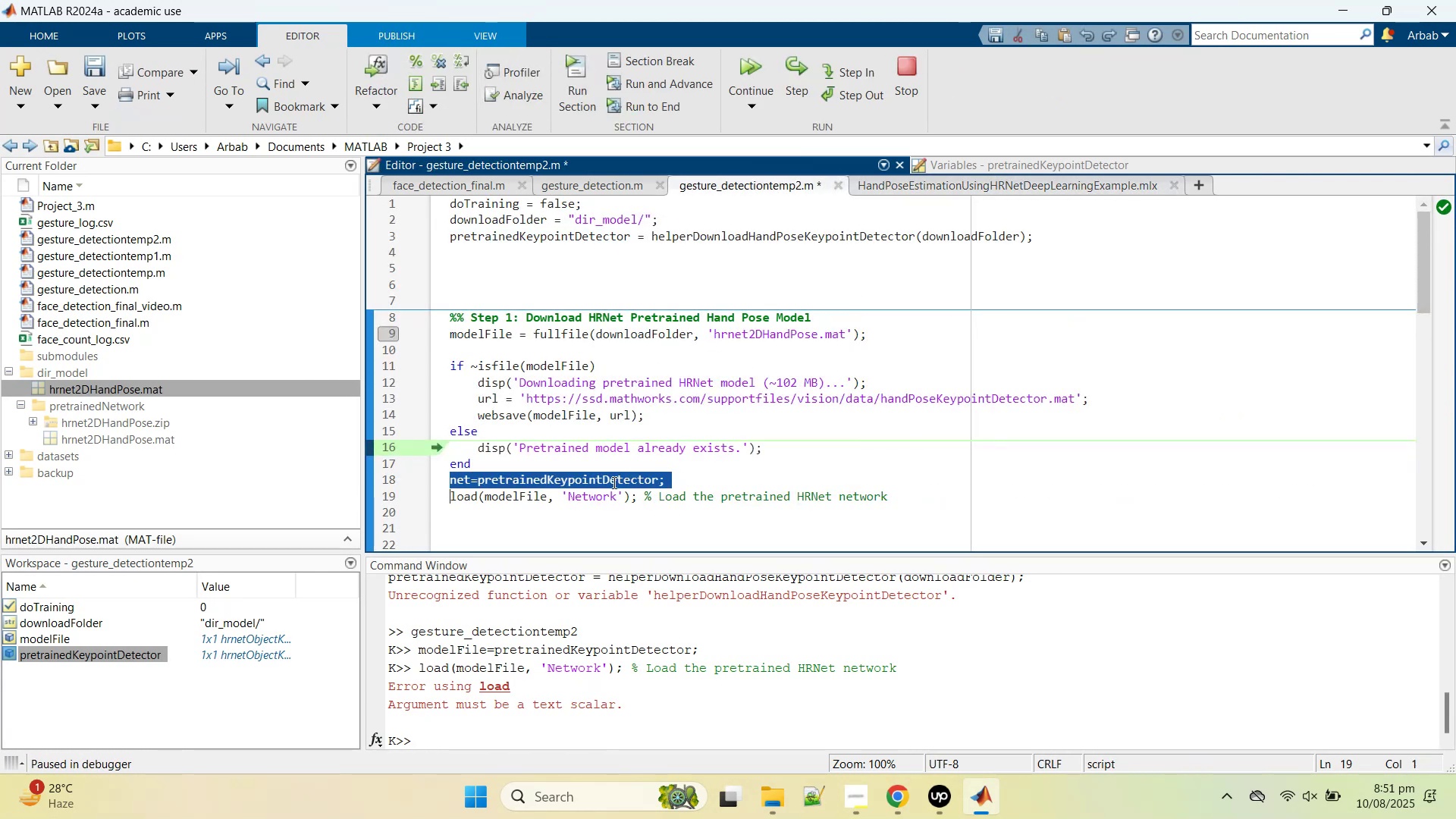 
right_click([613, 482])
 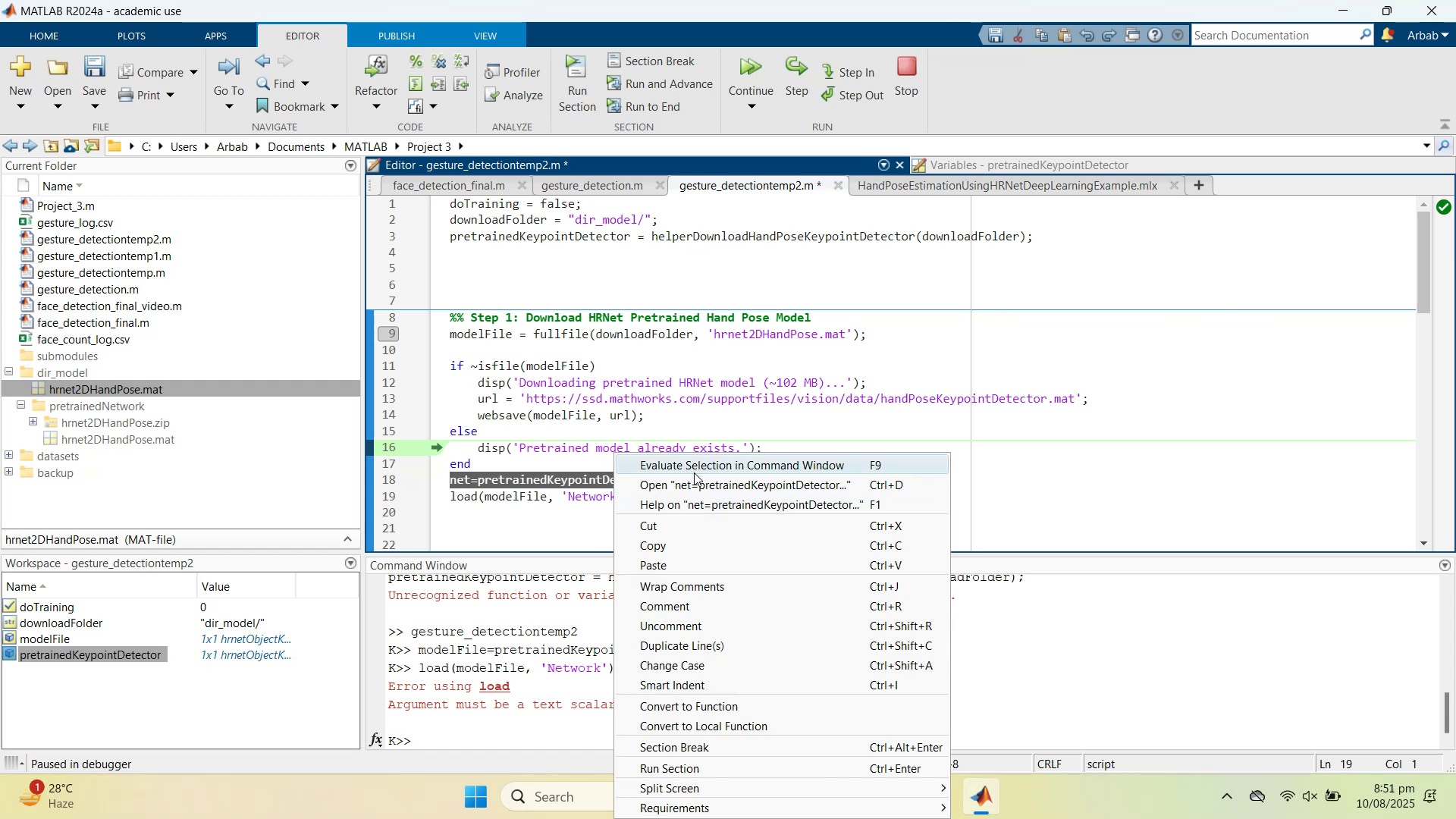 
left_click([694, 472])
 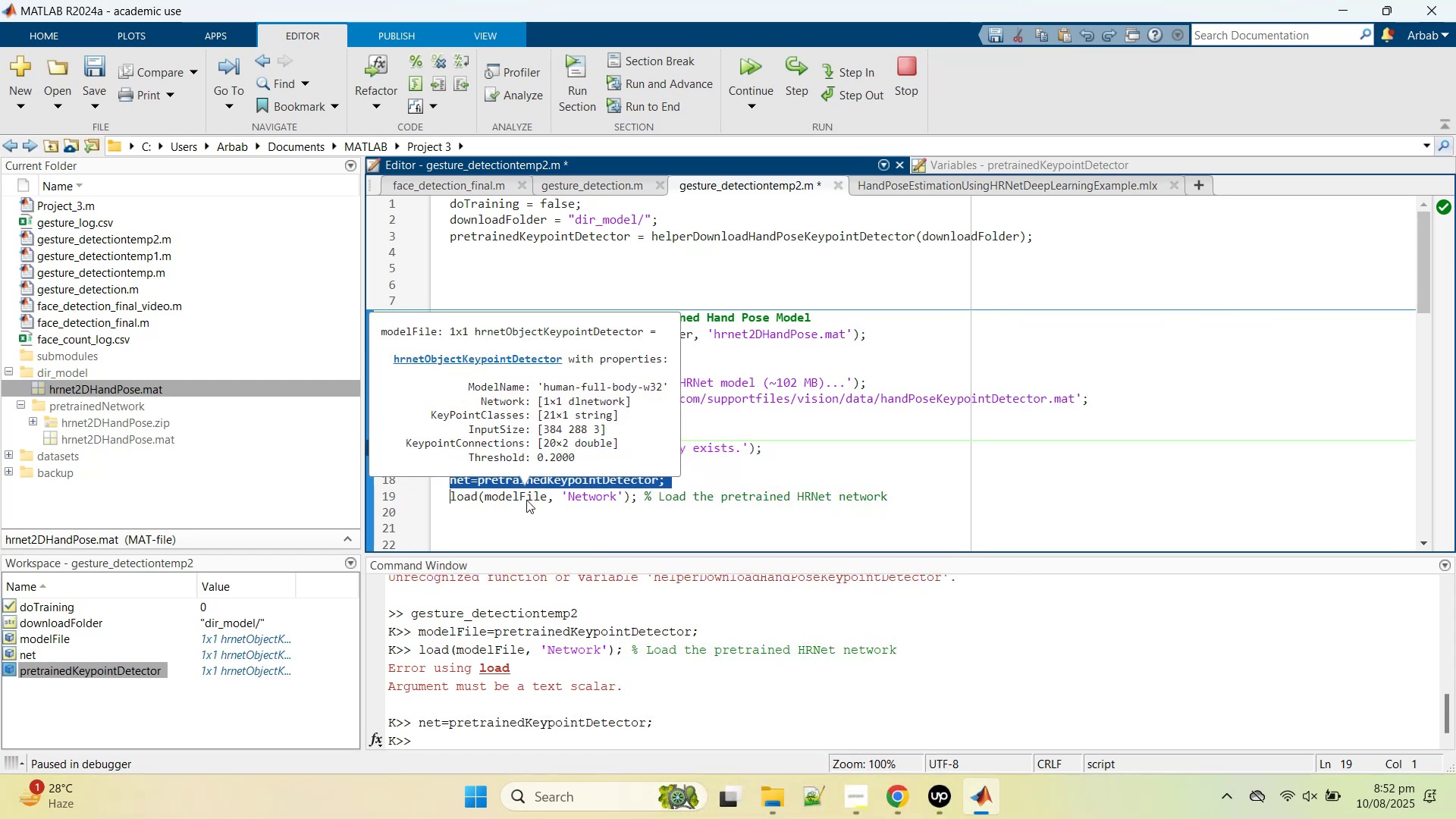 
wait(8.81)
 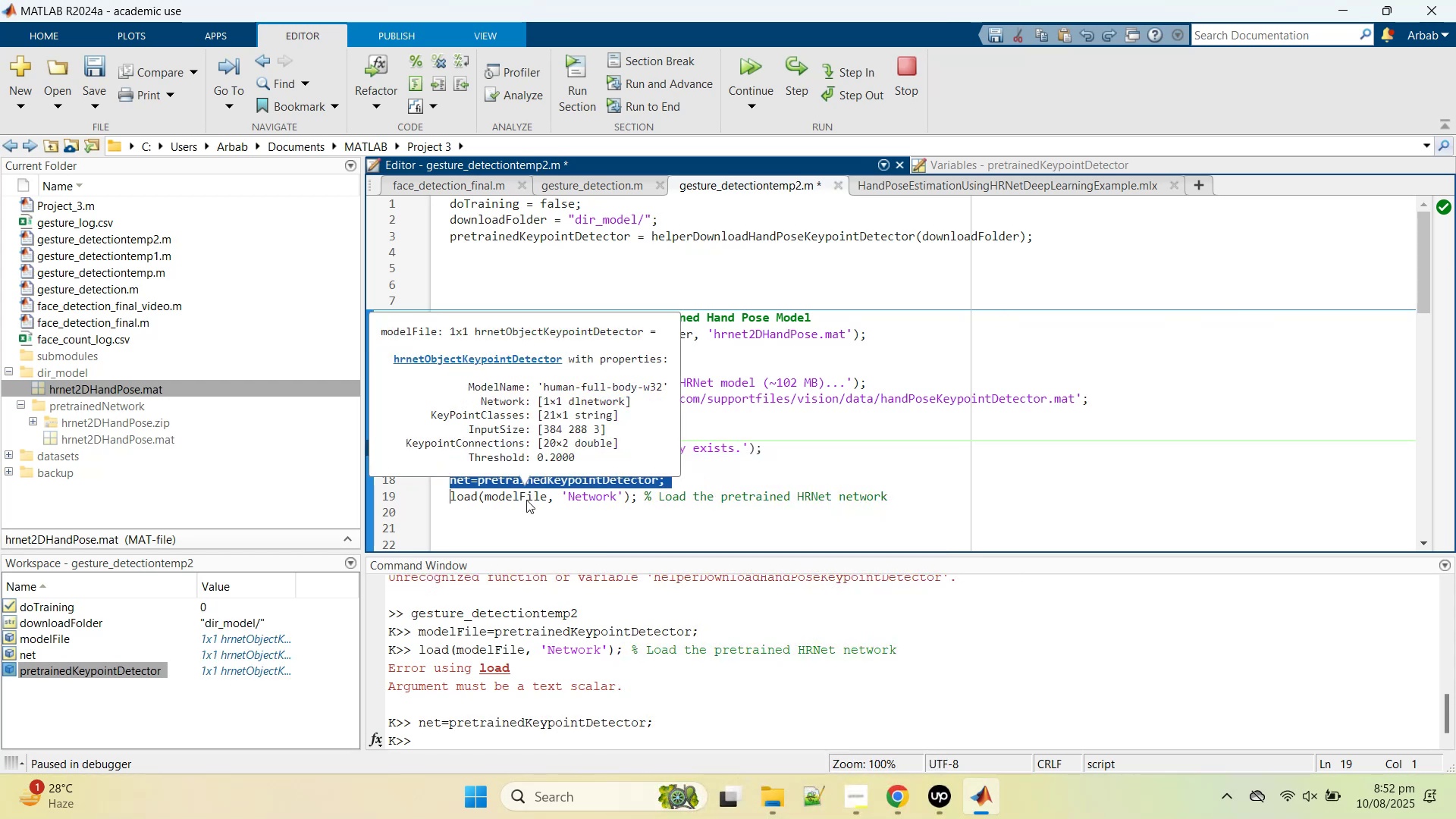 
left_click([525, 494])
 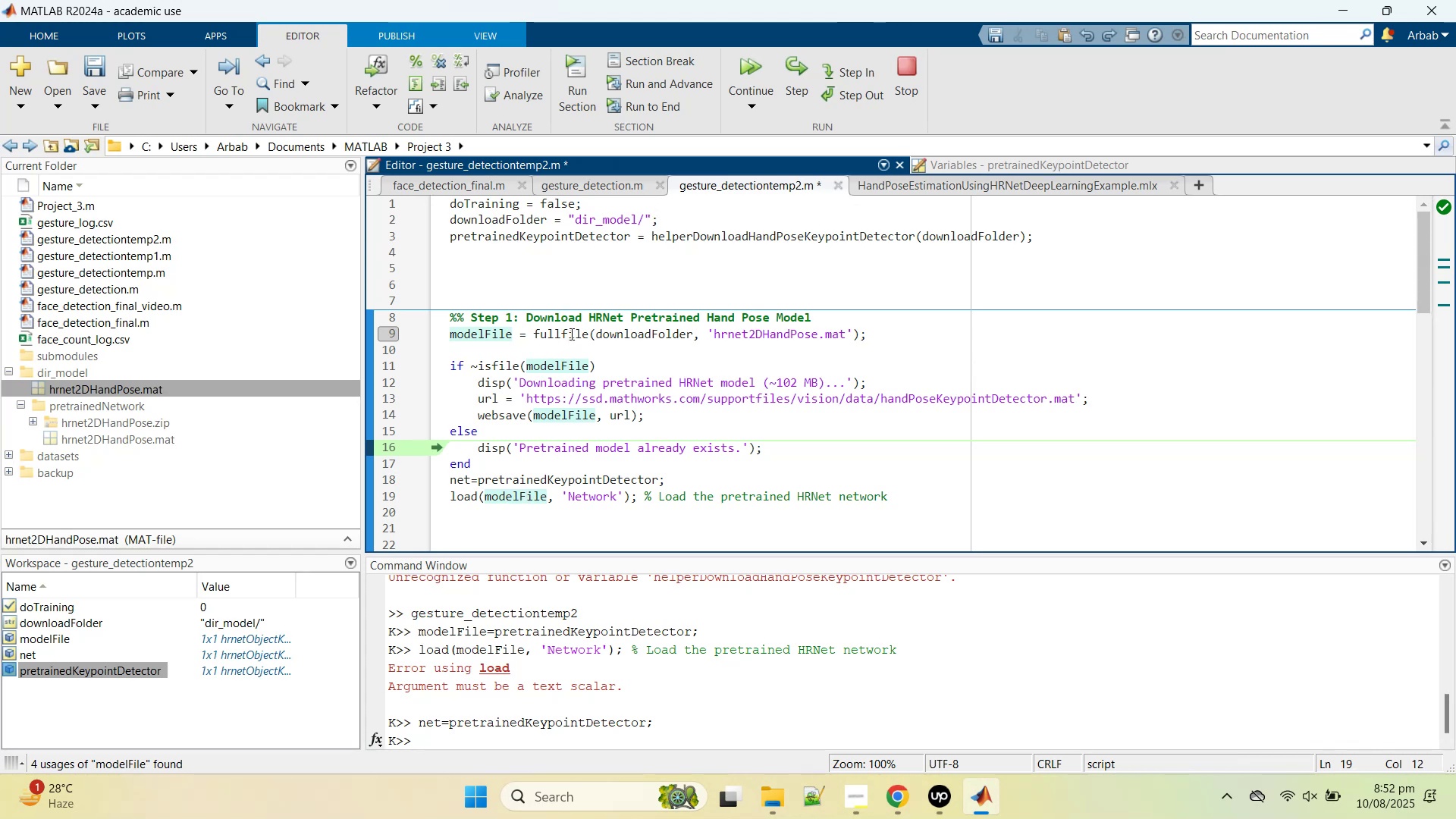 
mouse_move([678, 340])
 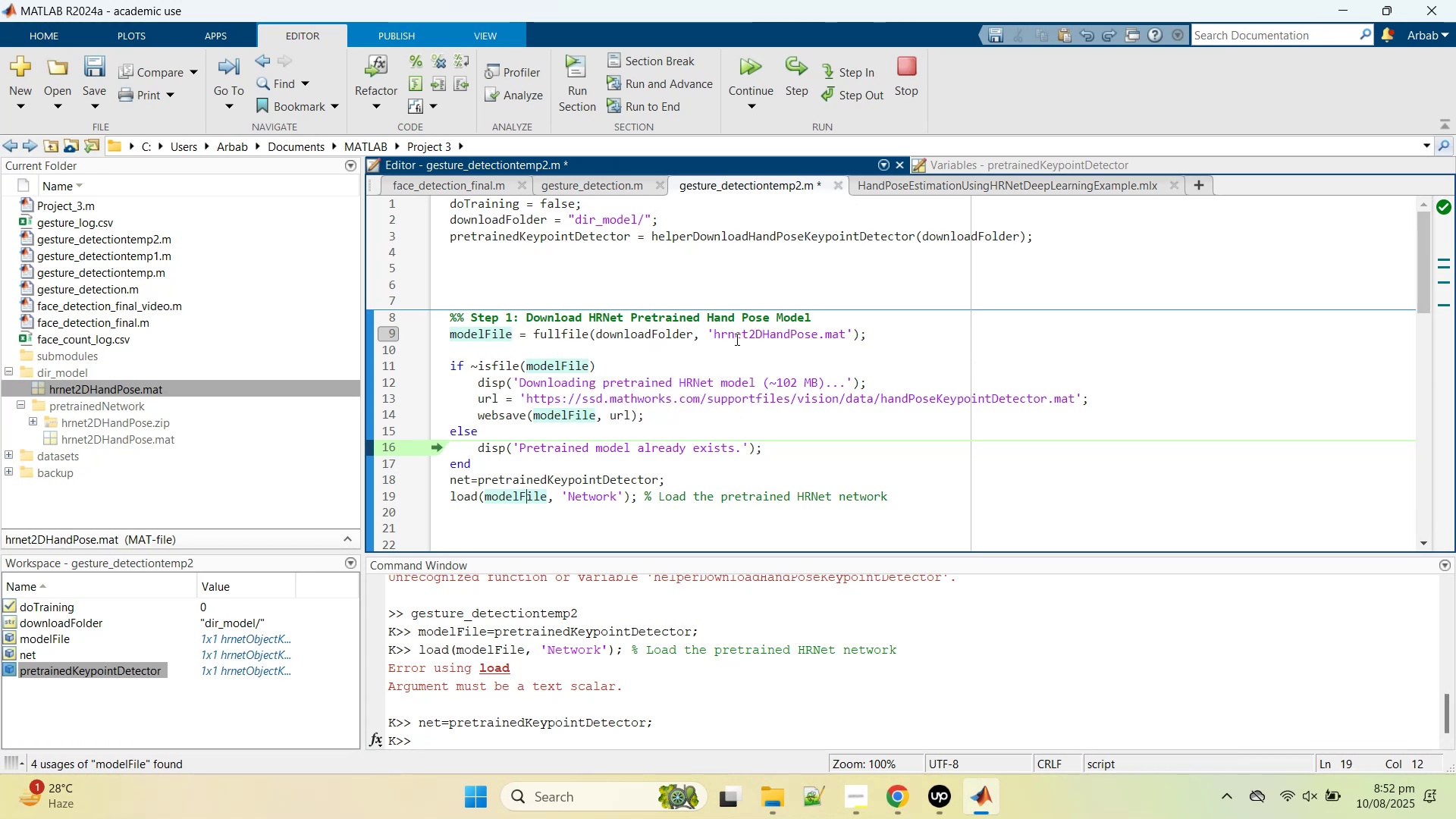 
left_click([737, 338])
 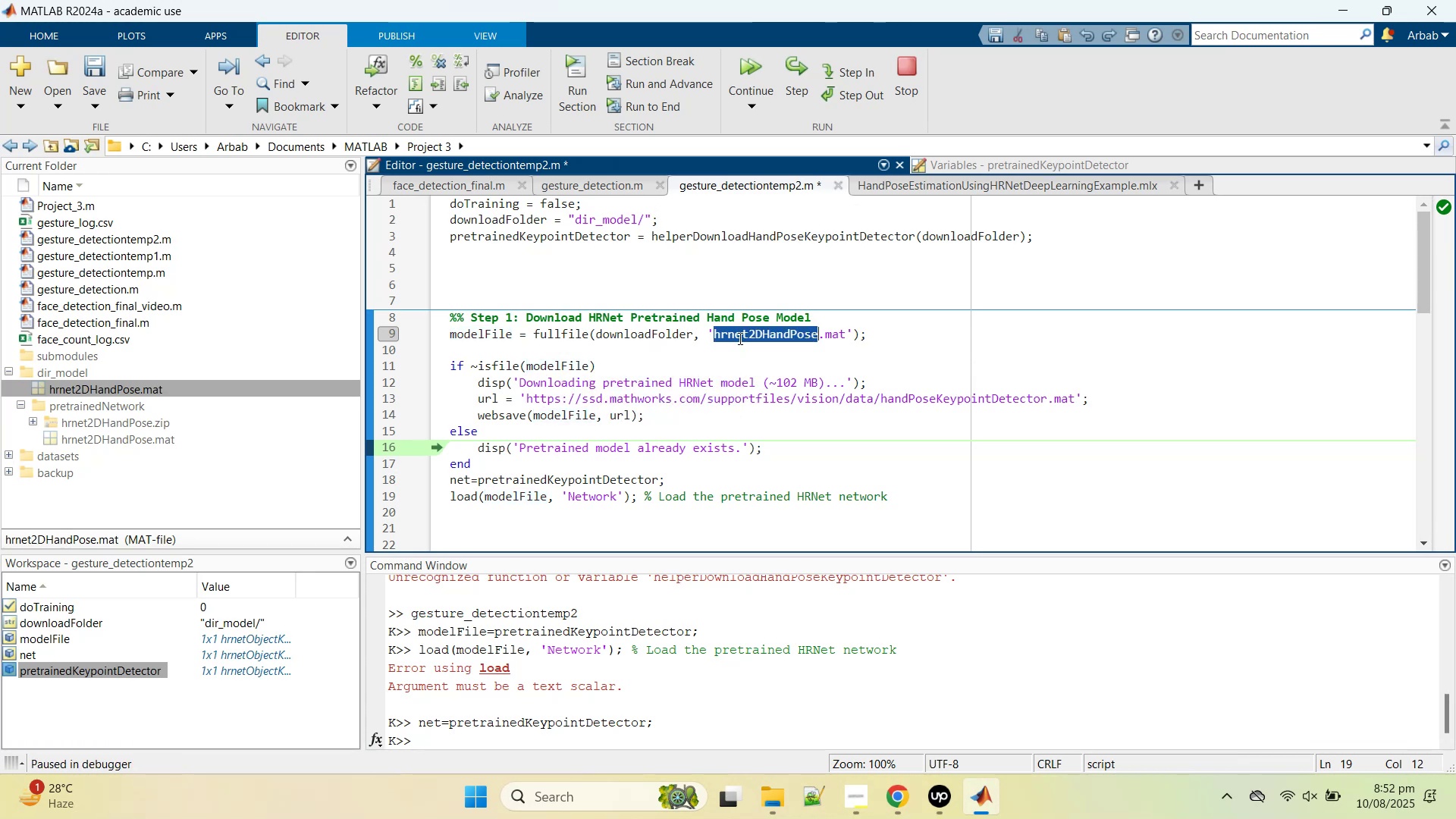 
hold_key(key=ControlLeft, duration=1.06)
 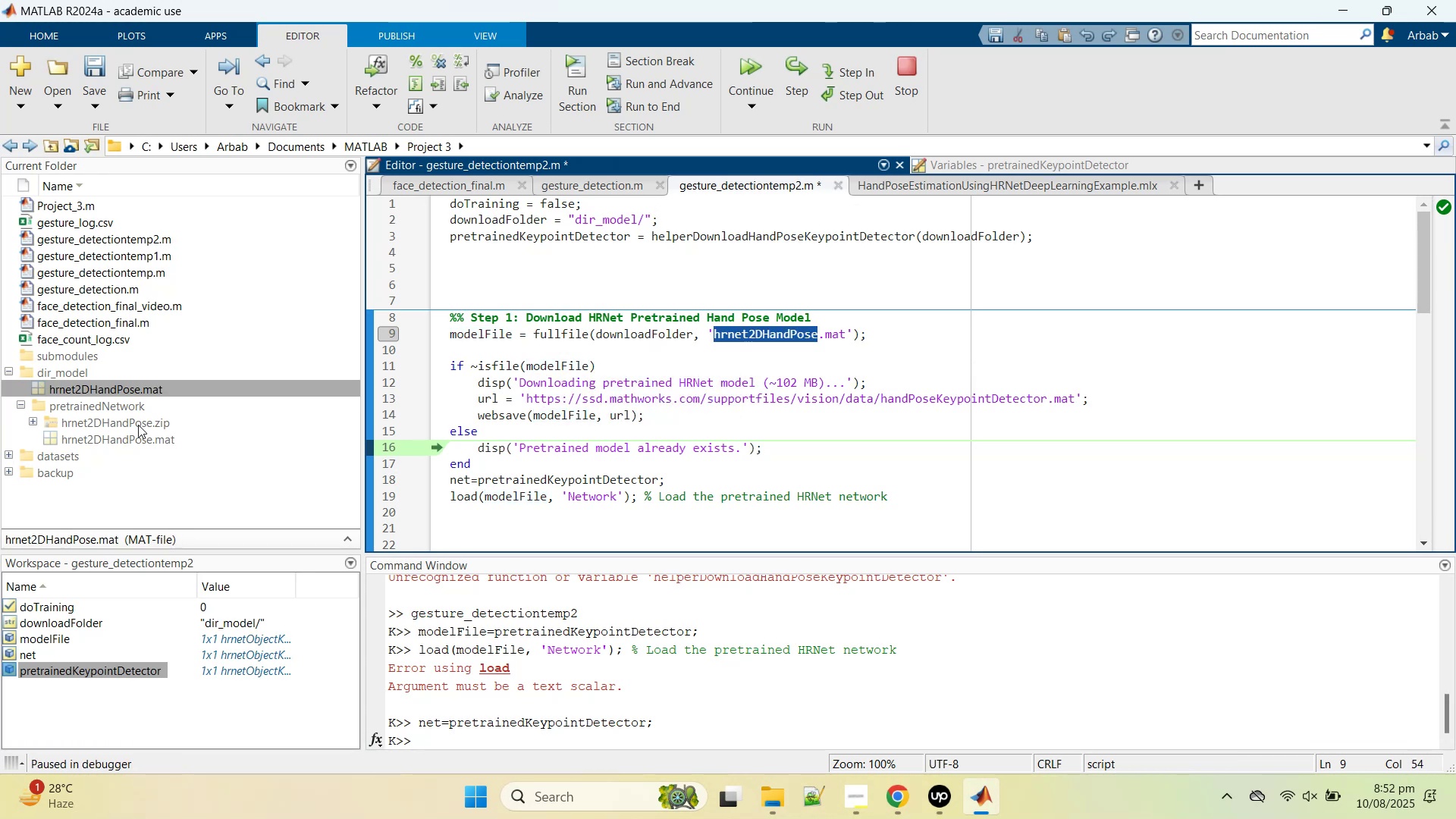 
left_click([118, 391])
 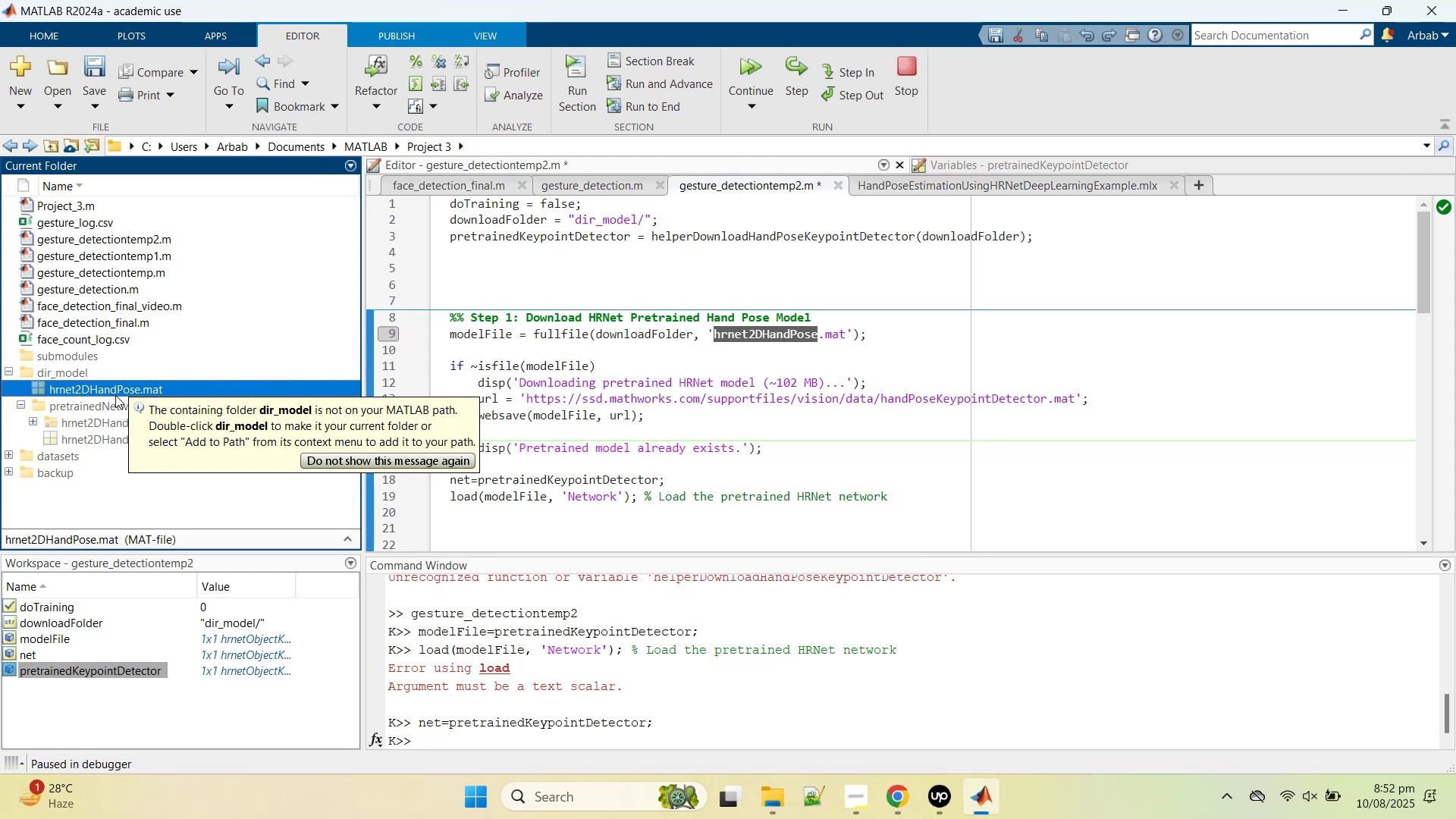 
left_click([118, 393])
 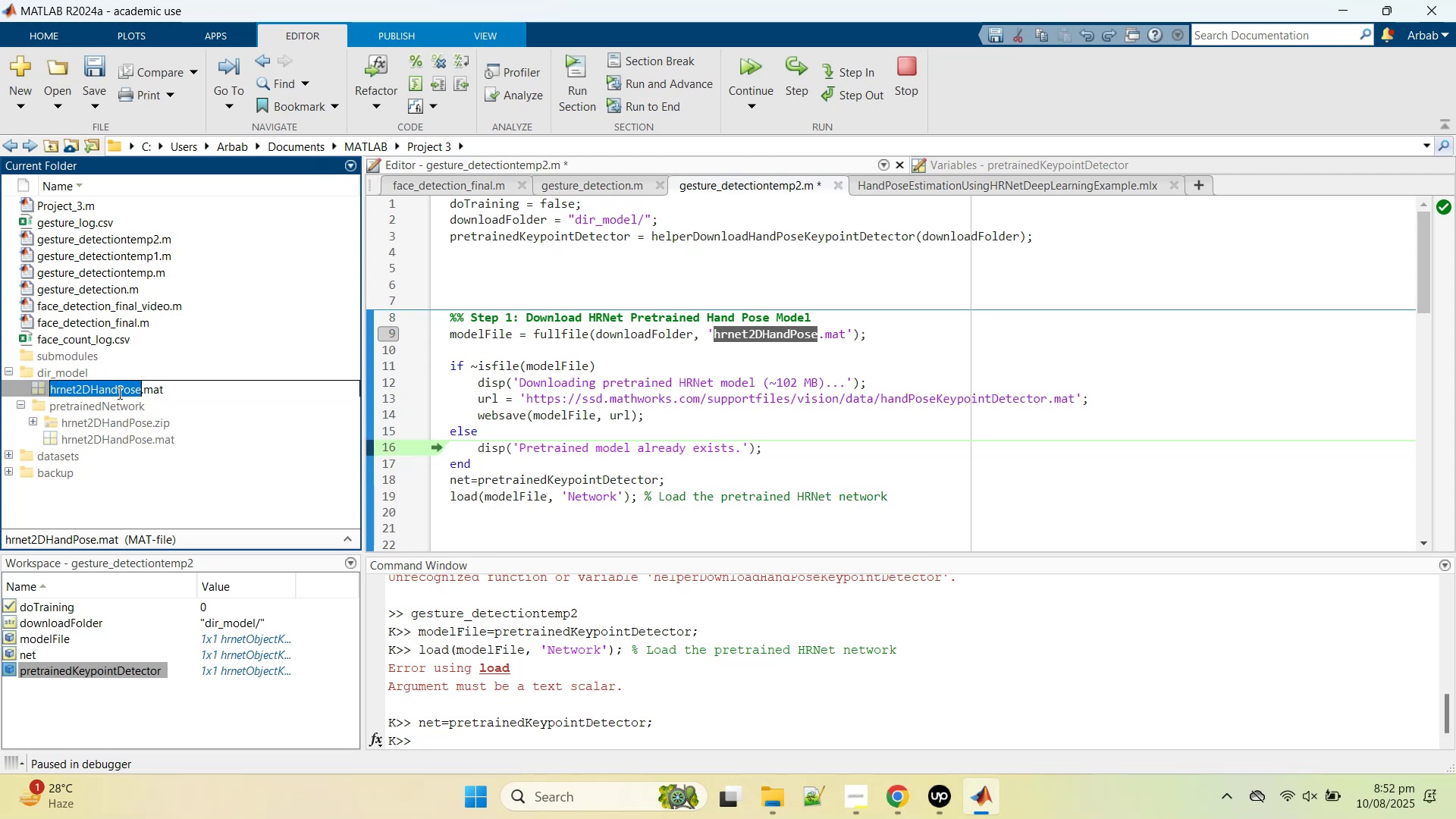 
key(Control+C)
 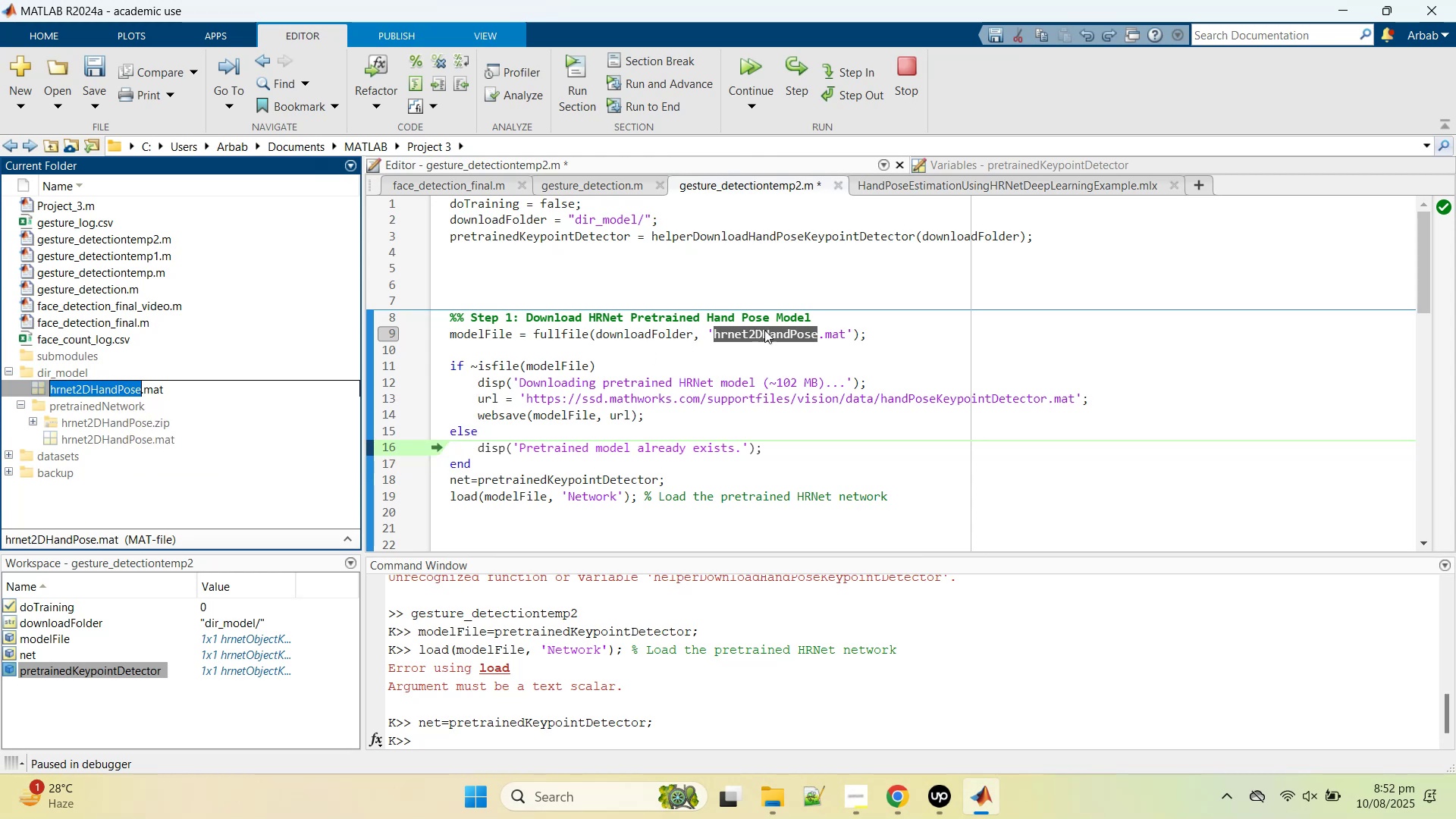 
double_click([764, 330])
 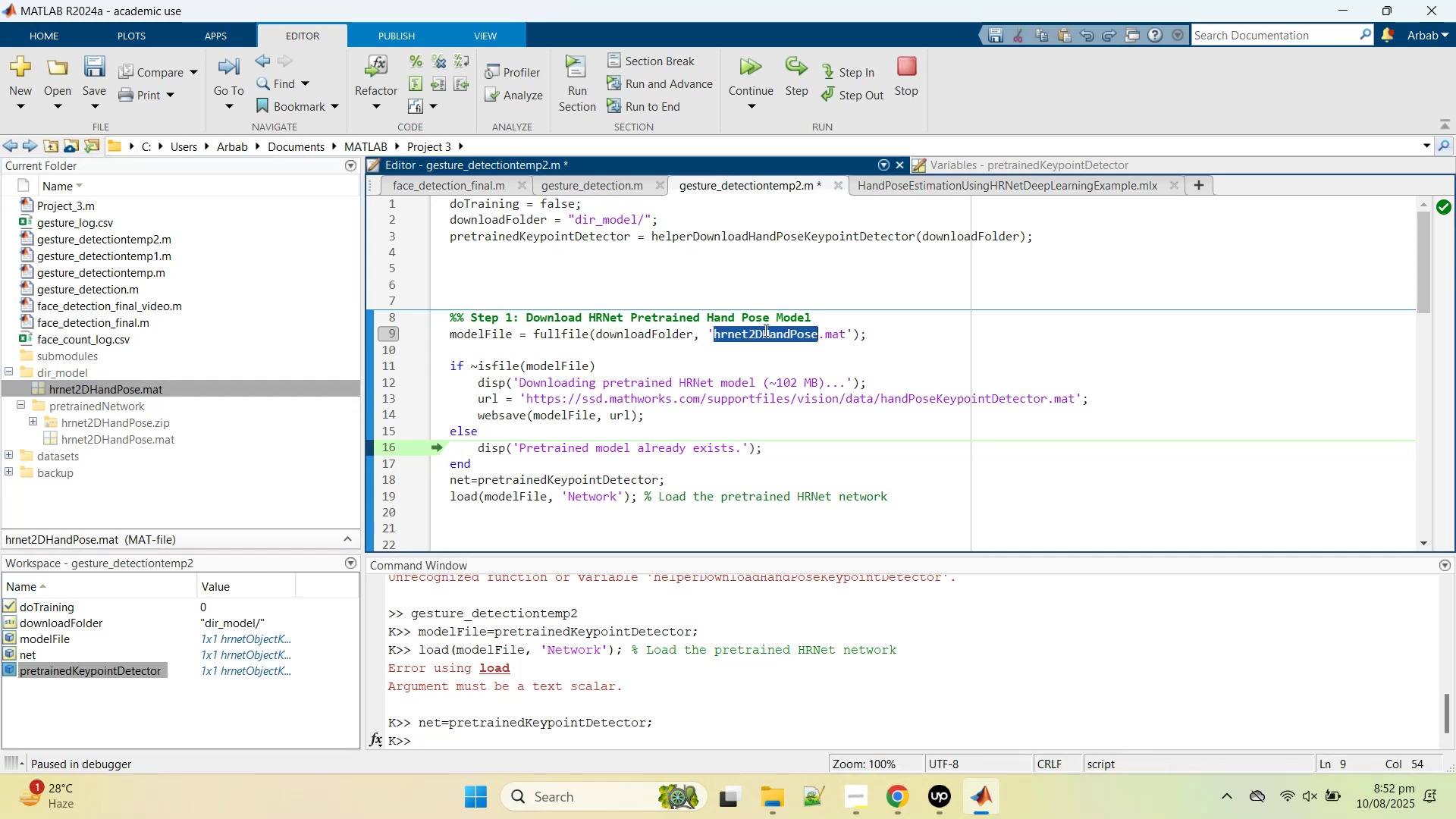 
key(Control+V)
 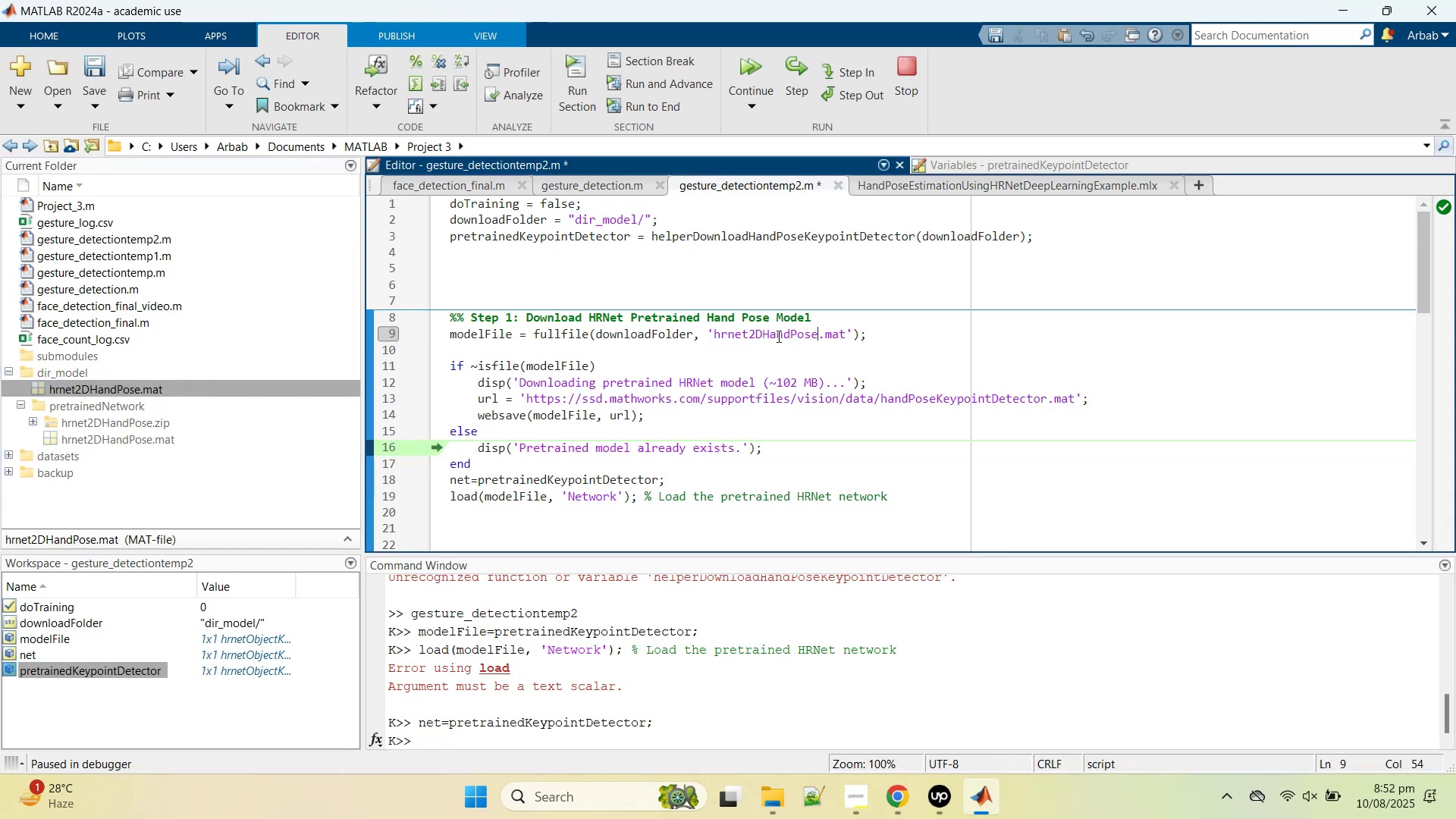 
double_click([777, 336])
 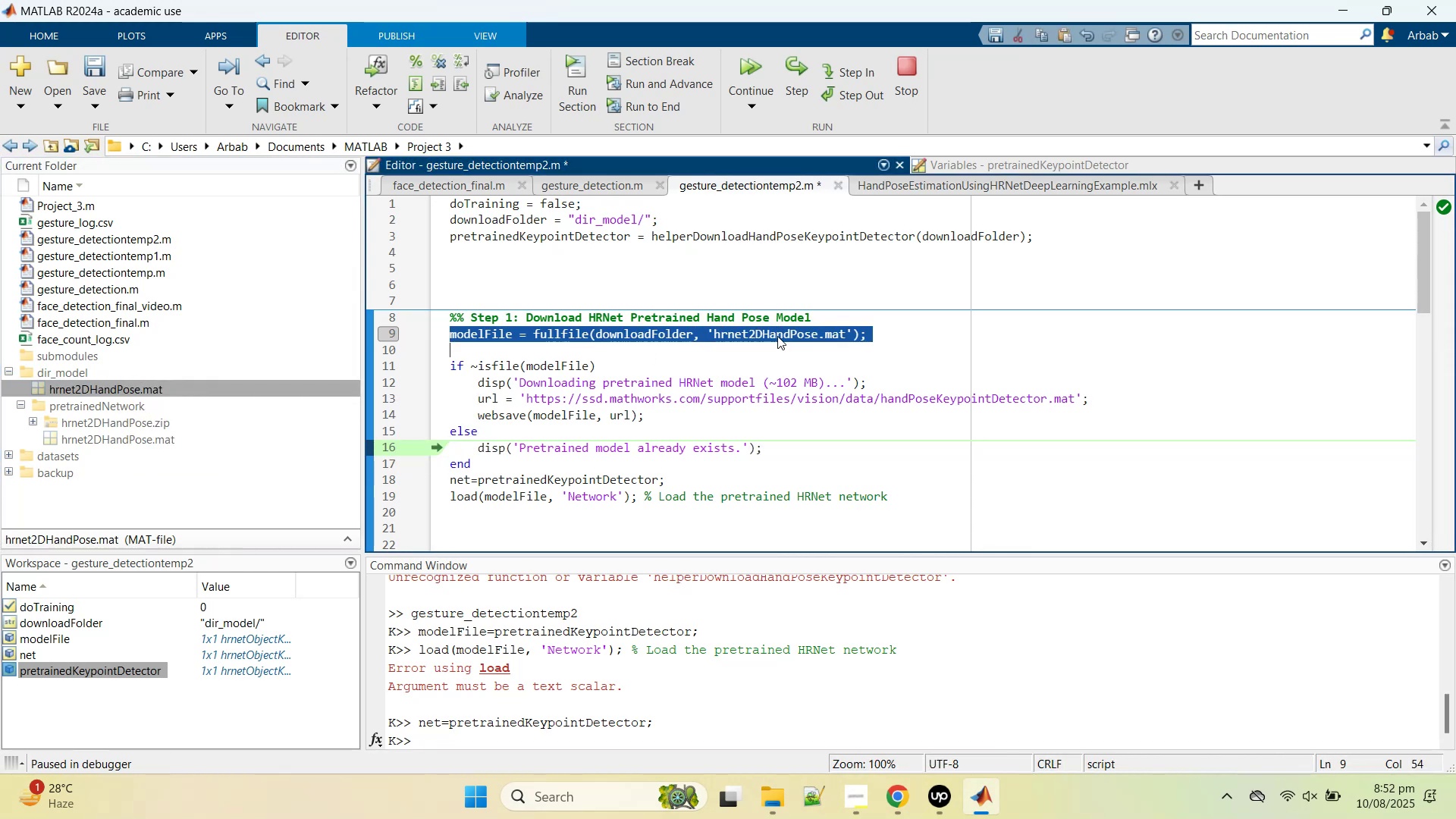 
triple_click([777, 336])
 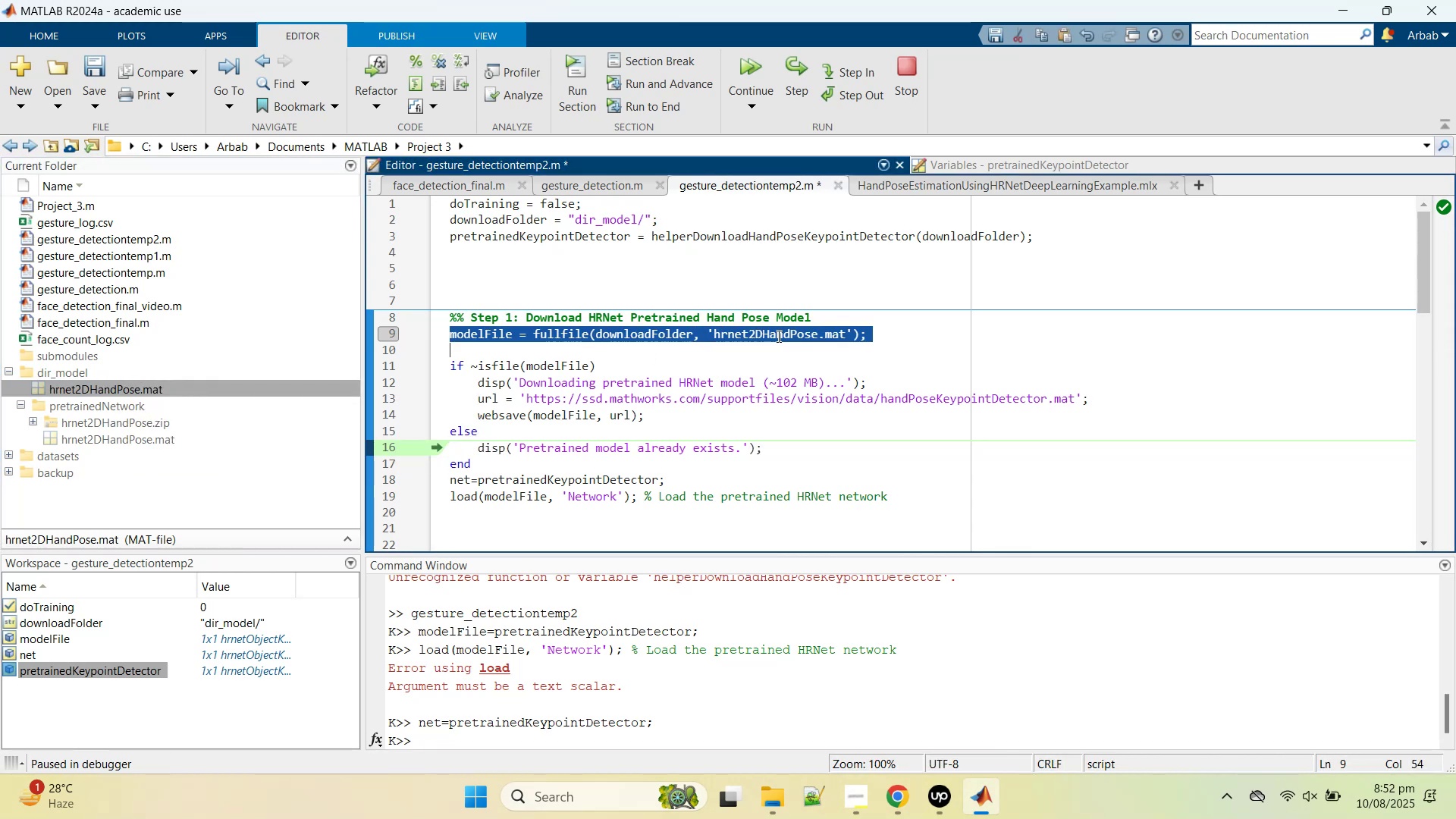 
right_click([777, 336])
 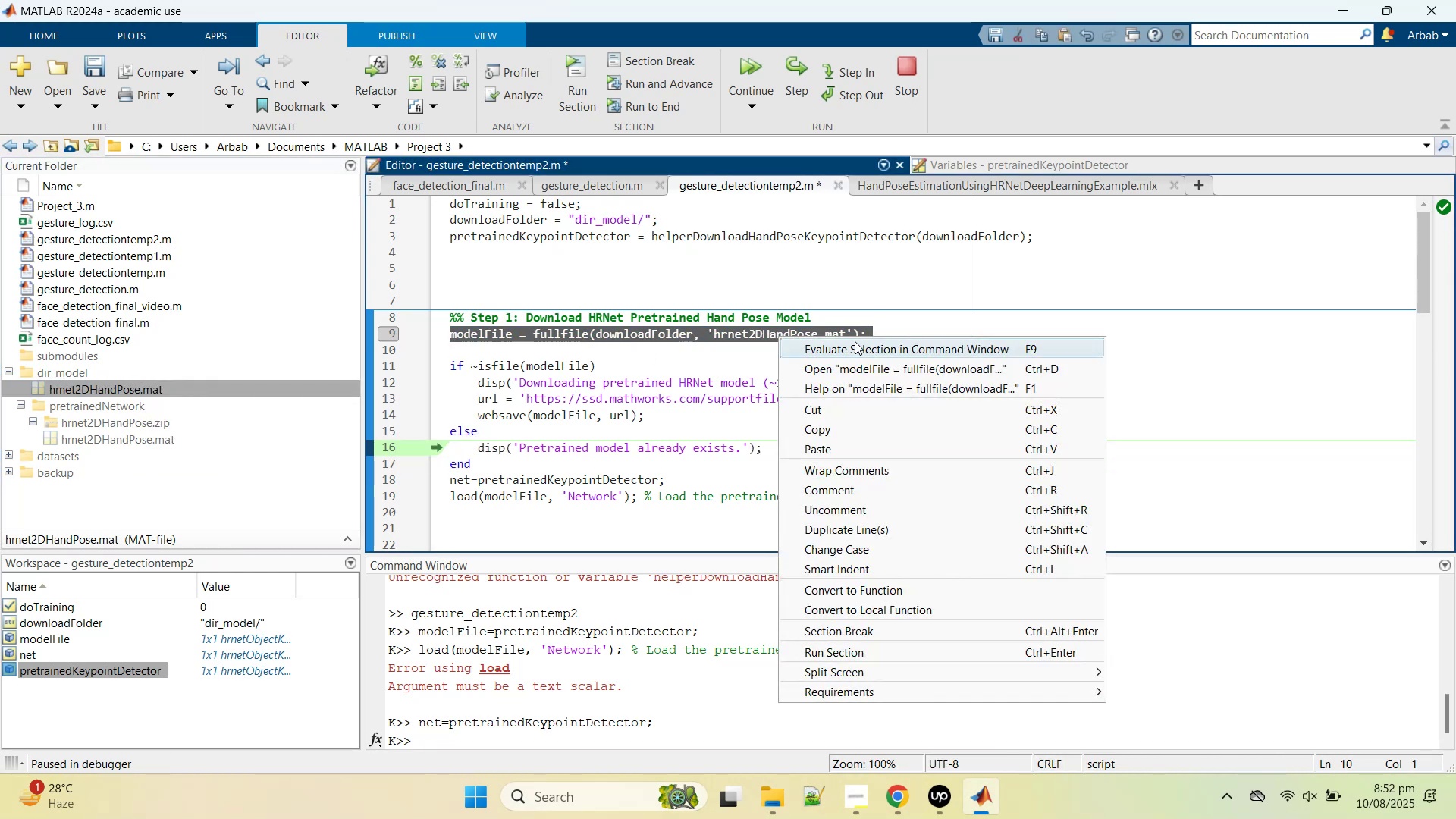 
left_click([855, 341])
 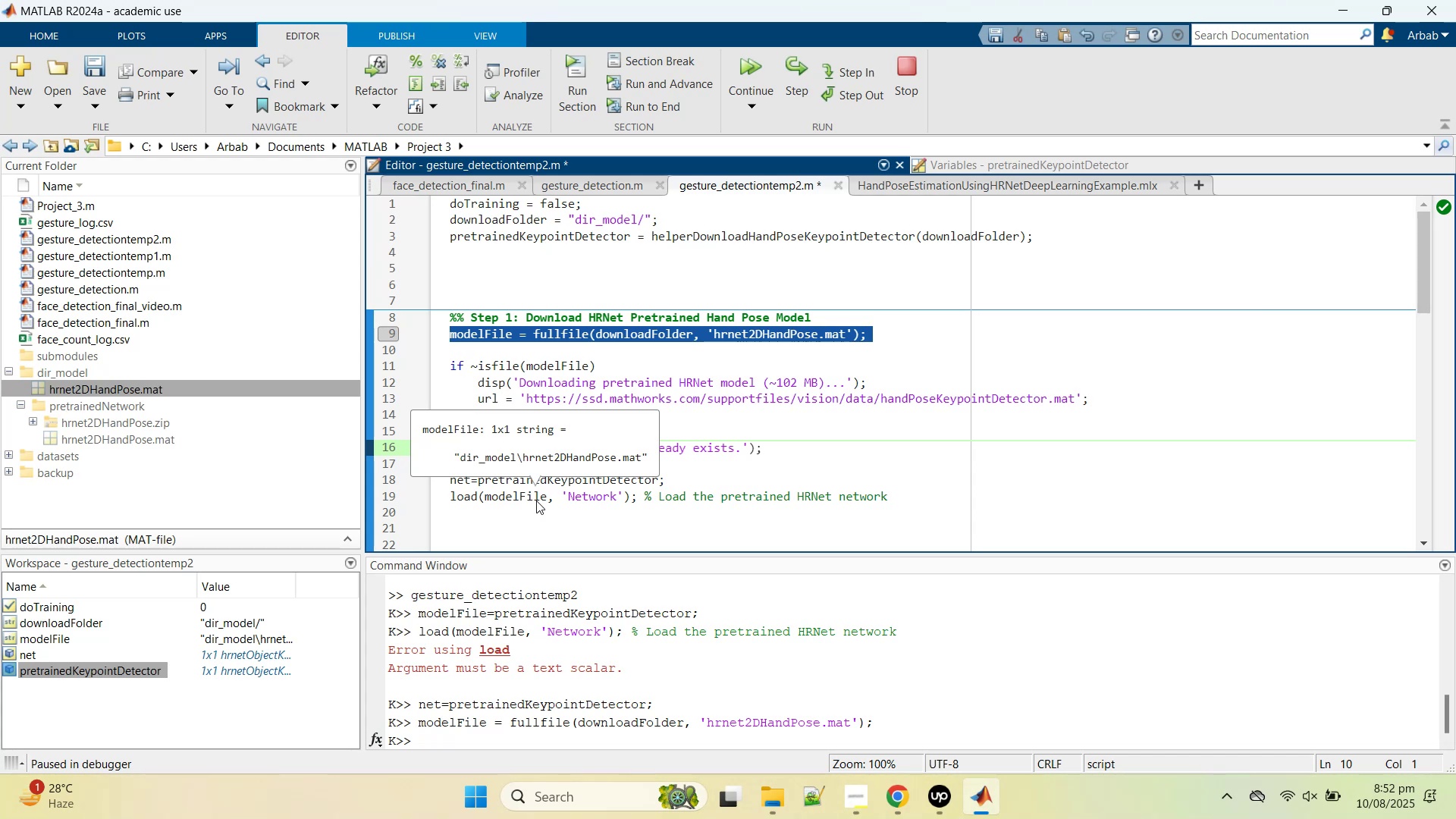 
wait(5.93)
 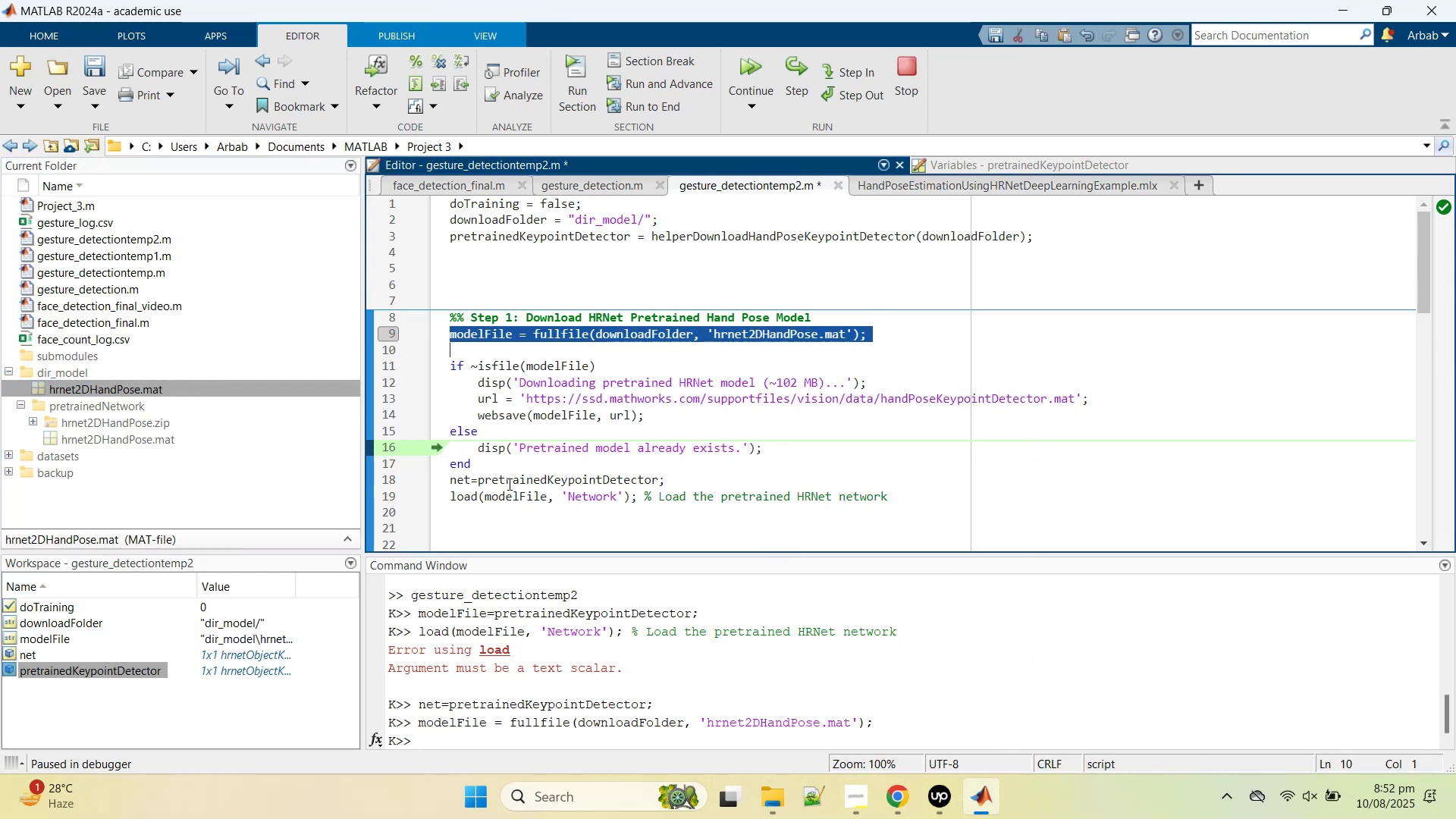 
double_click([536, 500])
 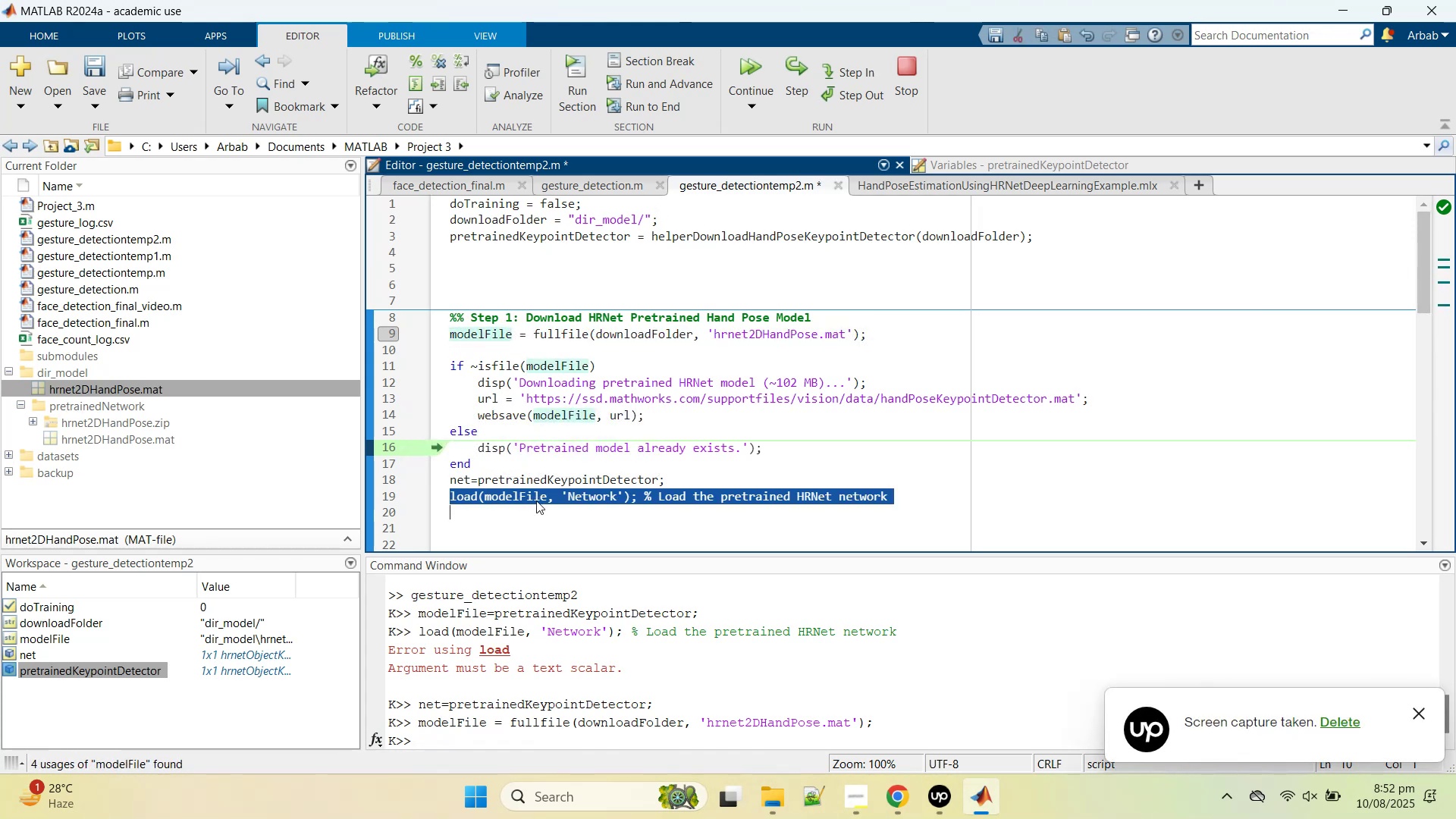 
triple_click([536, 500])
 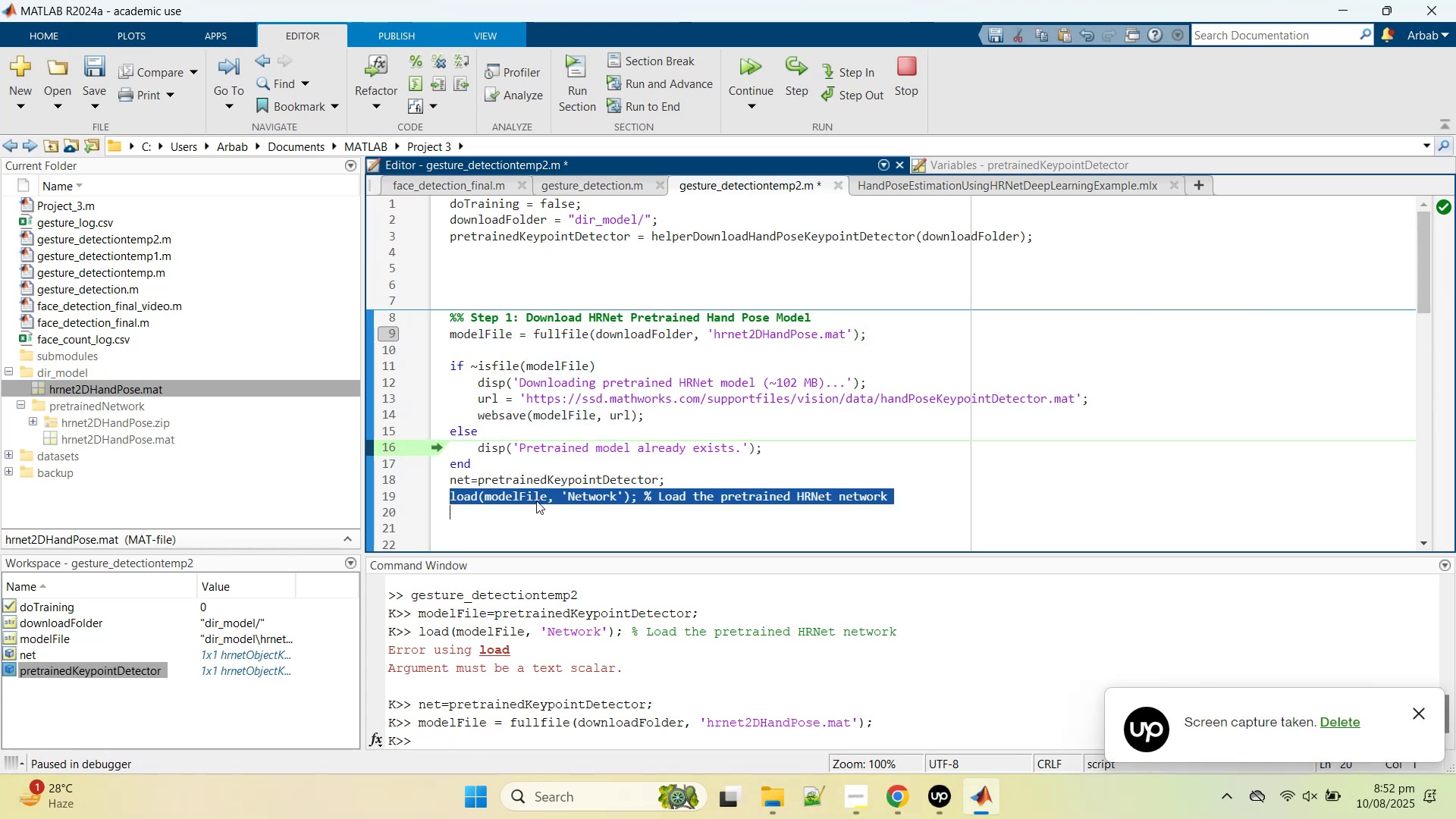 
right_click([536, 500])
 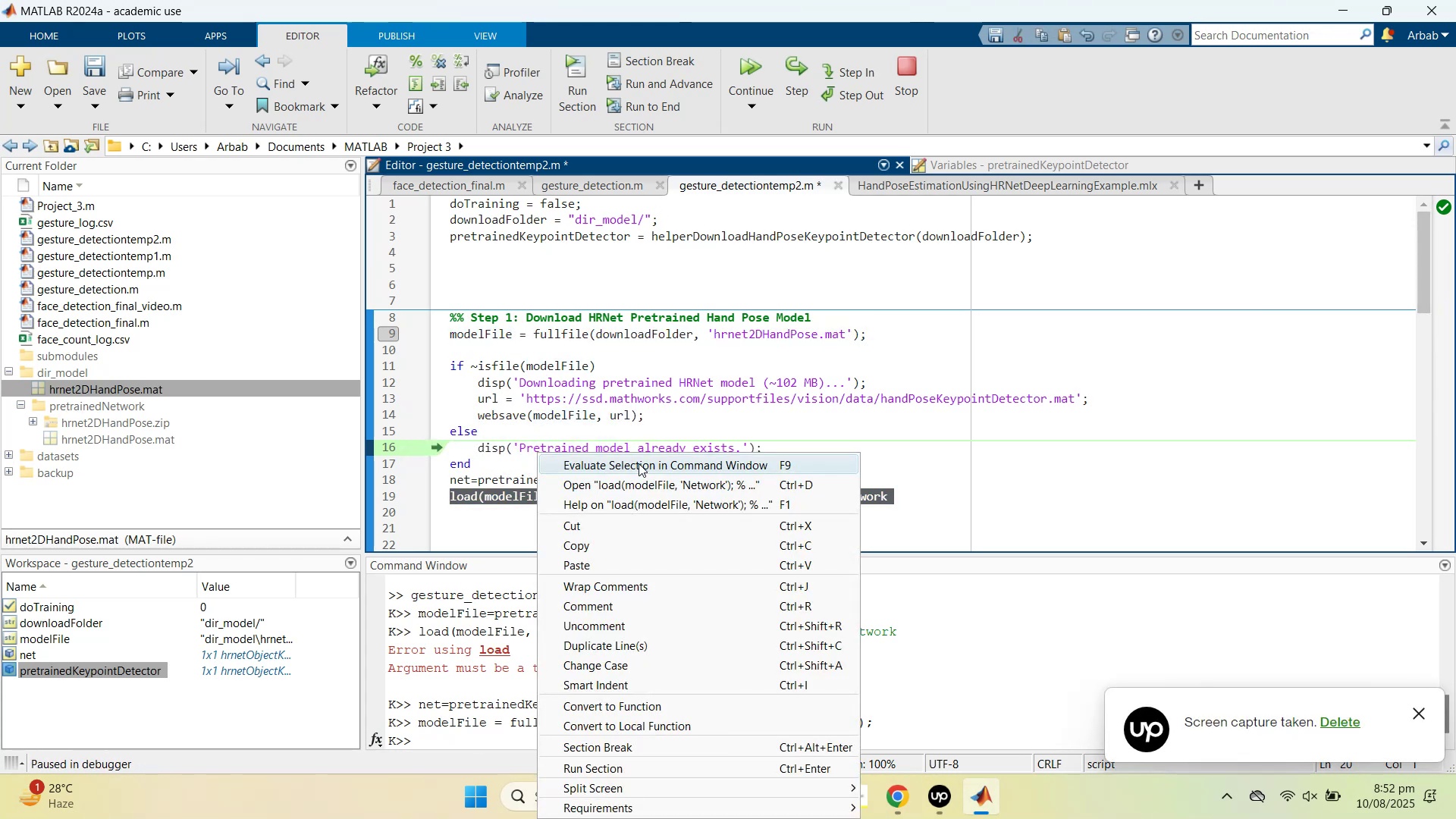 
left_click([639, 463])
 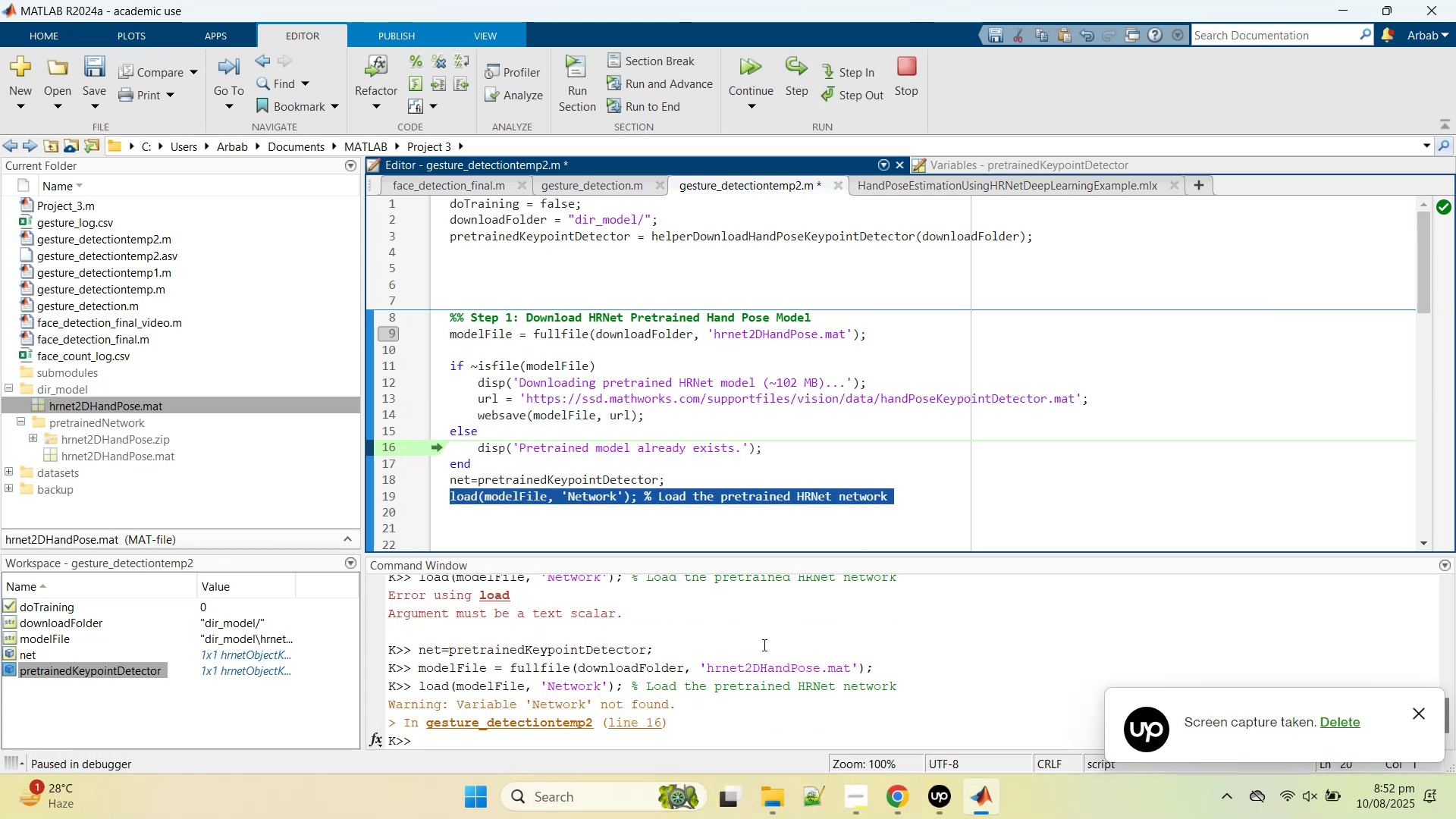 
mouse_move([532, 699])
 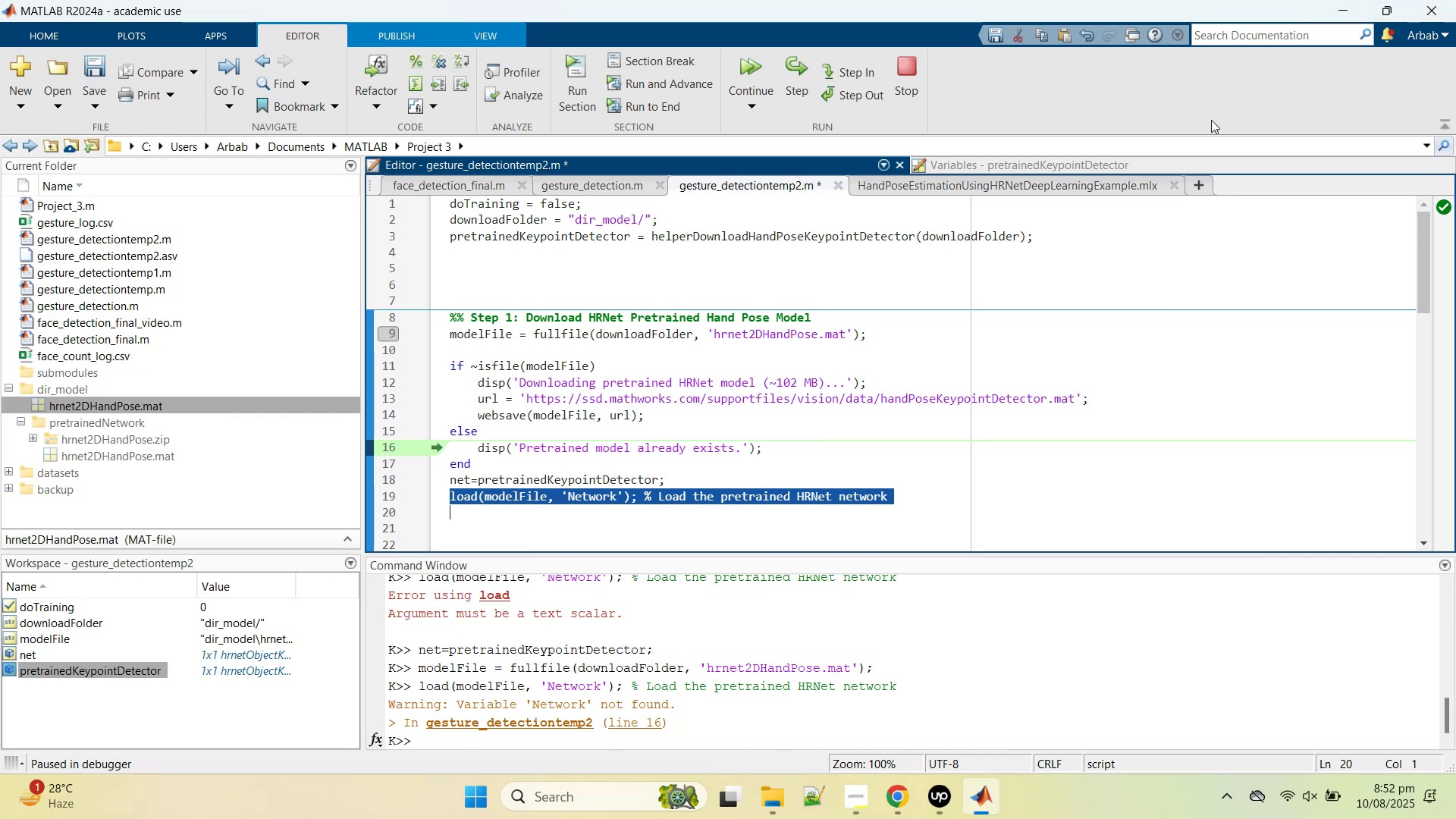 
wait(10.44)
 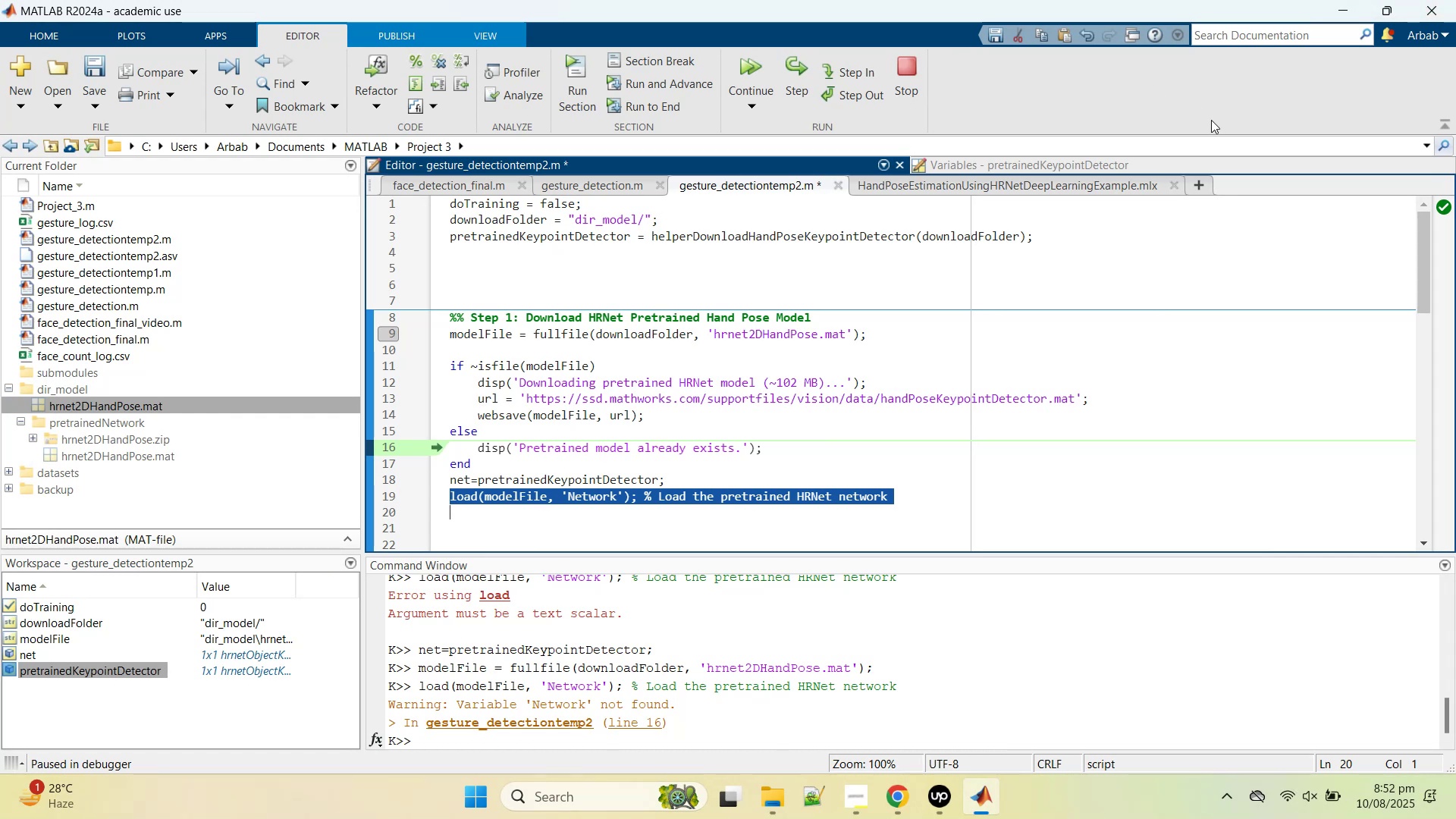 
mouse_move([544, 494])
 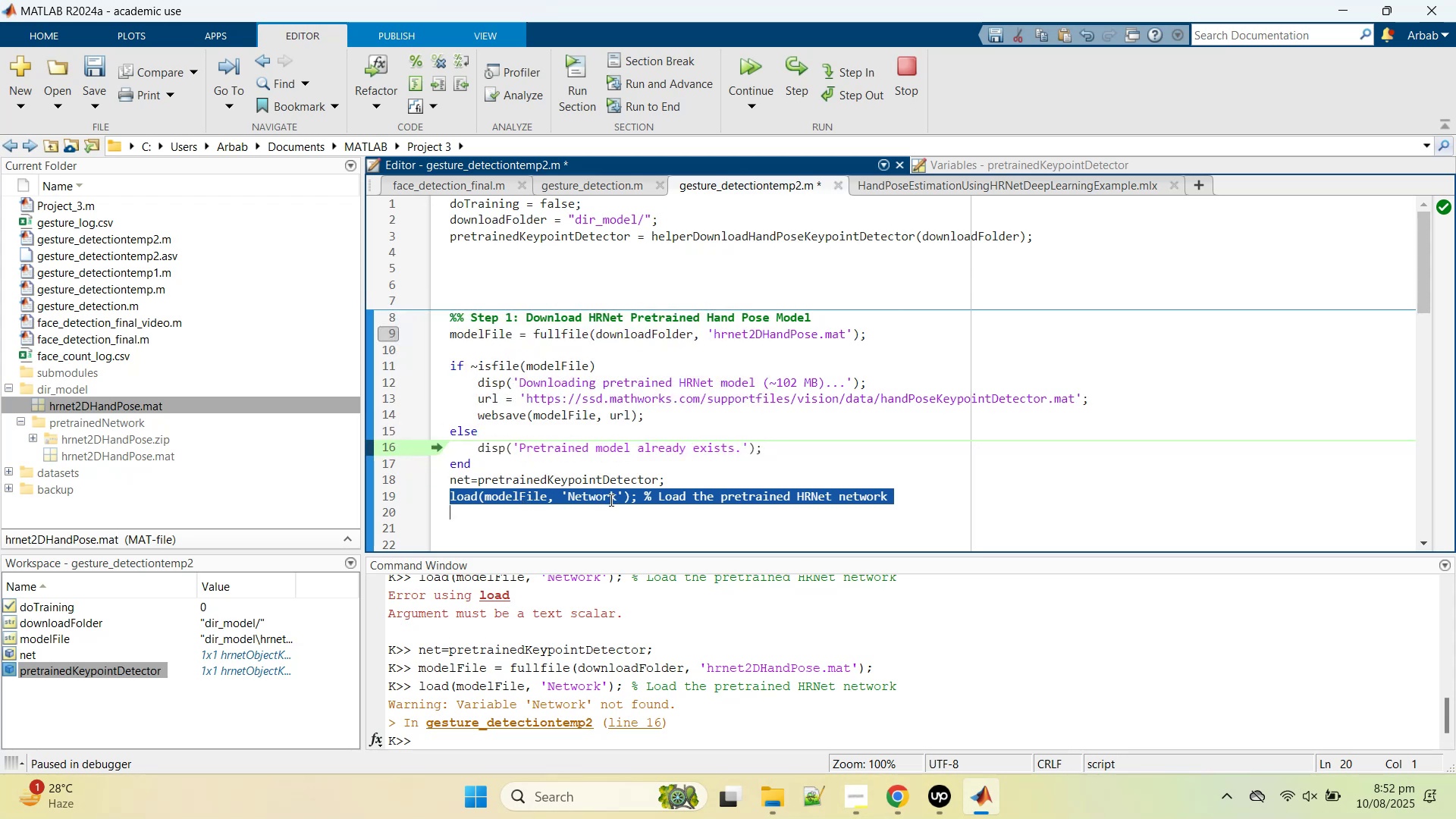 
wait(10.81)
 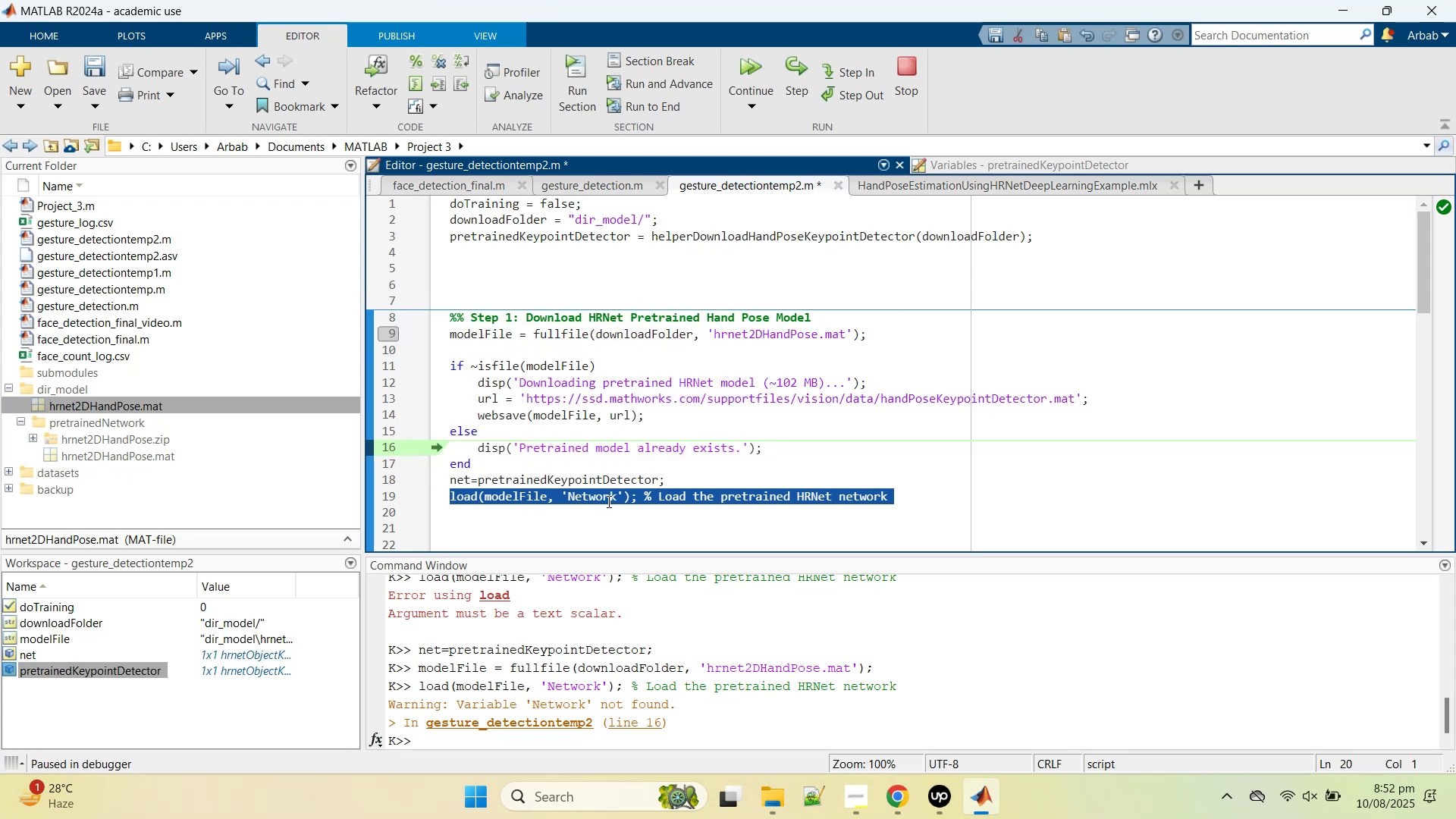 
key(Control+R)
 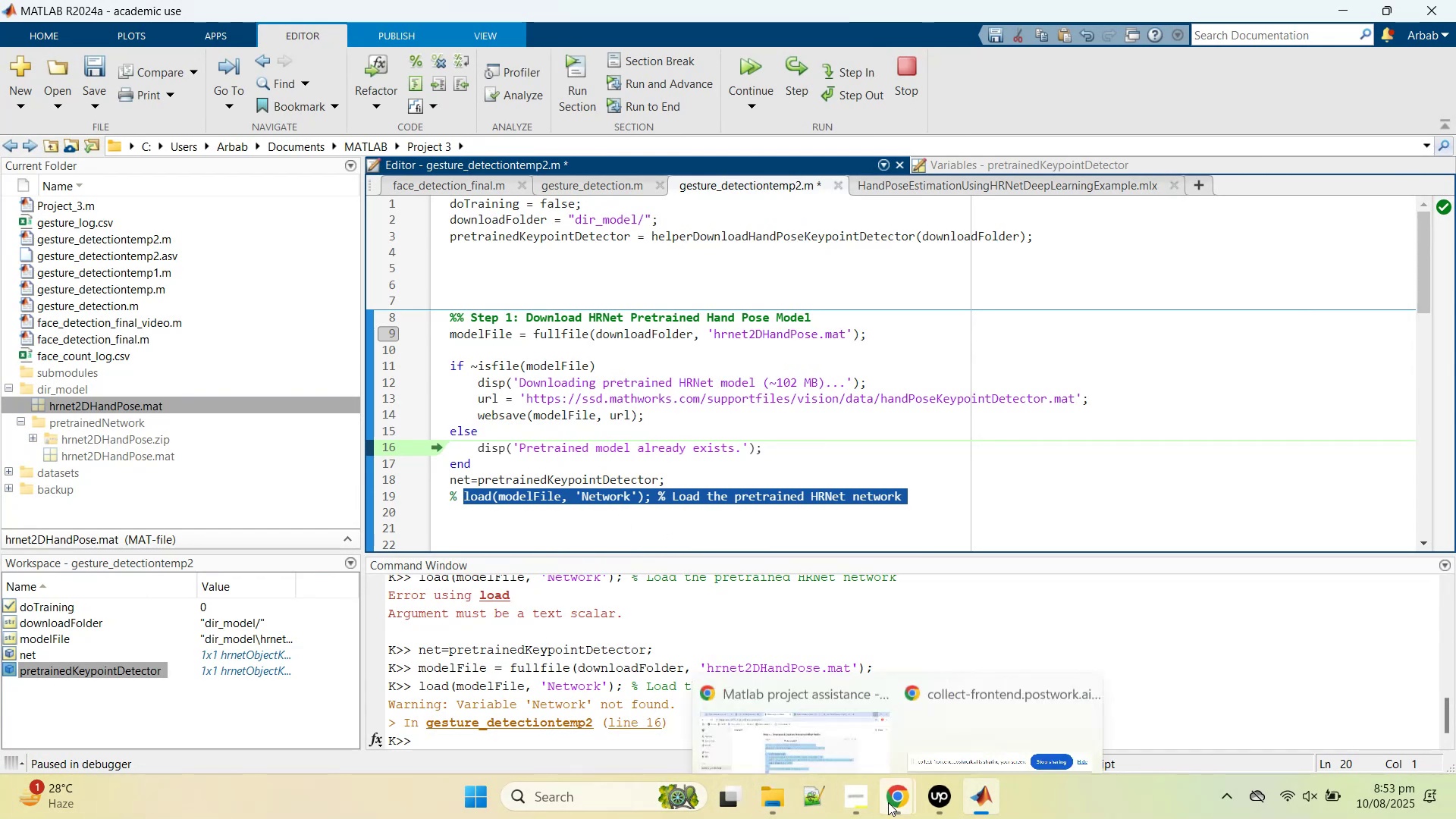 
left_click([776, 704])
 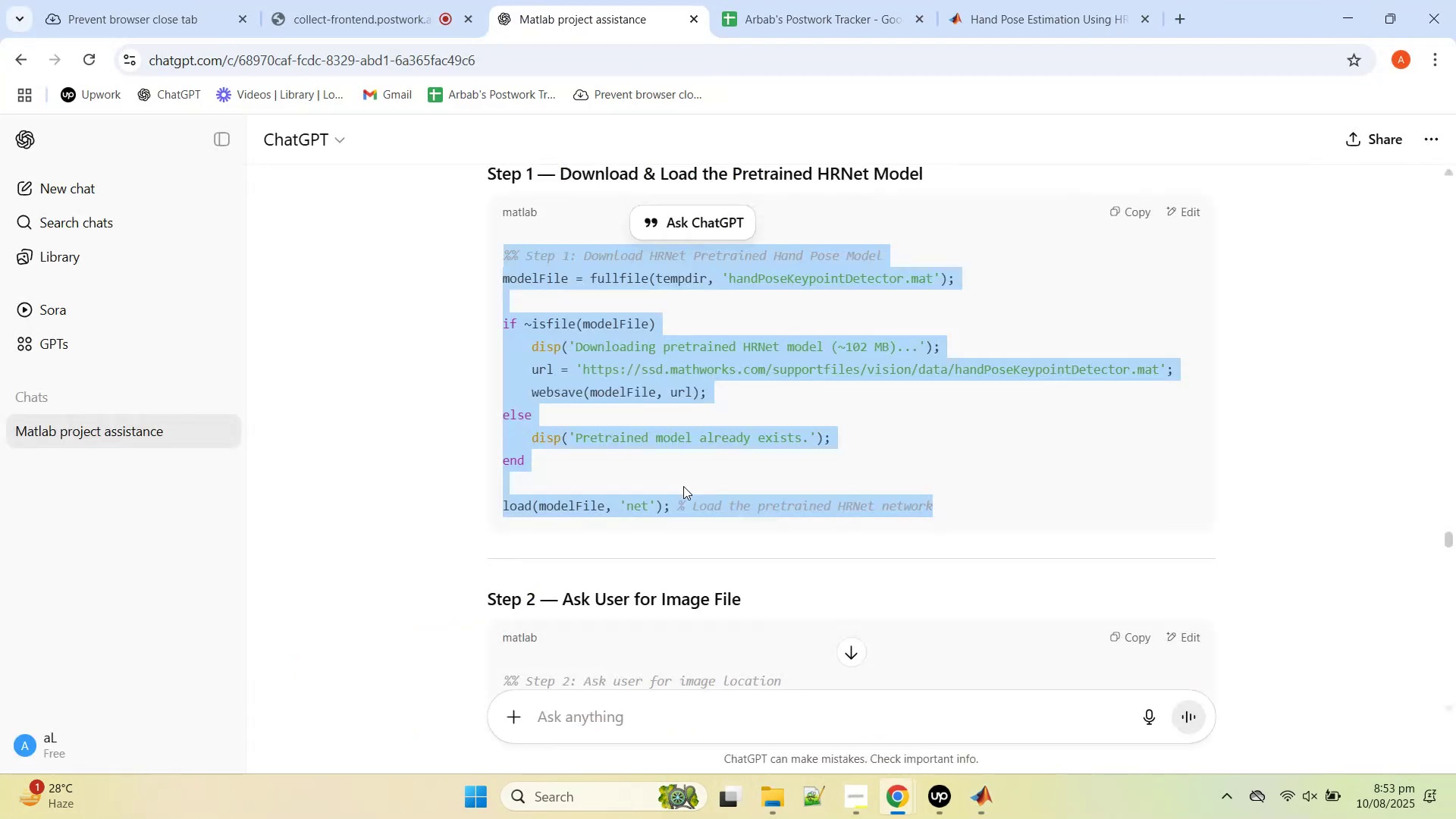 
scroll: coordinate [686, 507], scroll_direction: down, amount: 3.0
 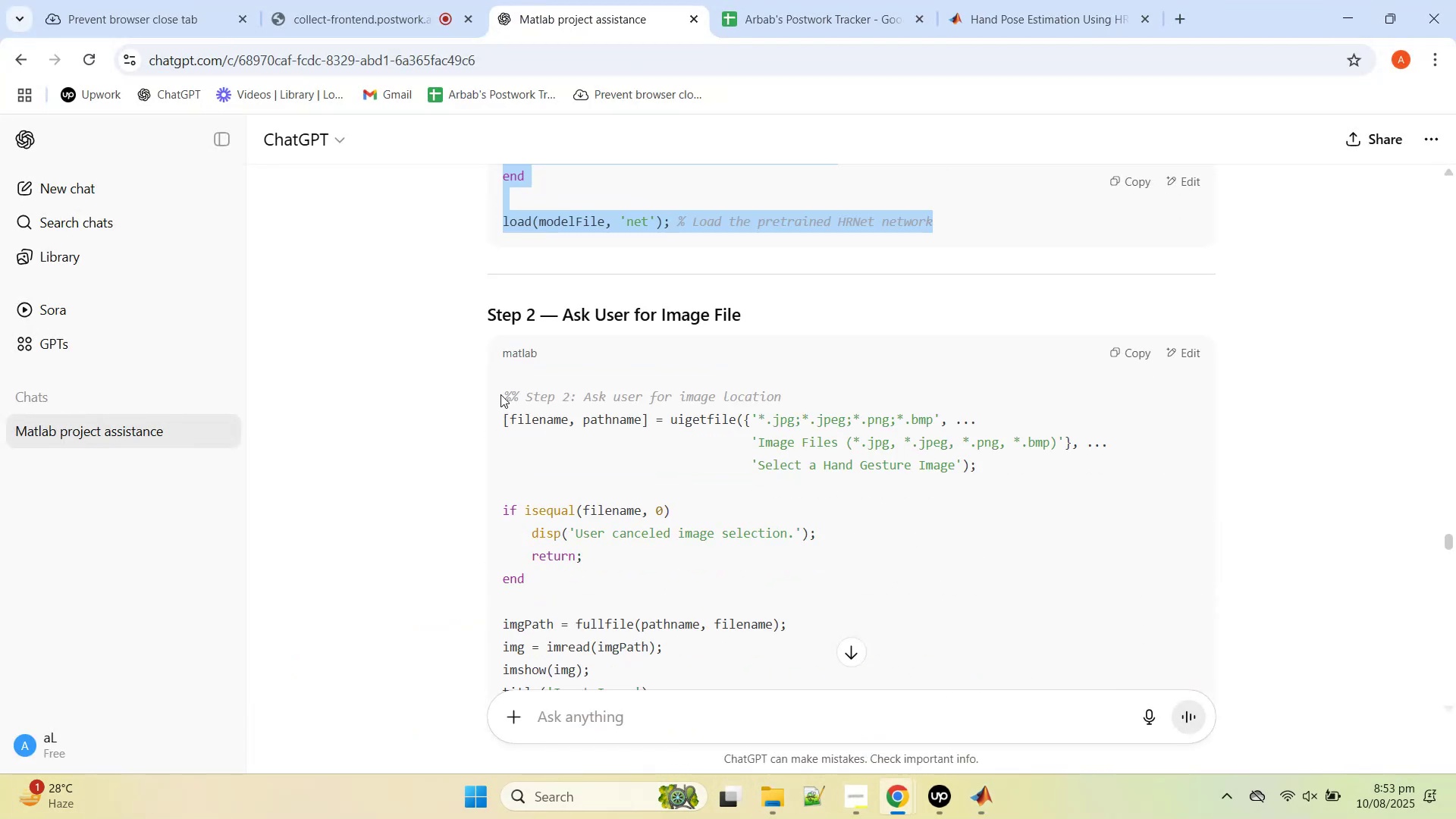 
left_click_drag(start_coordinate=[500, 353], to_coordinate=[672, 472])
 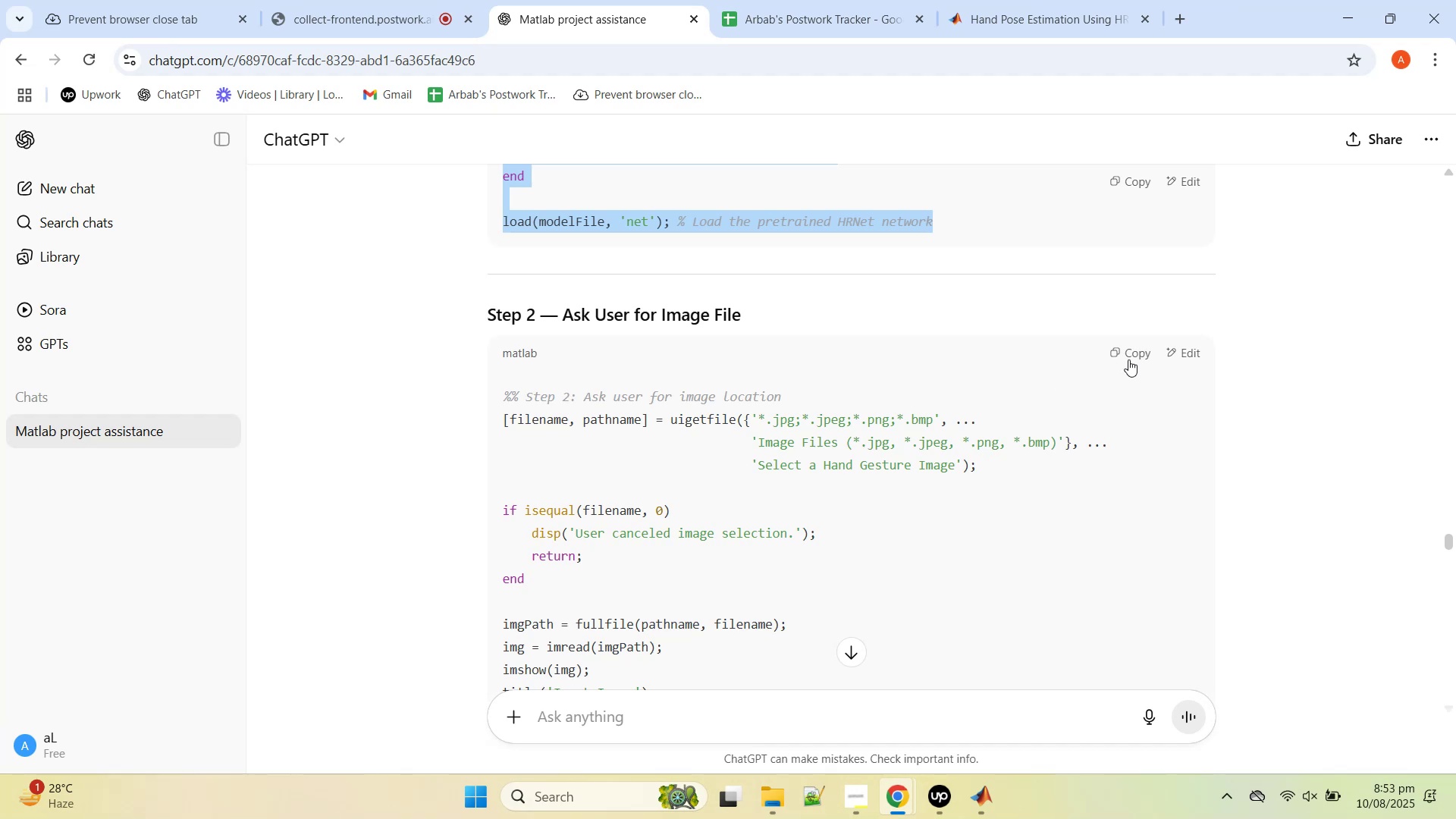 
left_click([1133, 352])
 